 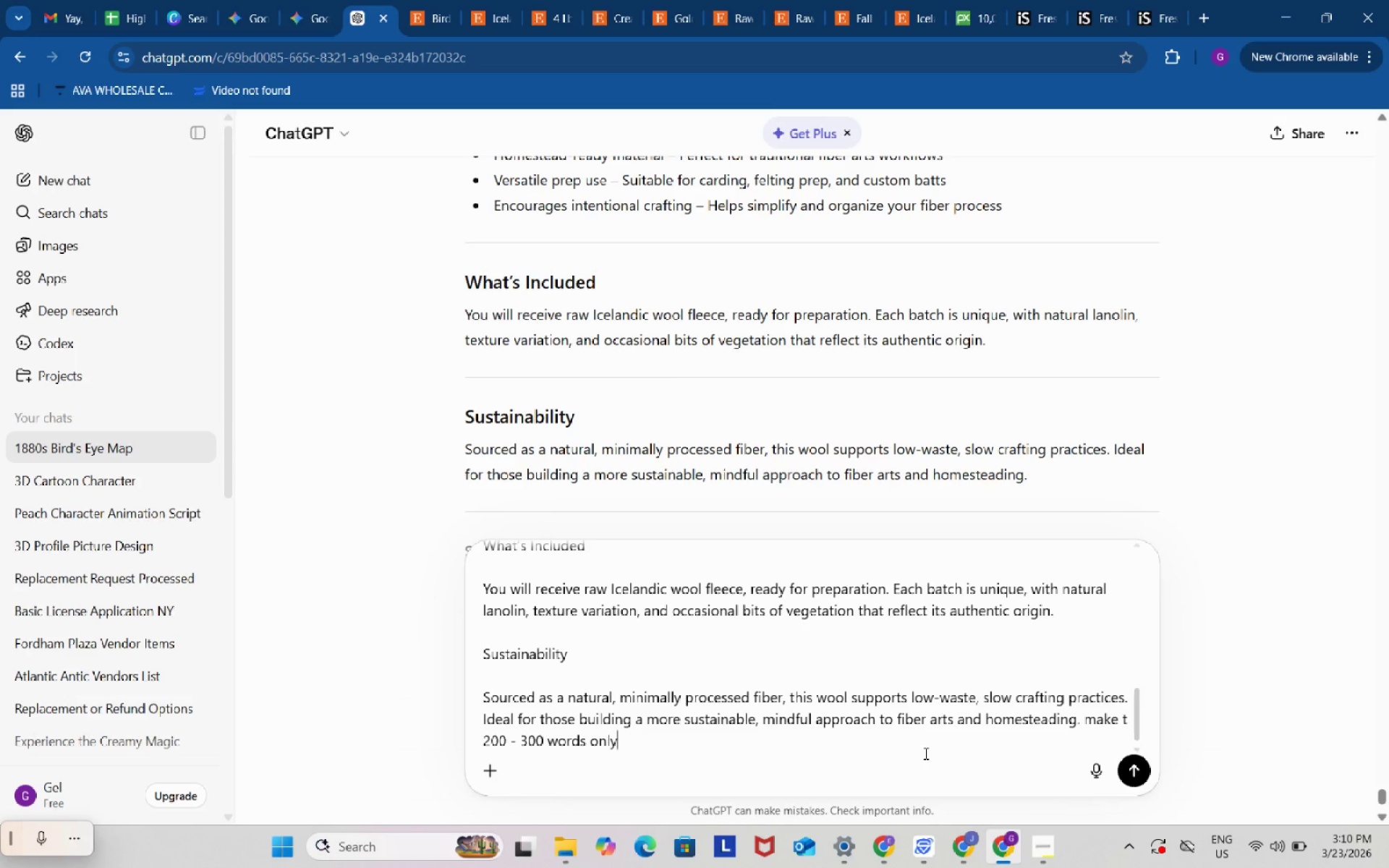 
key(Enter)
 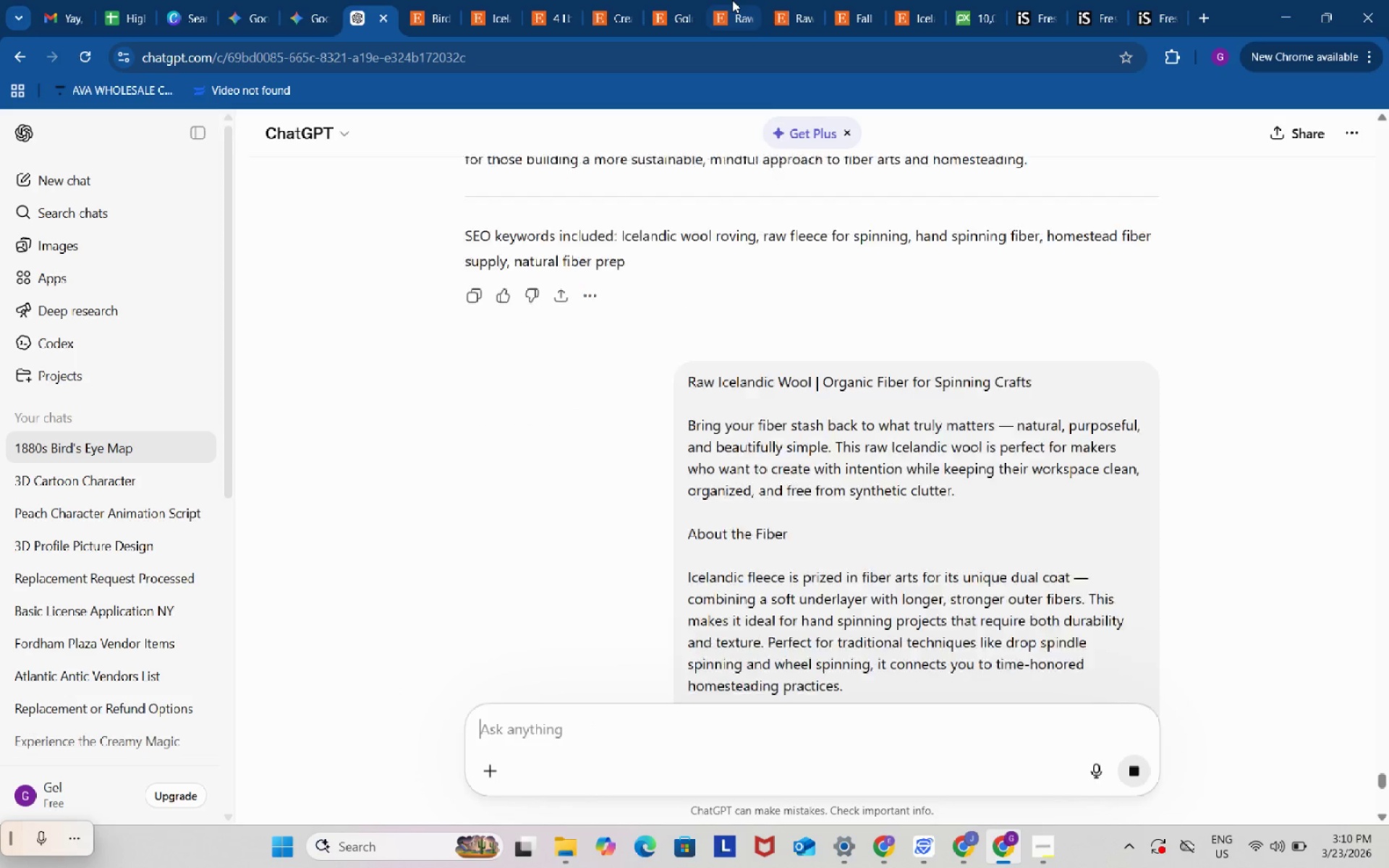 
left_click([732, 0])
 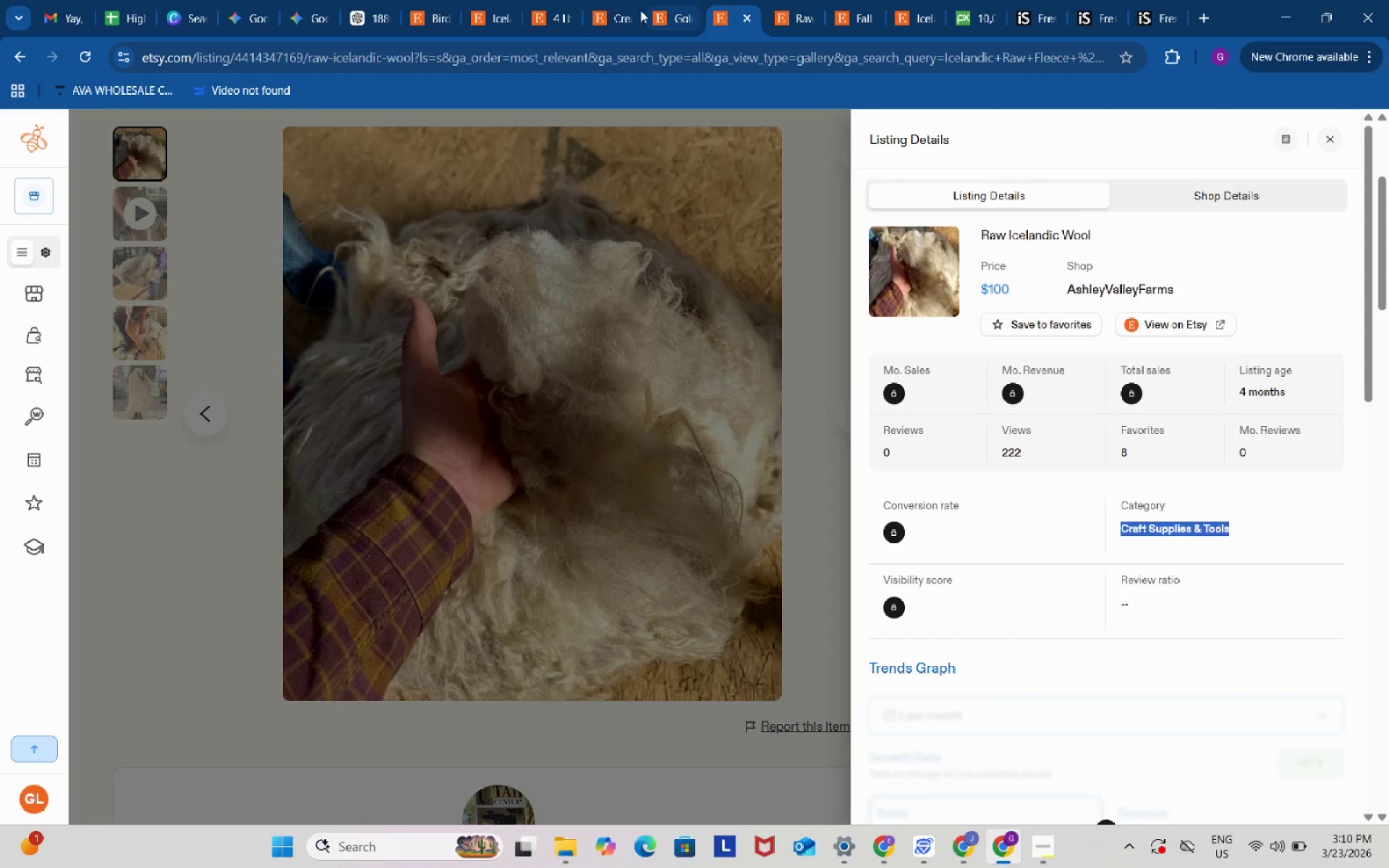 
left_click([624, 0])
 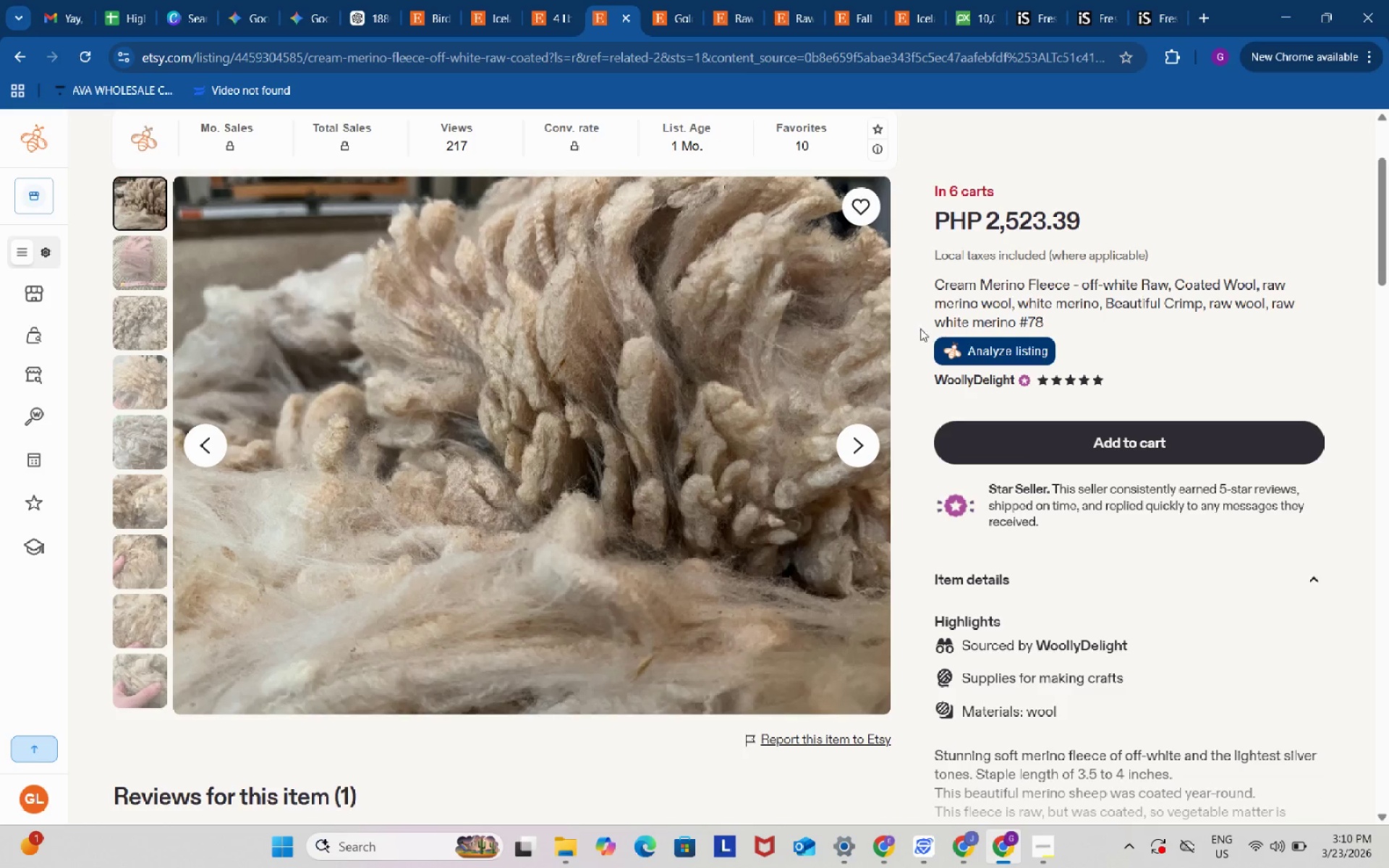 
left_click([975, 348])
 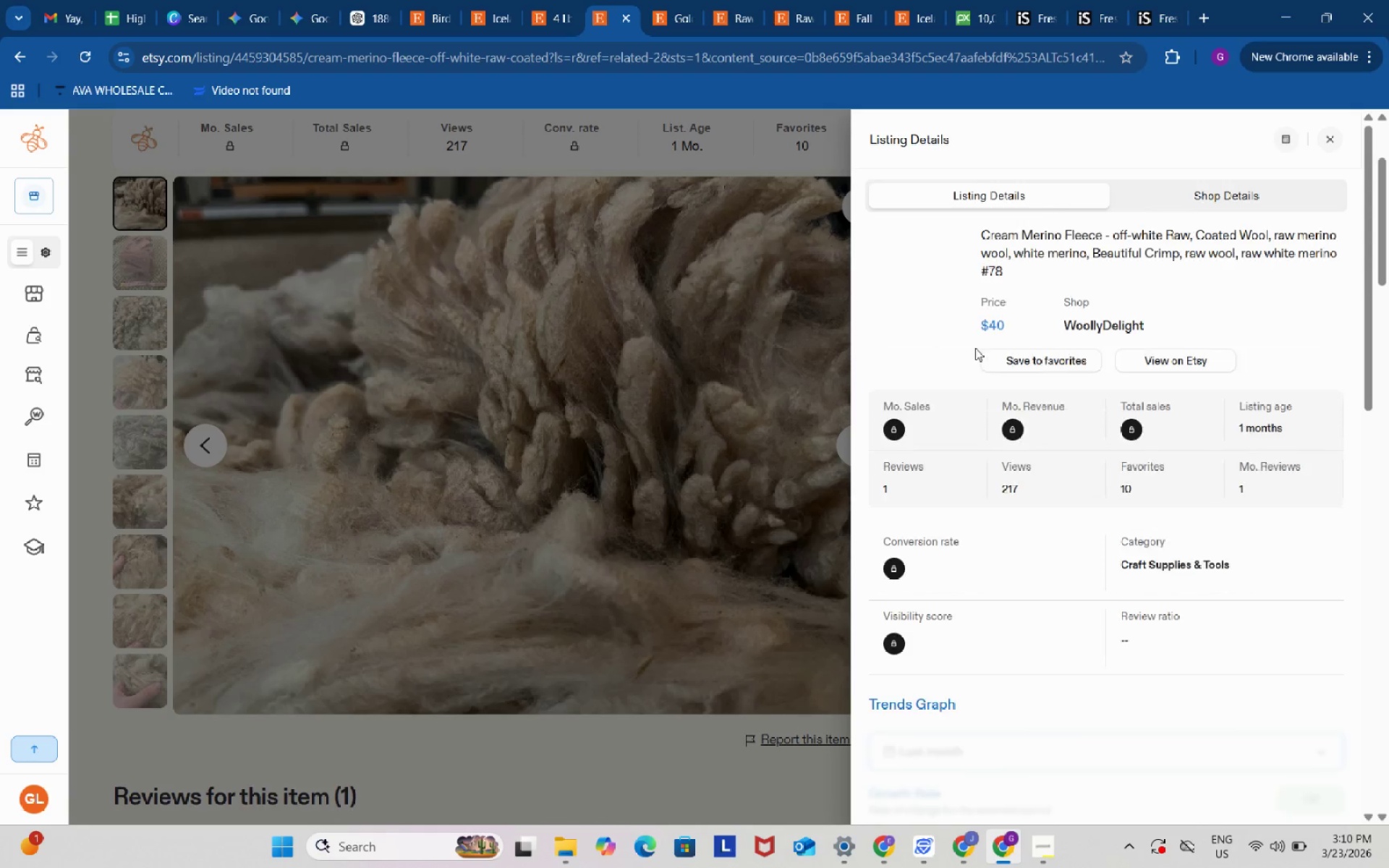 
scroll: coordinate [975, 349], scroll_direction: down, amount: 11.0
 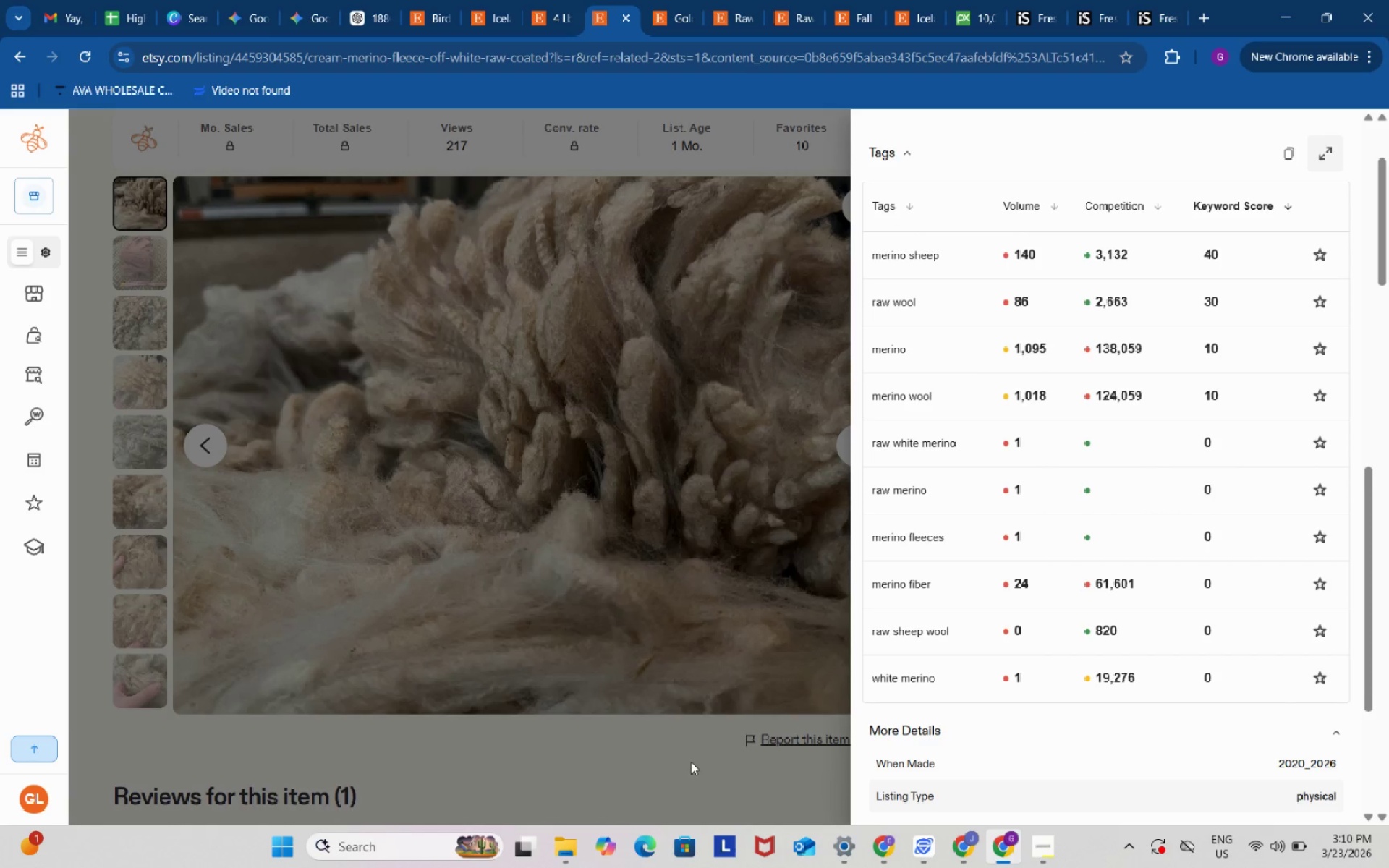 
wait(5.77)
 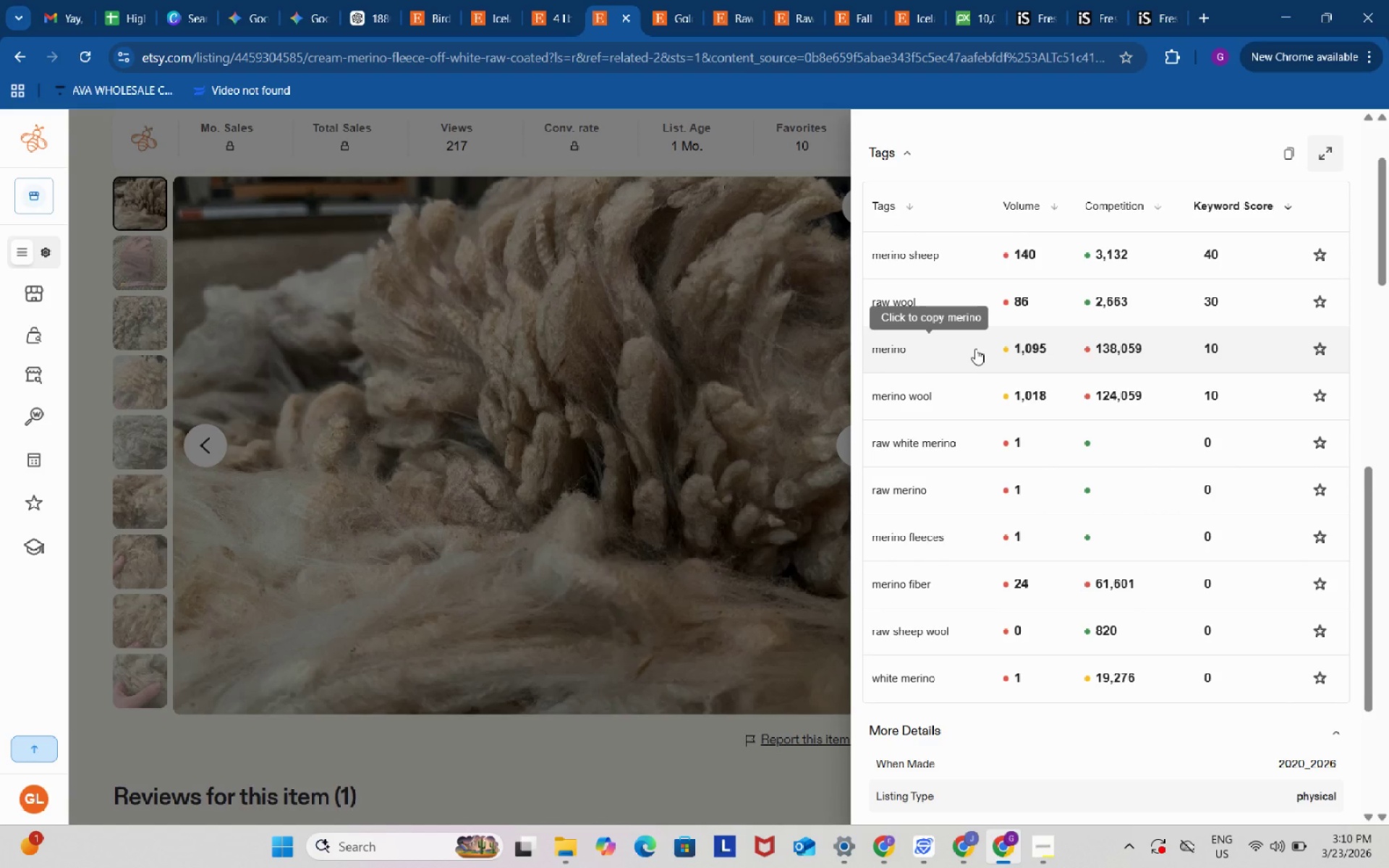 
scroll: coordinate [1226, 615], scroll_direction: down, amount: 3.0
 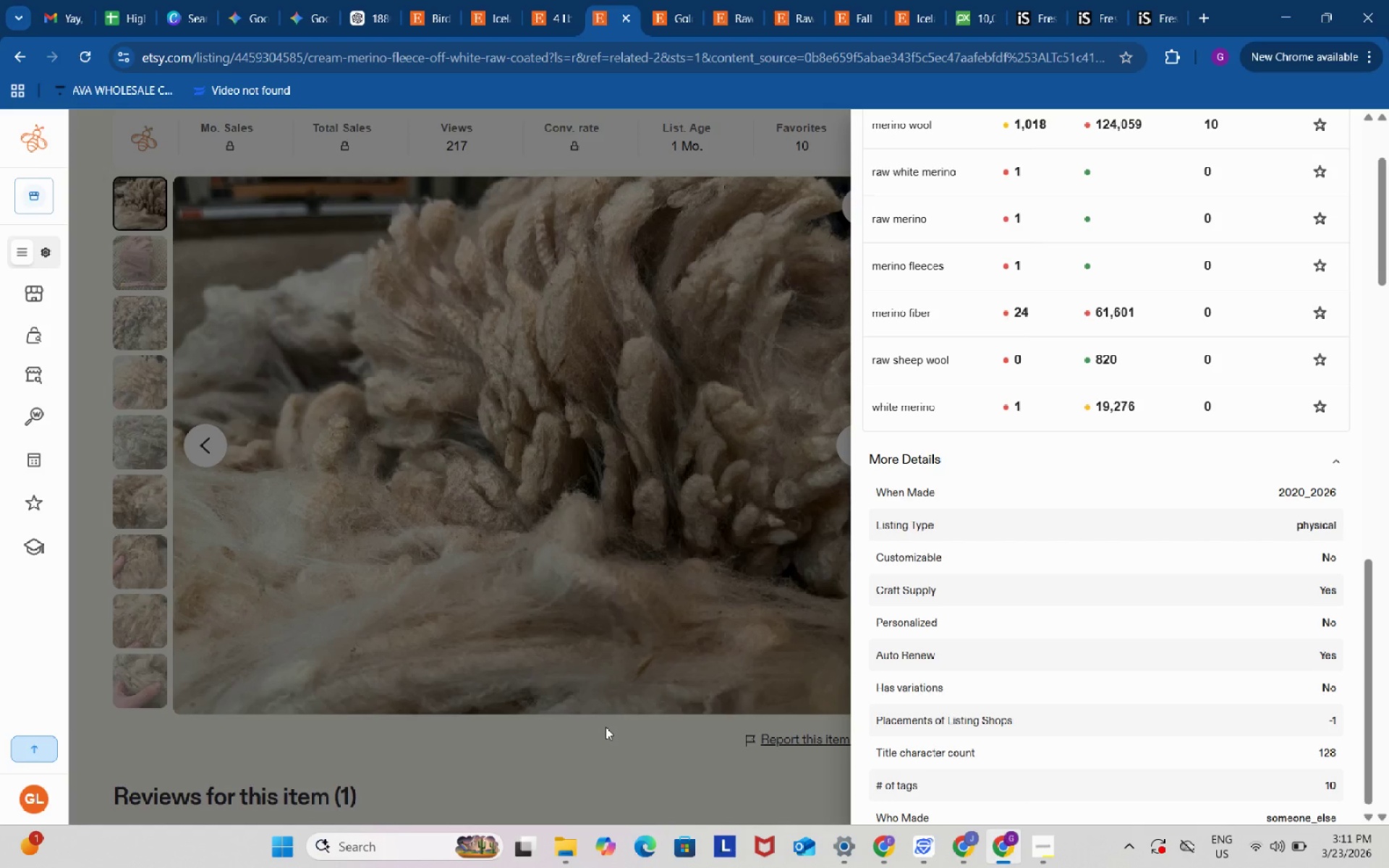 
wait(39.03)
 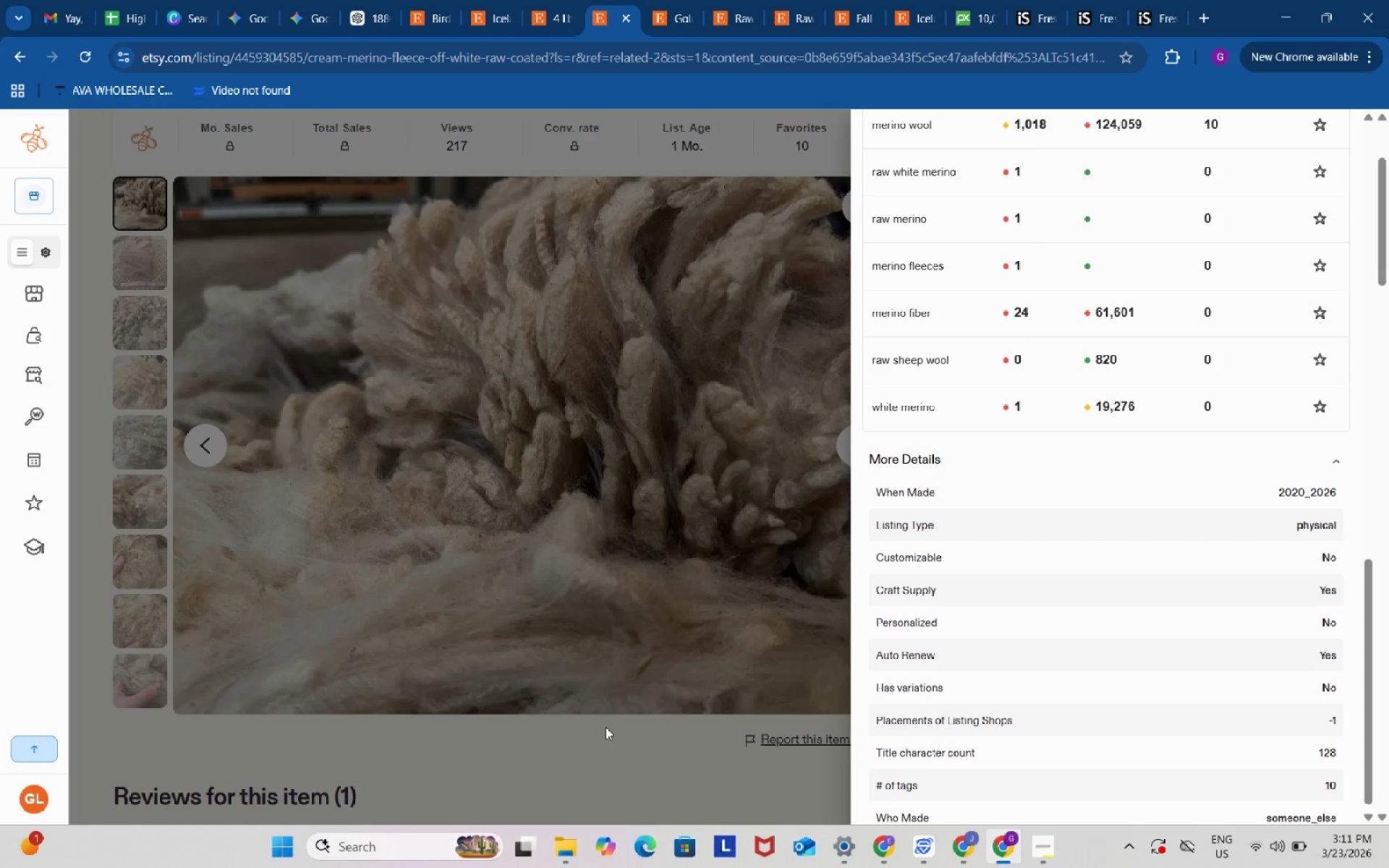 
scroll: coordinate [1051, 631], scroll_direction: down, amount: 3.0
 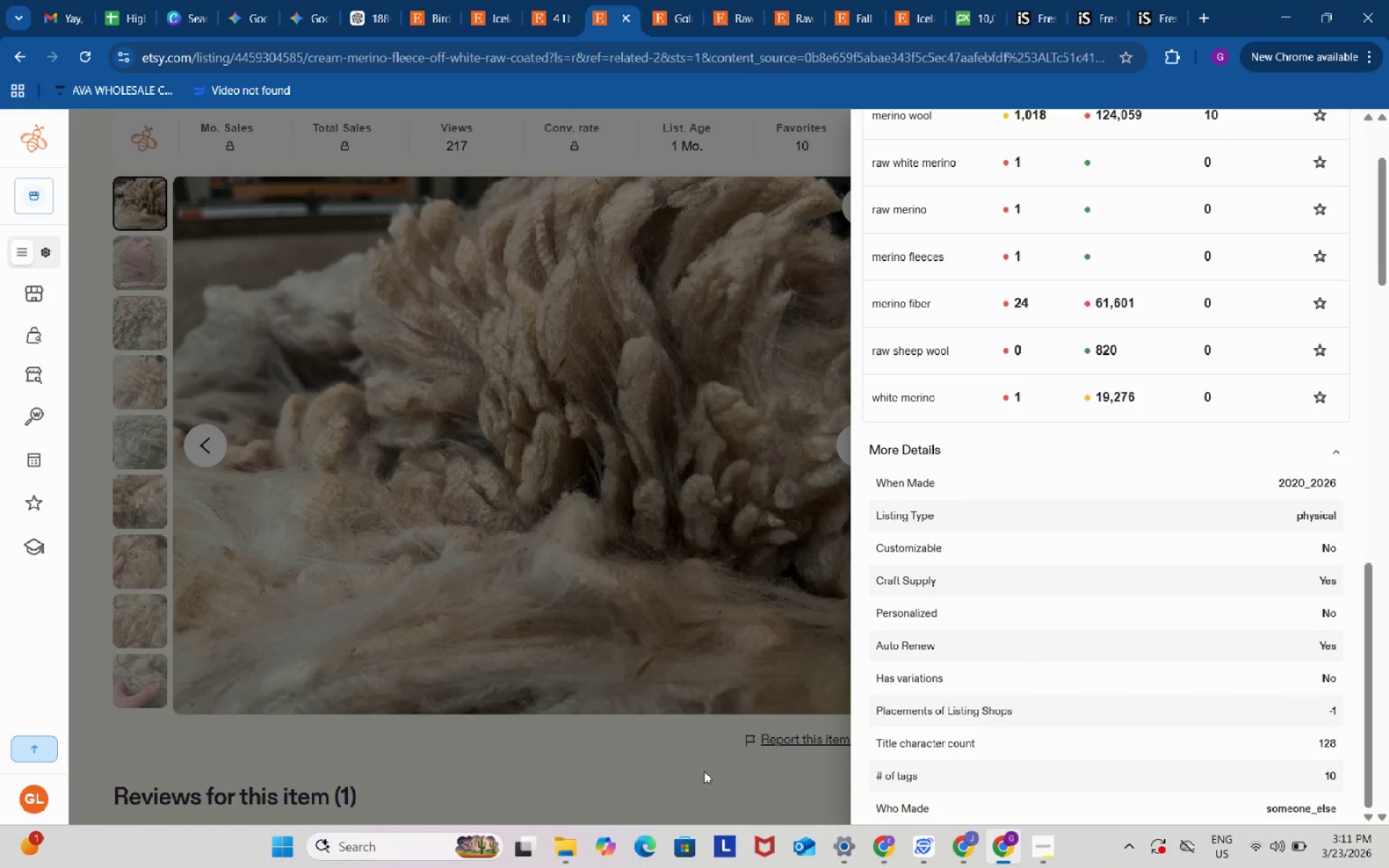 
left_click([698, 771])
 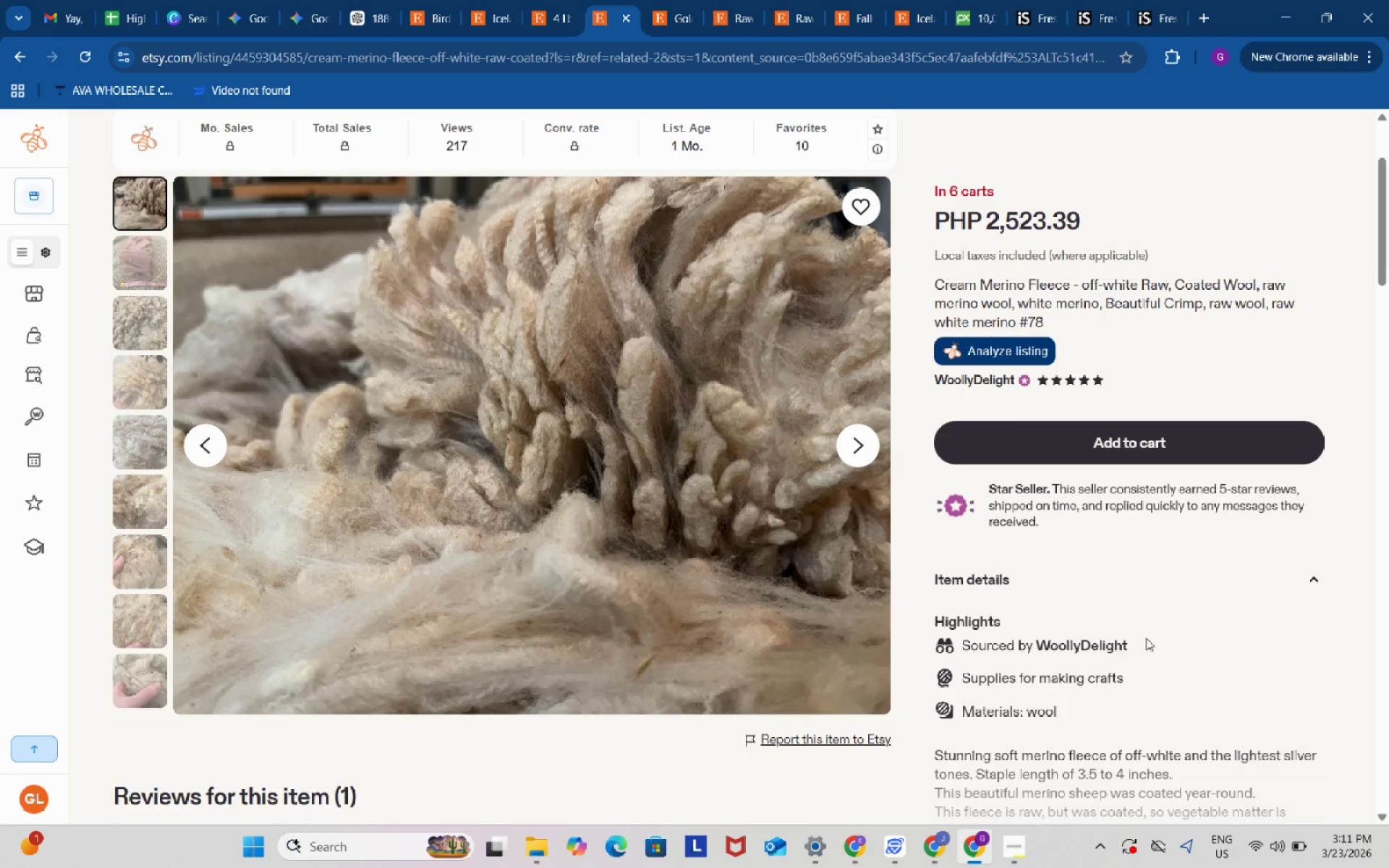 
wait(29.64)
 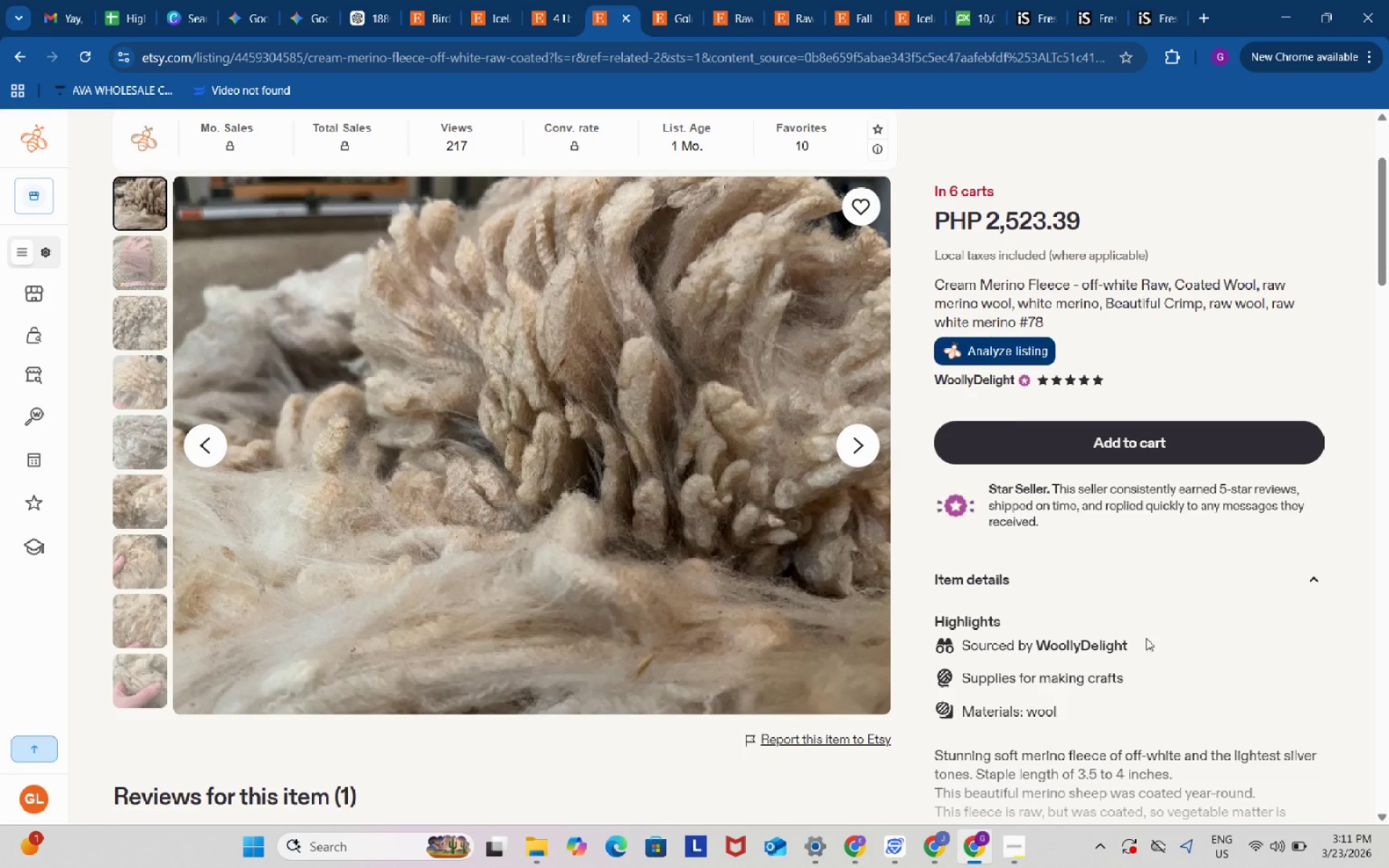 
left_click([378, 0])
 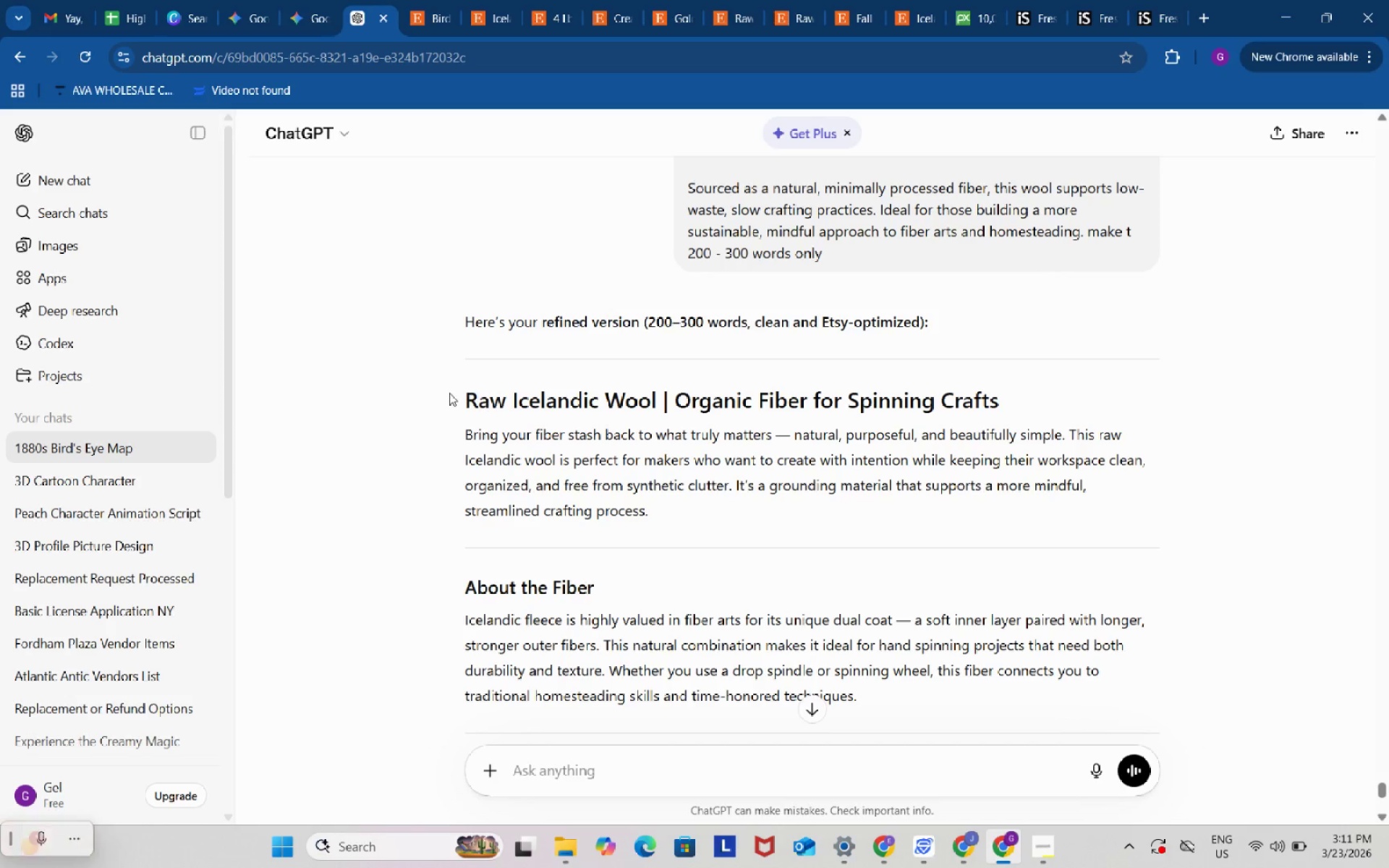 
left_click_drag(start_coordinate=[439, 386], to_coordinate=[1057, 632])
 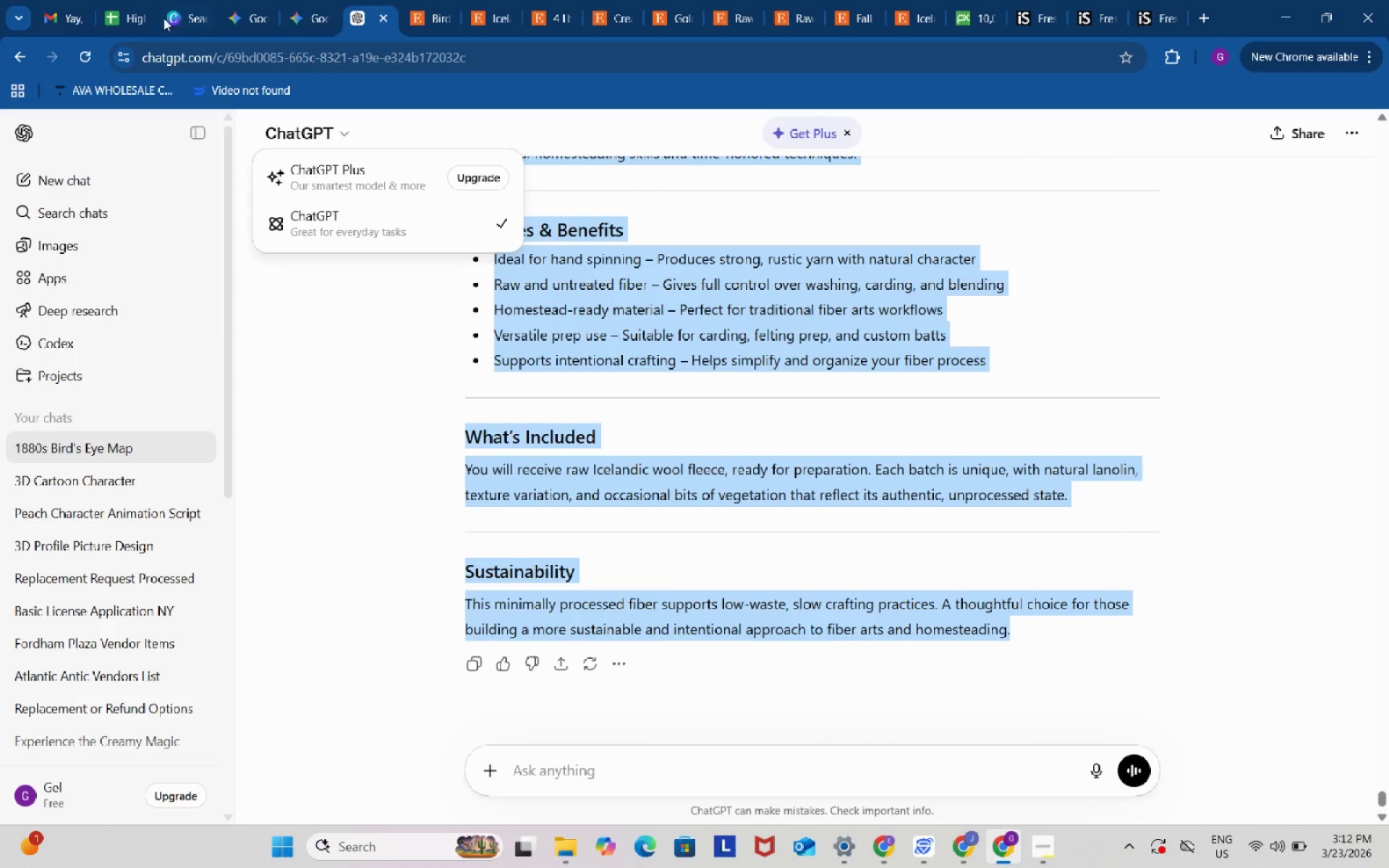 
scroll: coordinate [974, 601], scroll_direction: down, amount: 6.0
 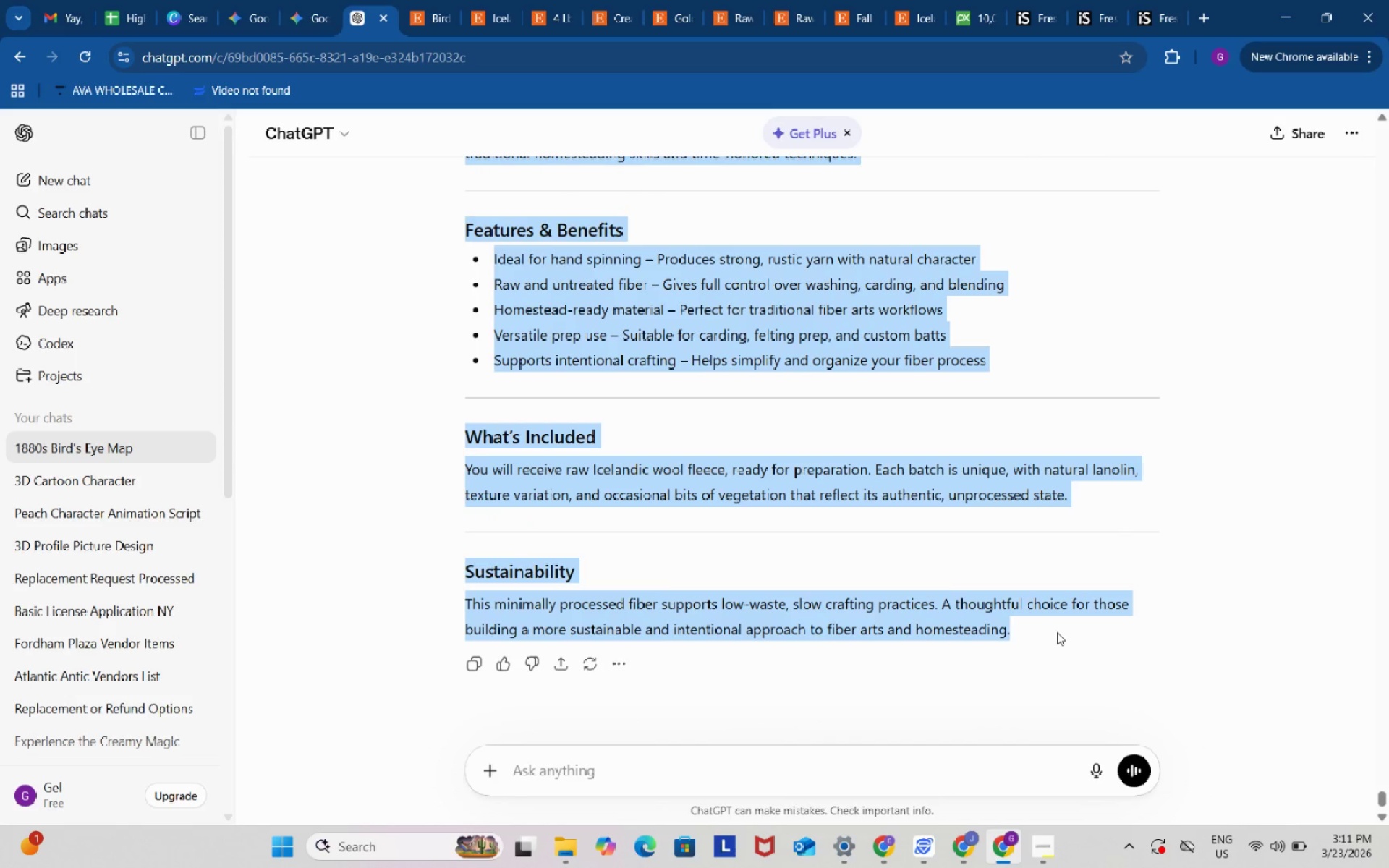 
key(Control+ControlLeft)
 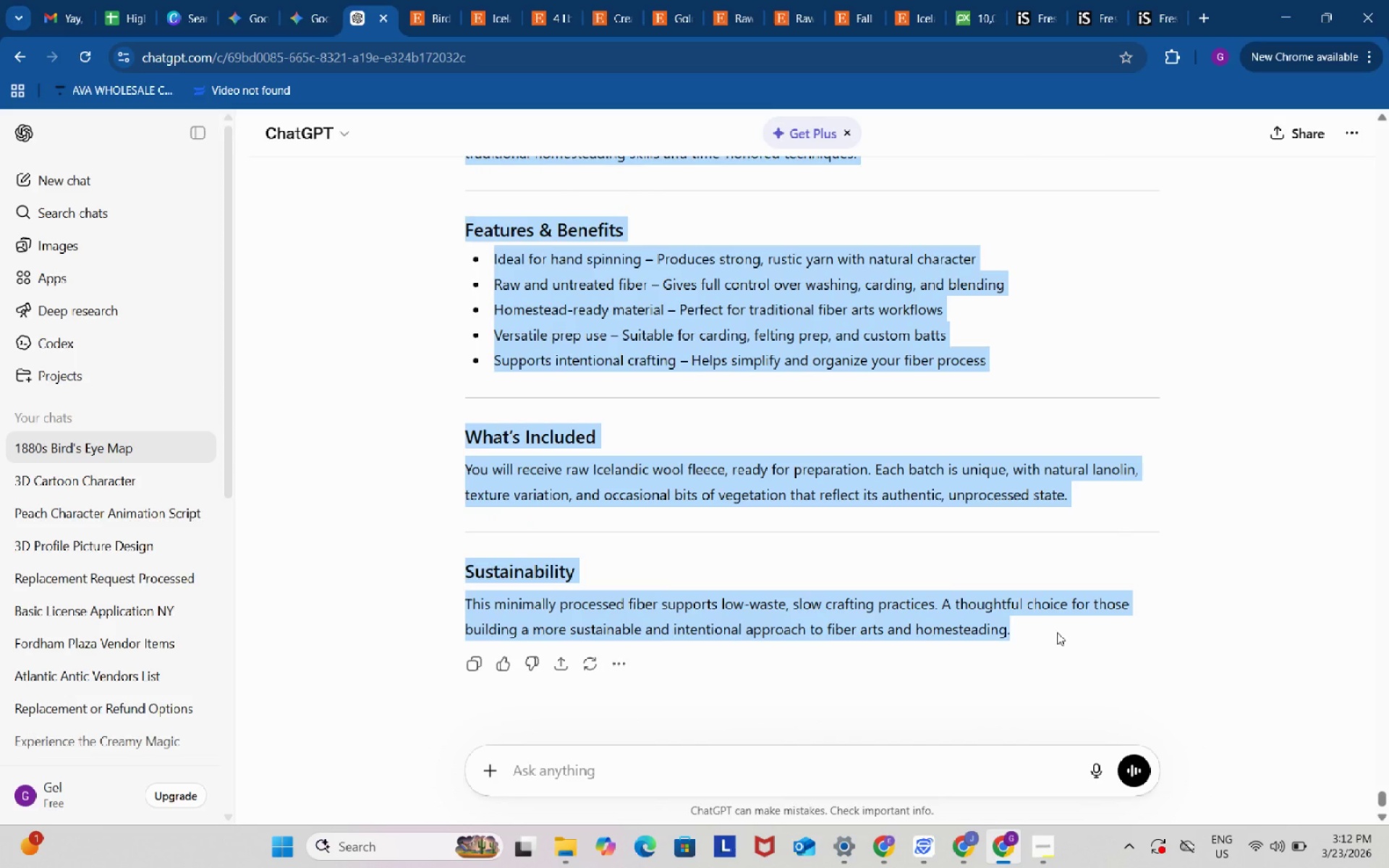 
key(Control+C)
 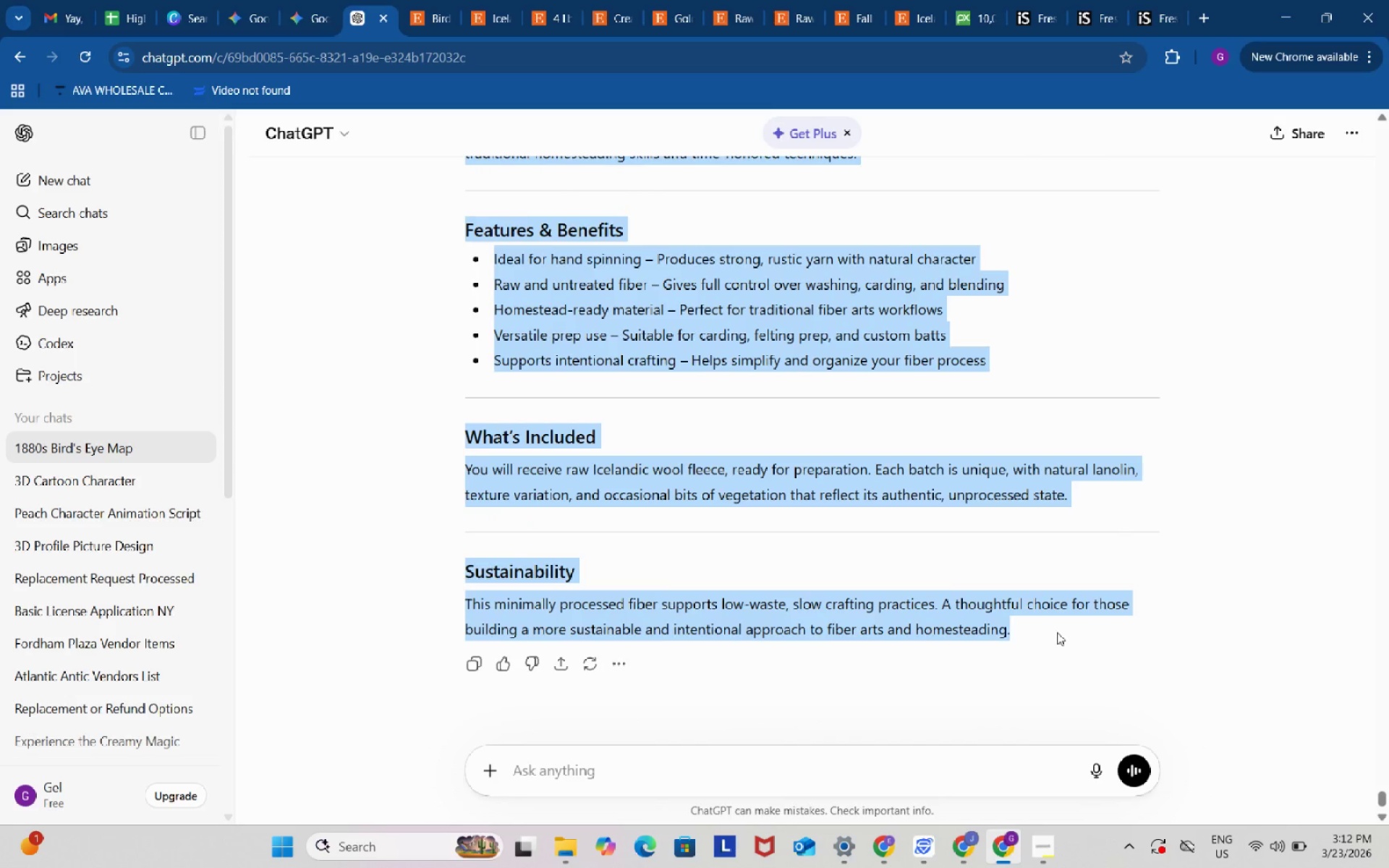 
key(Control+ControlLeft)
 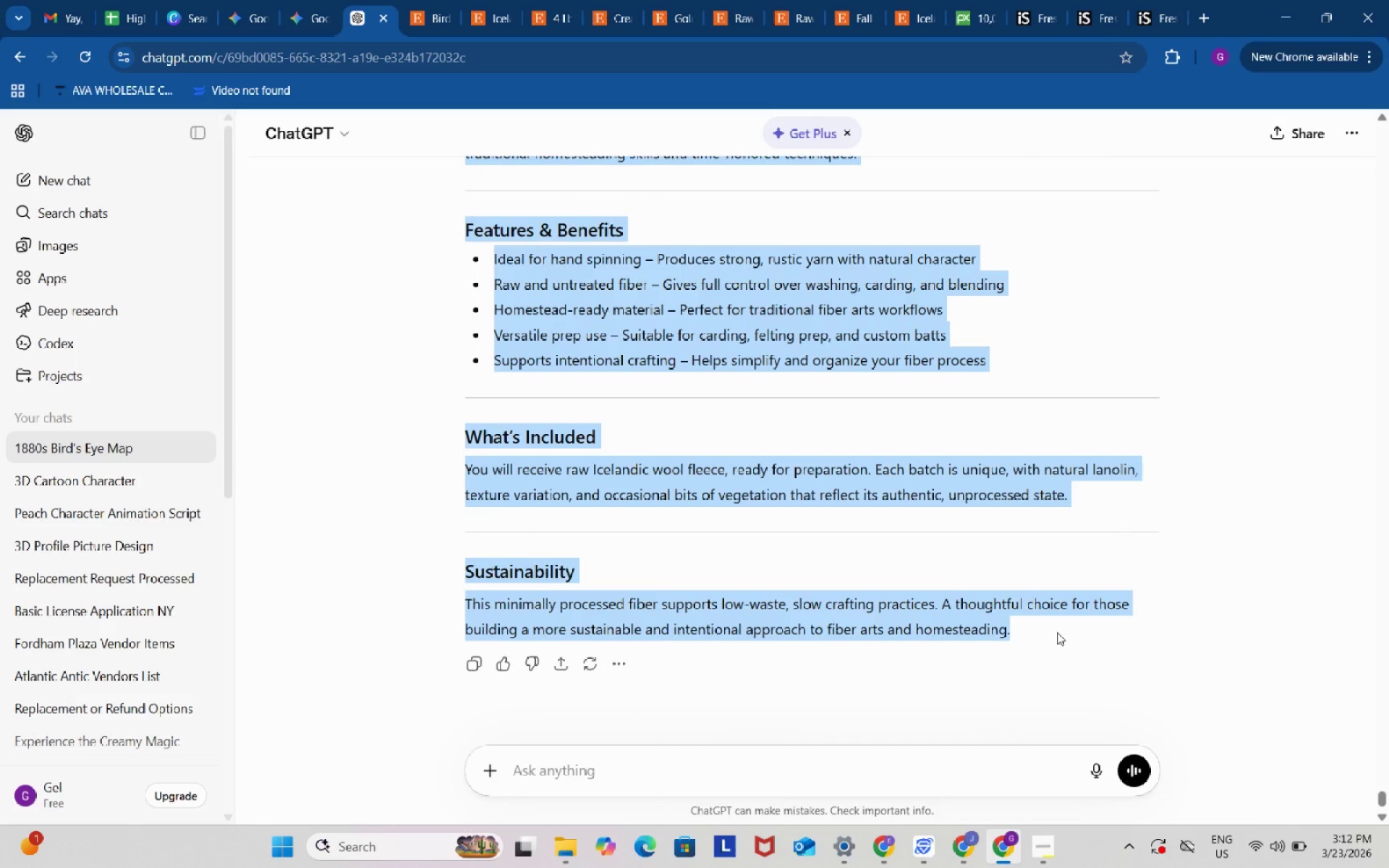 
key(Control+C)
 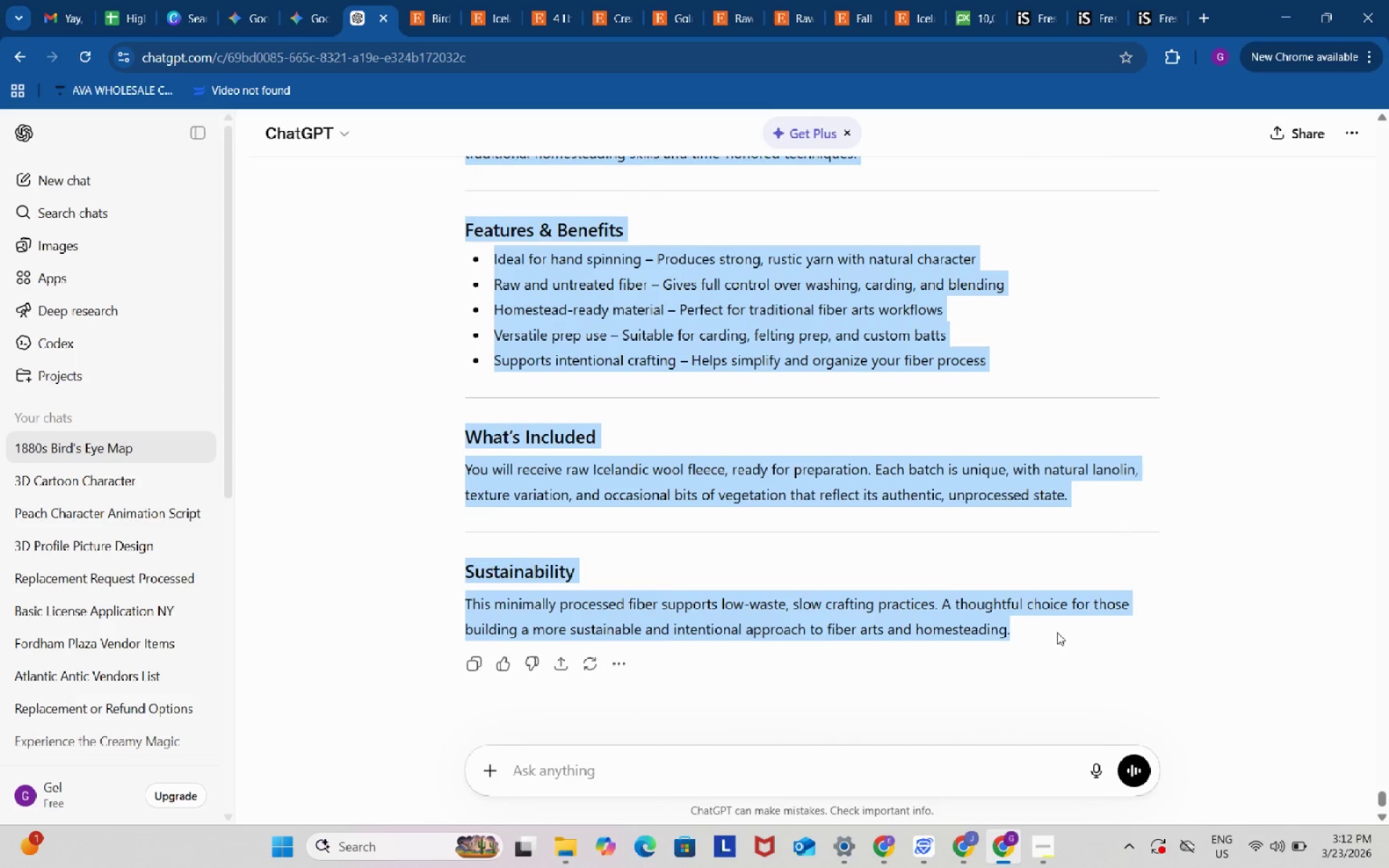 
key(Control+ControlLeft)
 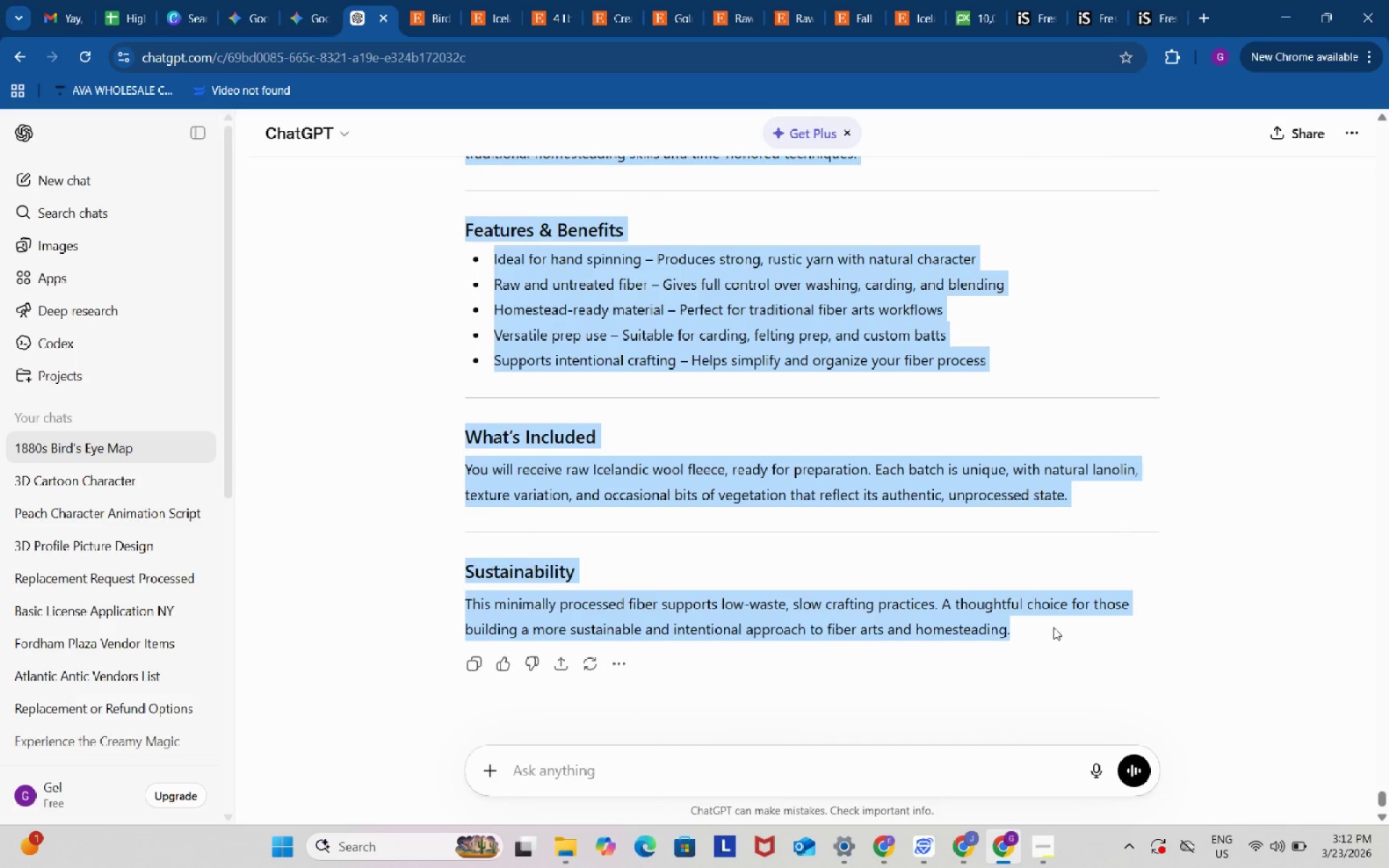 
key(Control+C)
 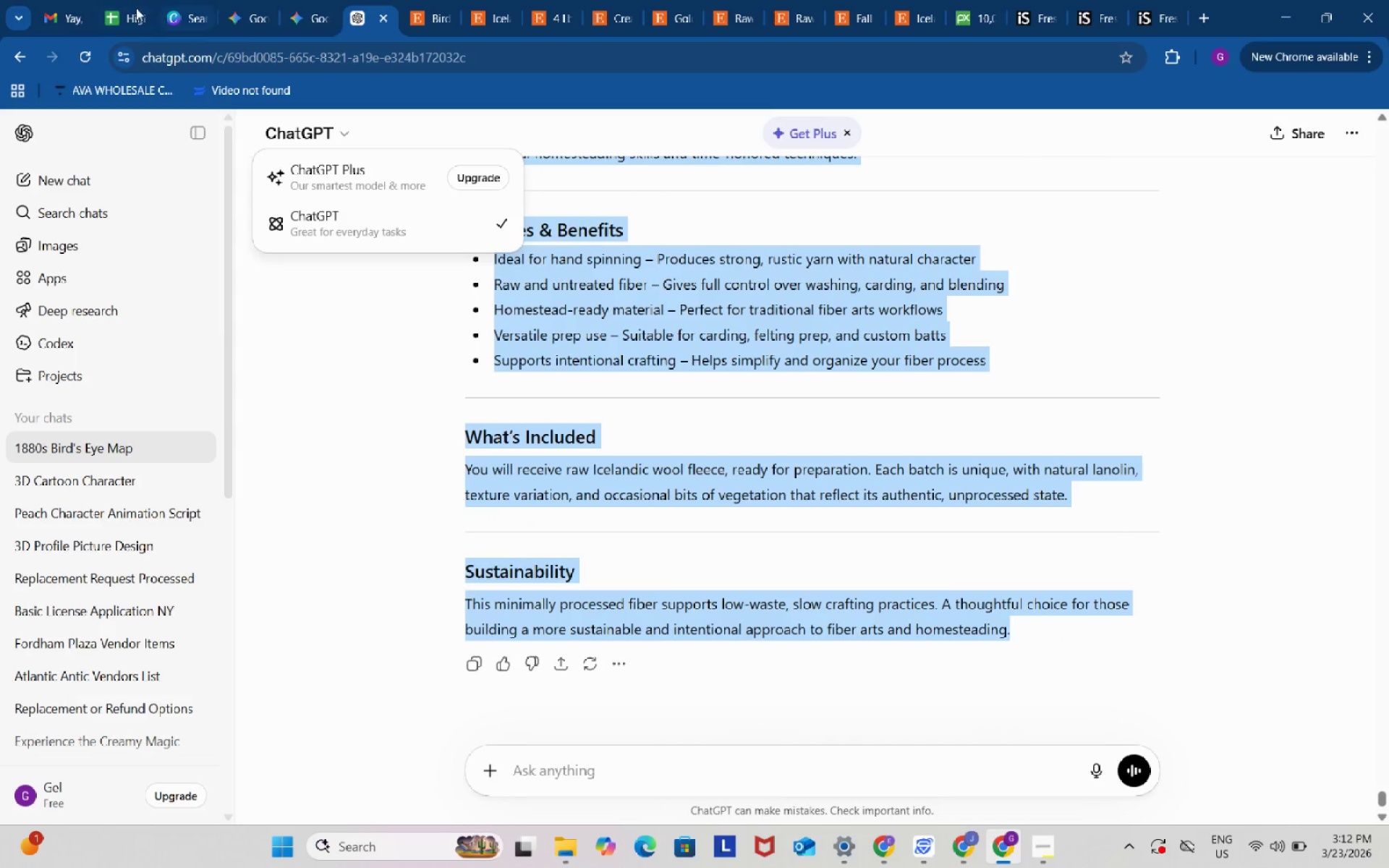 
left_click([131, 5])
 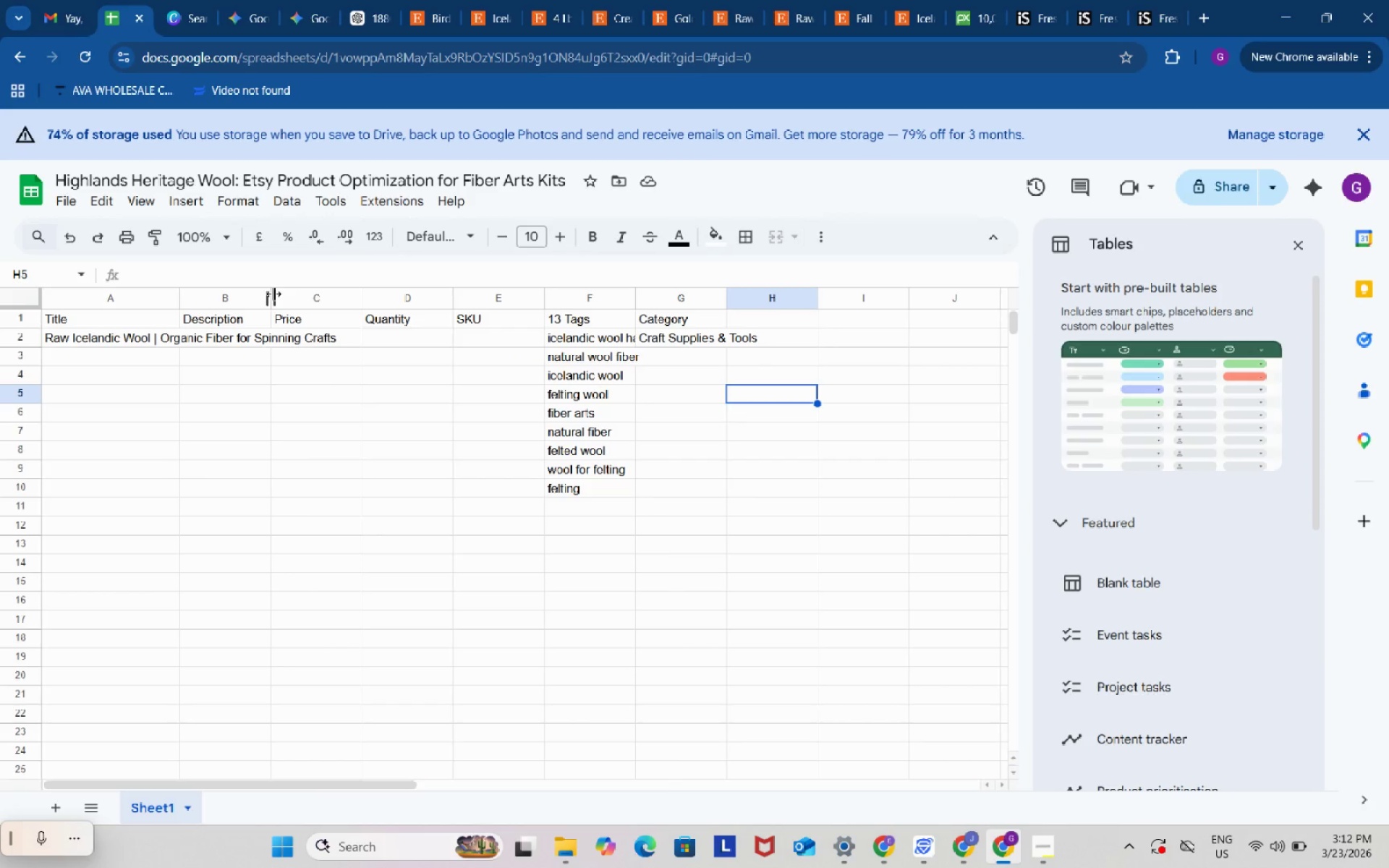 
left_click_drag(start_coordinate=[273, 294], to_coordinate=[480, 322])
 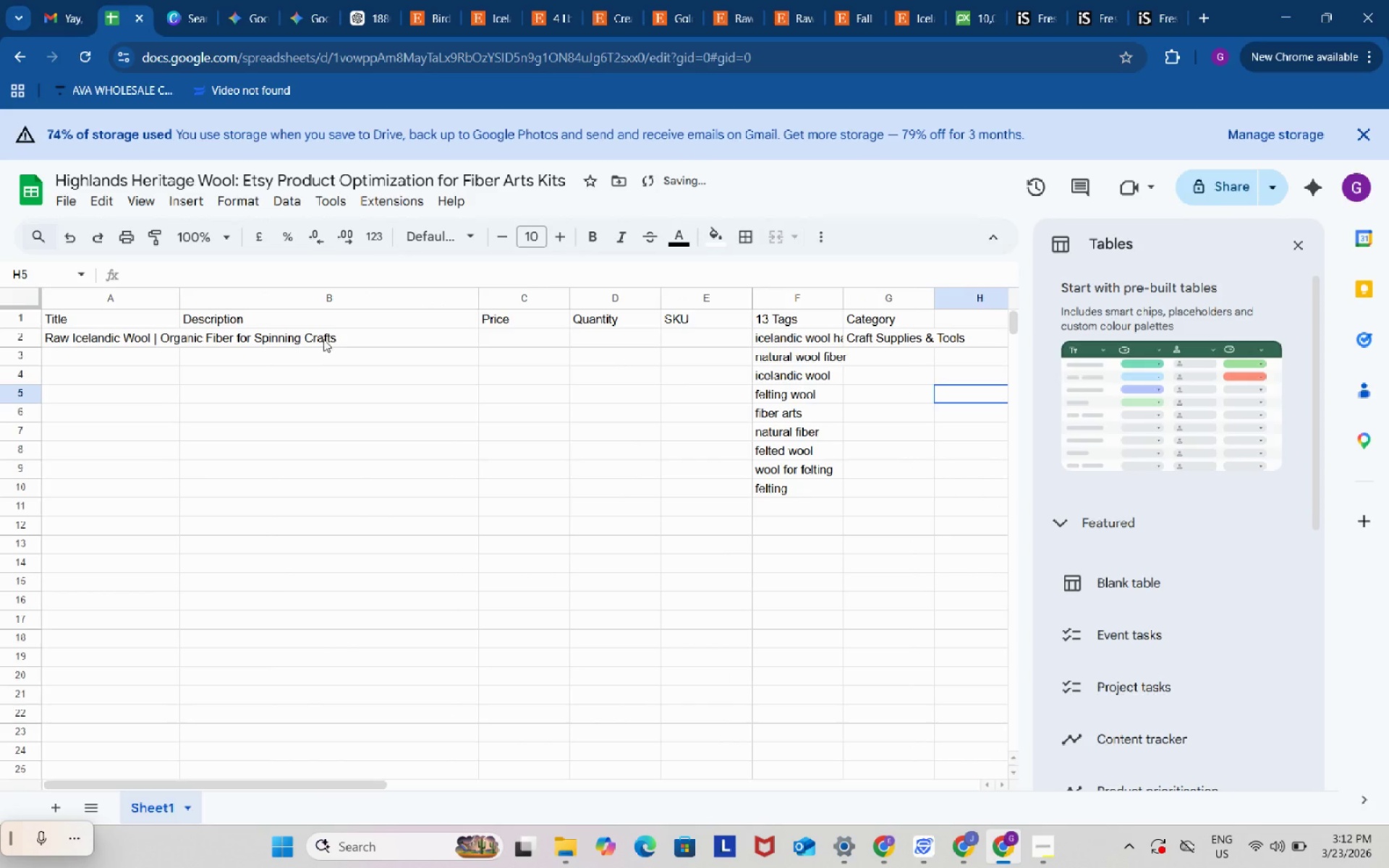 
left_click([321, 338])
 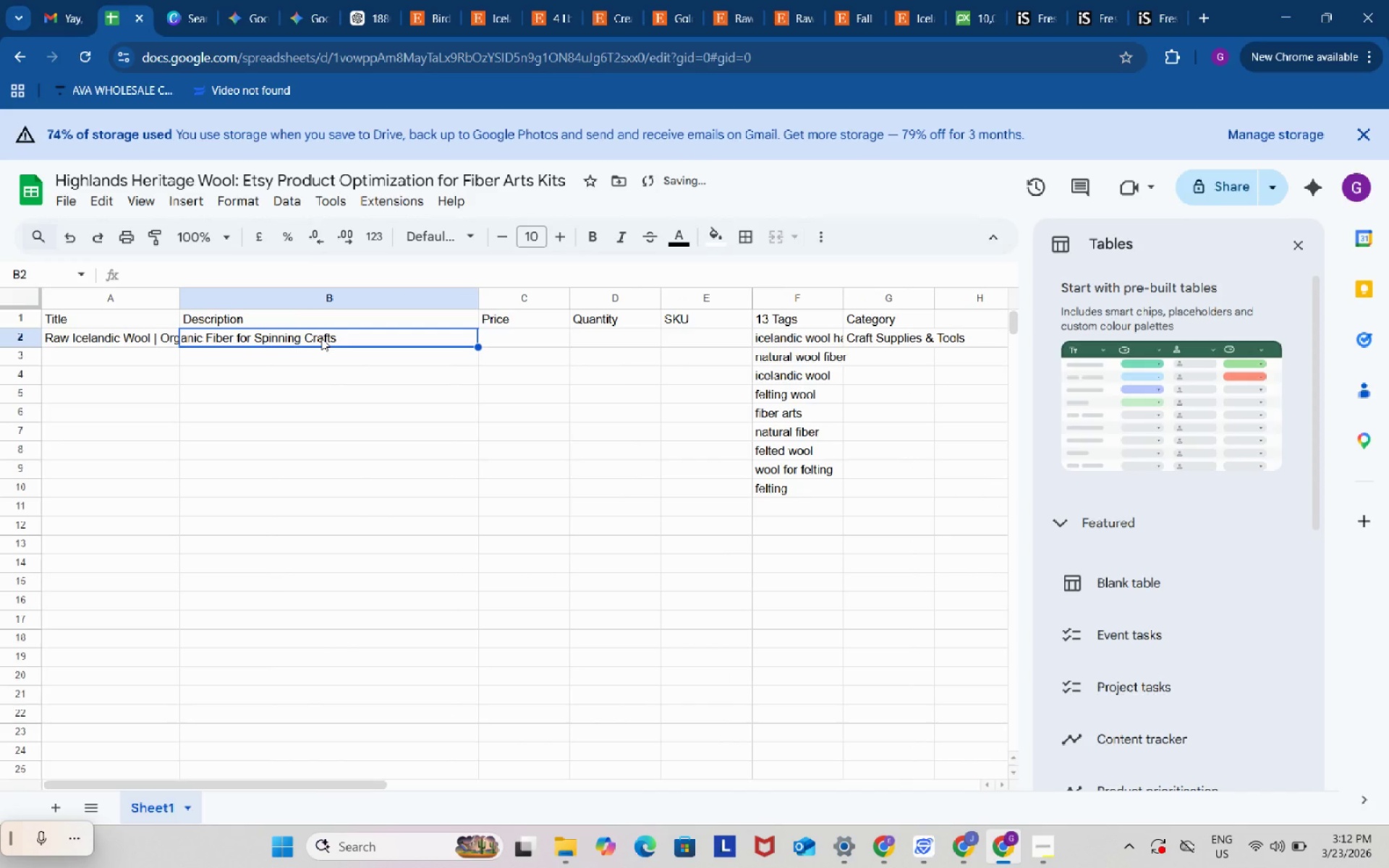 
left_click_drag(start_coordinate=[321, 338], to_coordinate=[361, 668])
 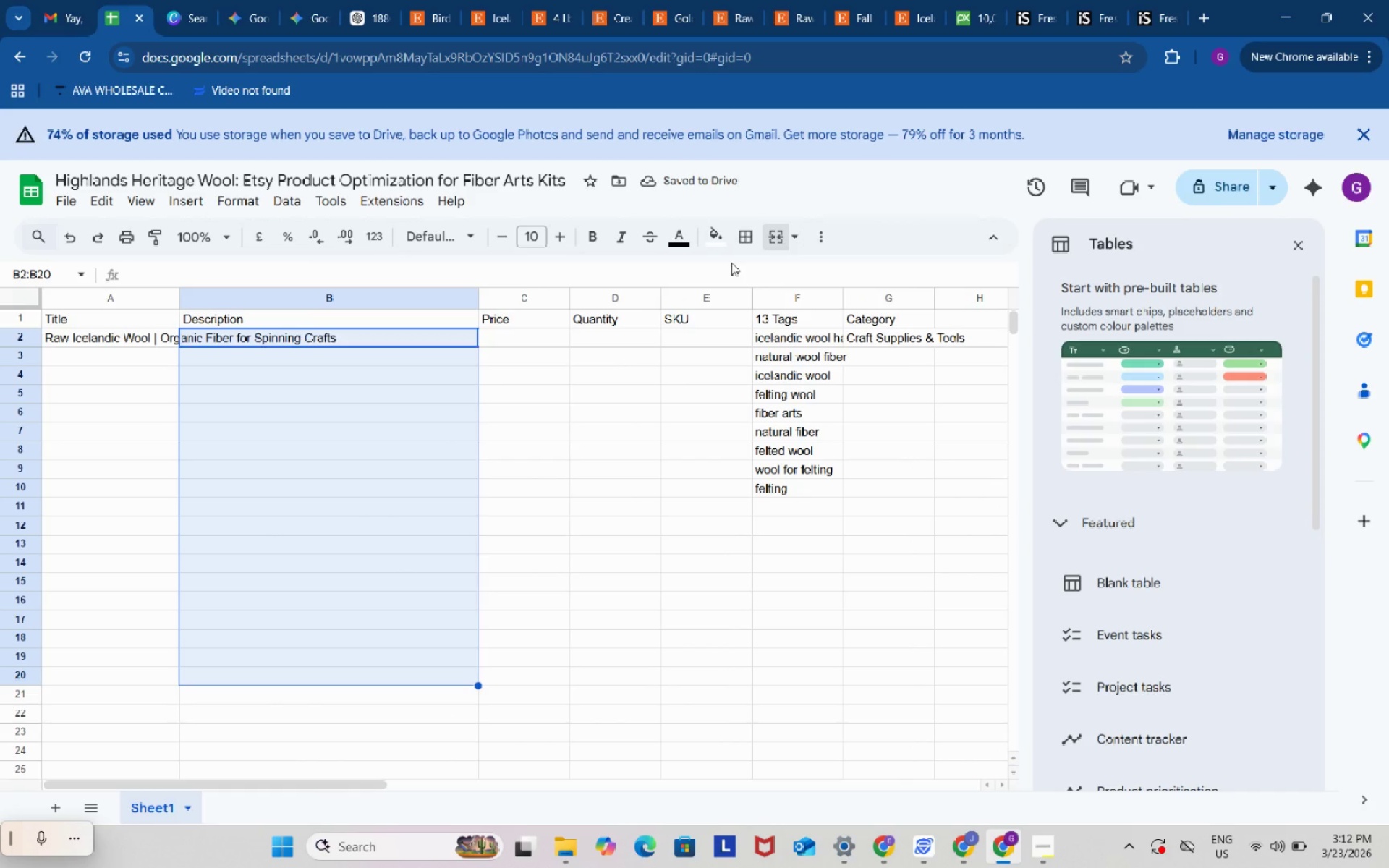 
left_click([329, 349])
 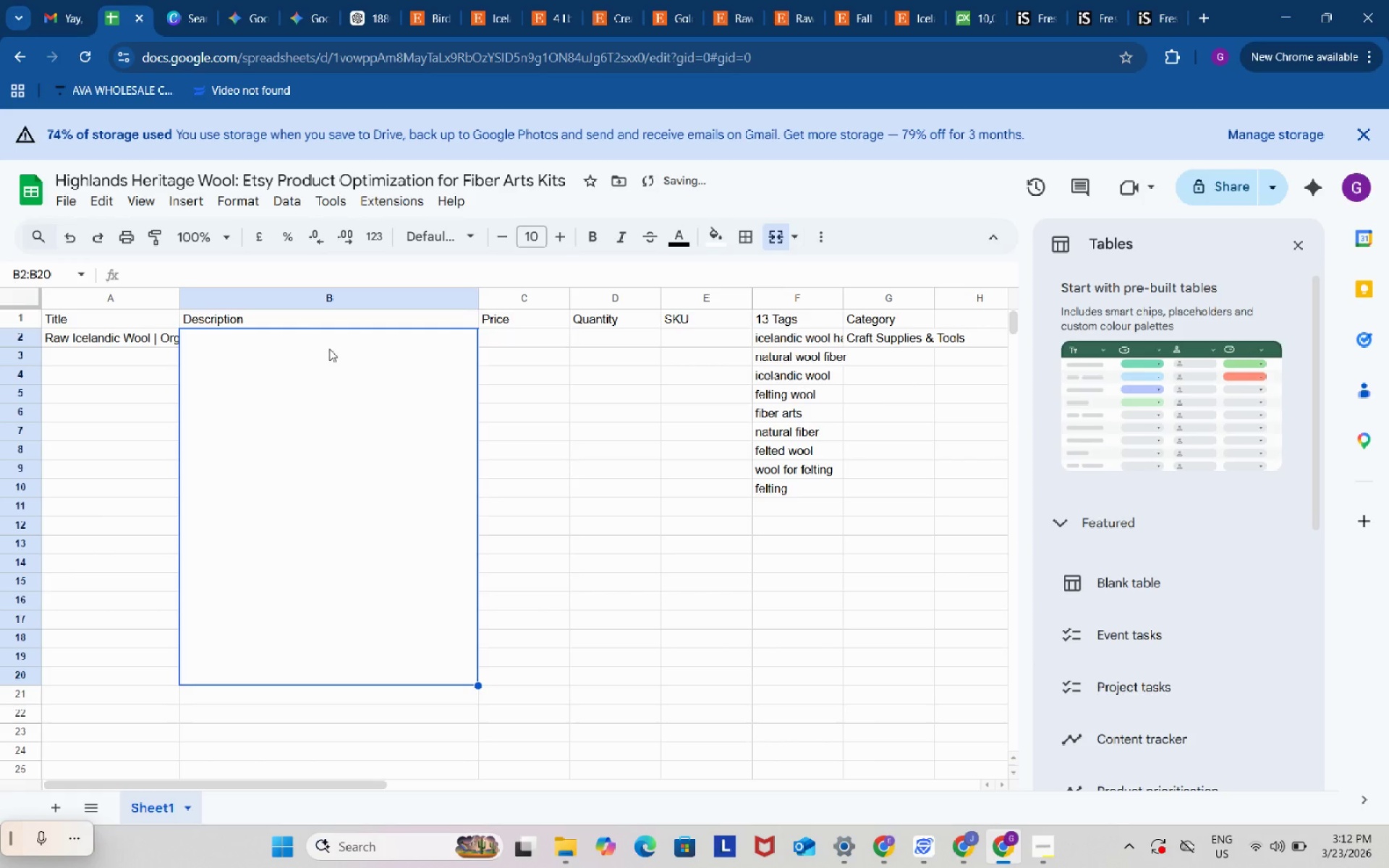 
key(Control+ControlLeft)
 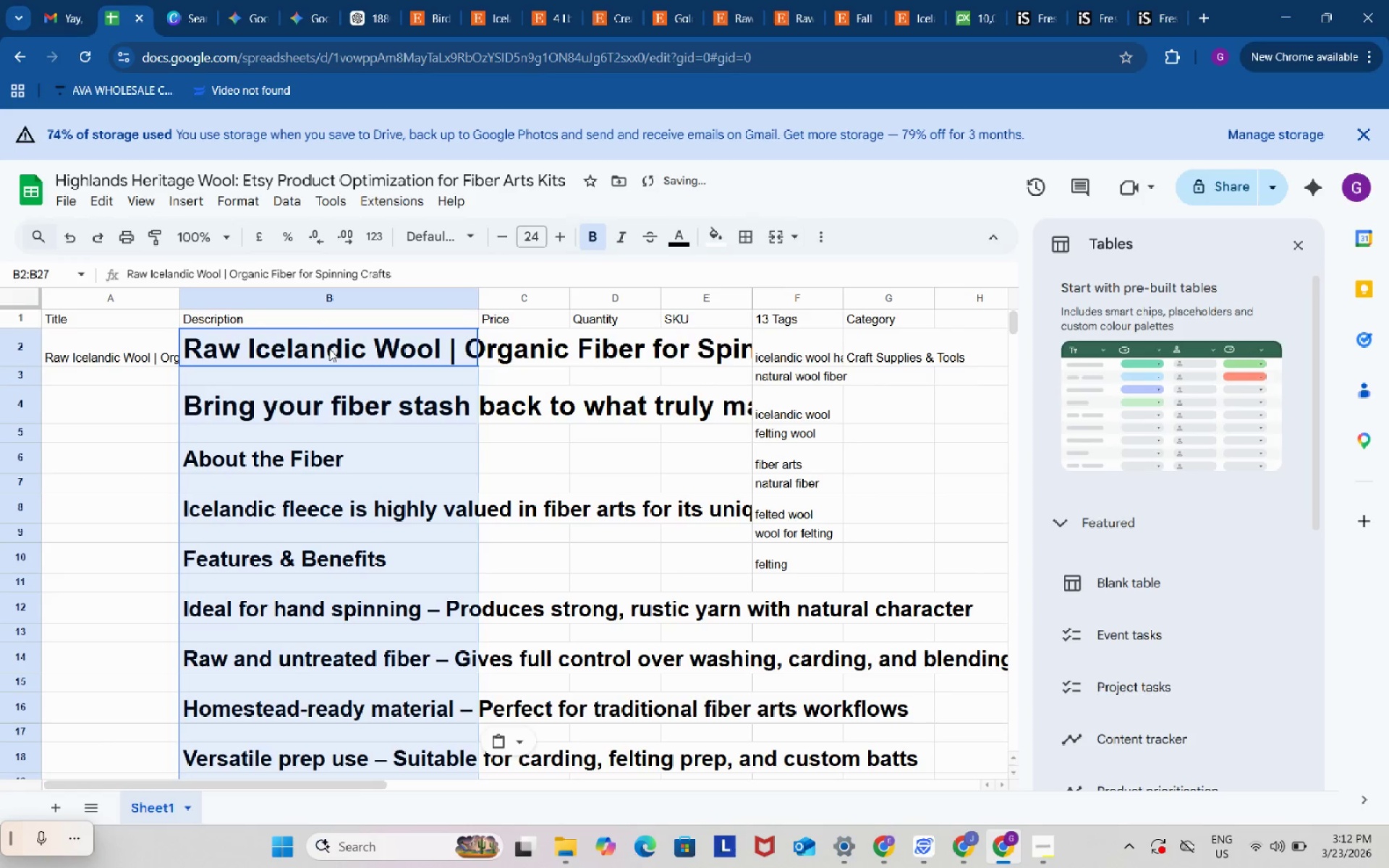 
key(Control+V)
 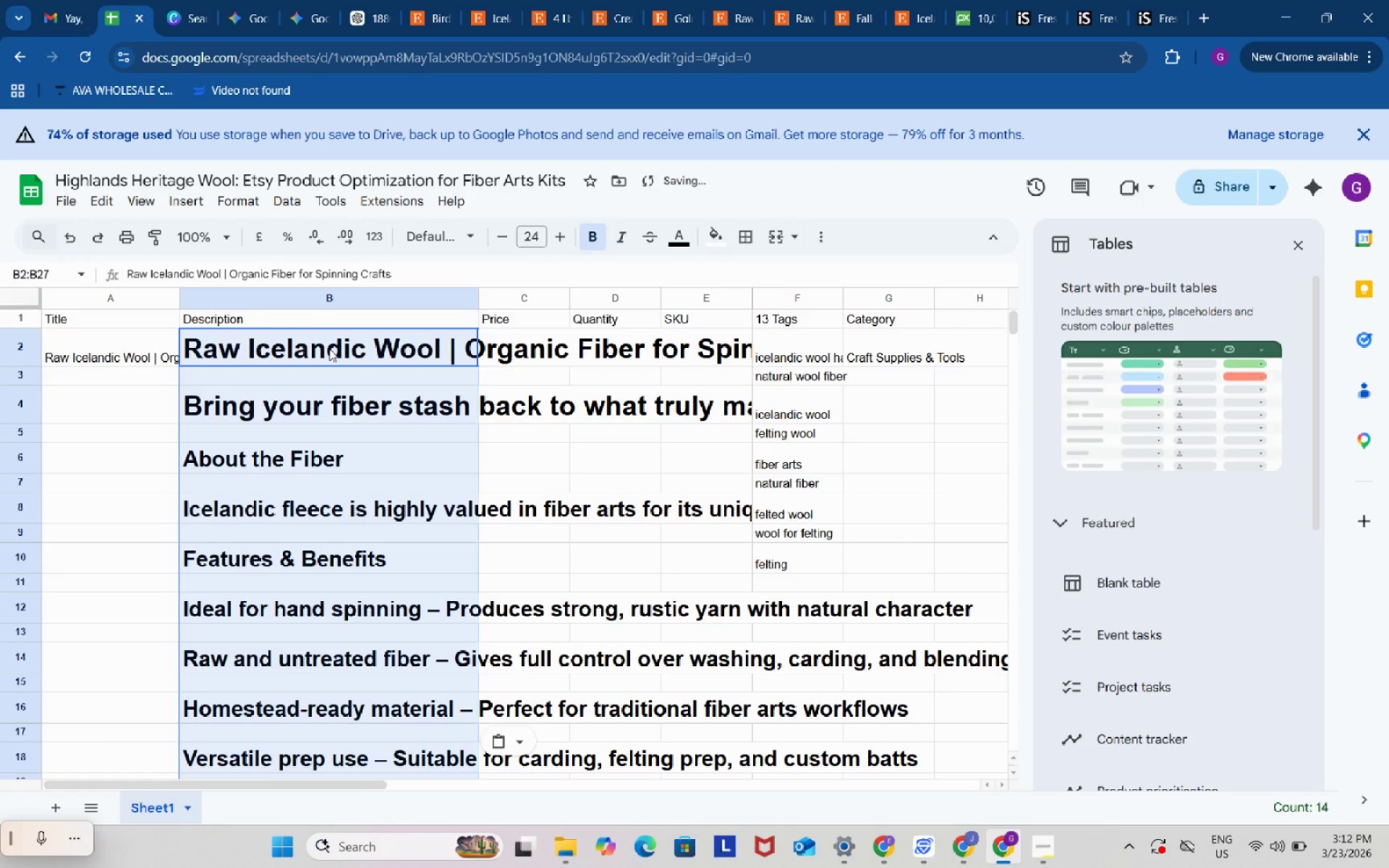 
key(Control+Z)
 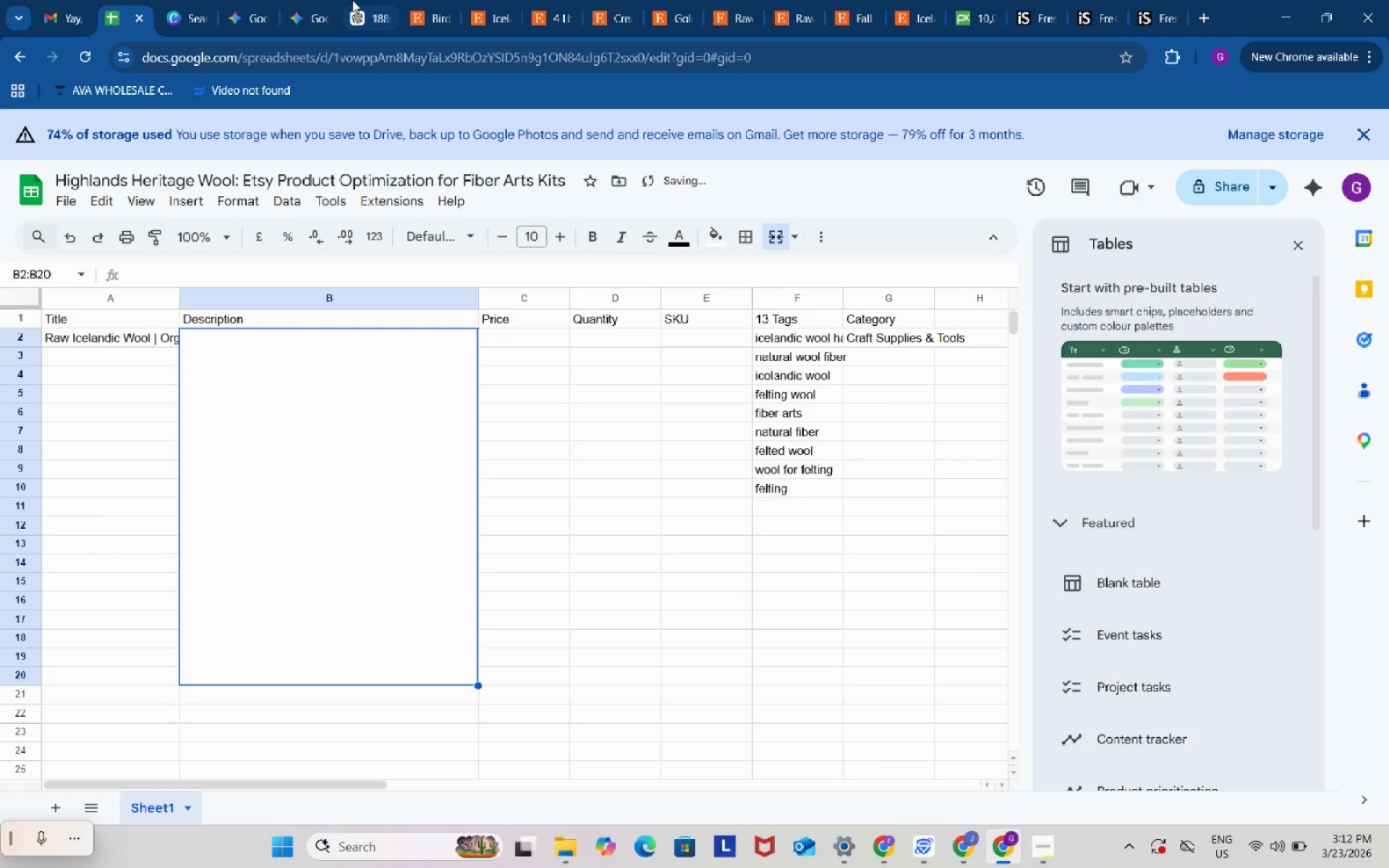 
left_click([353, 0])
 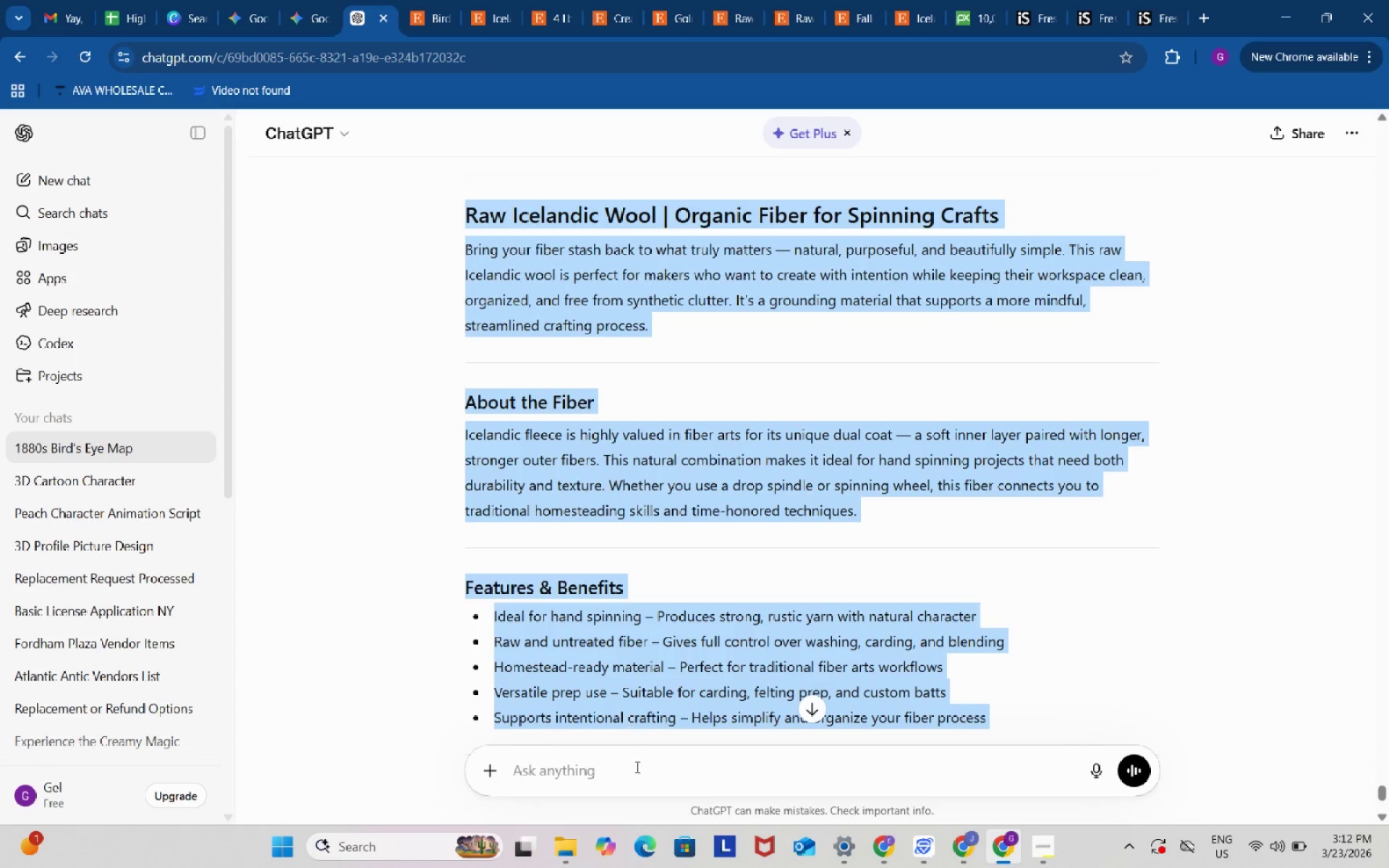 
left_click([636, 767])
 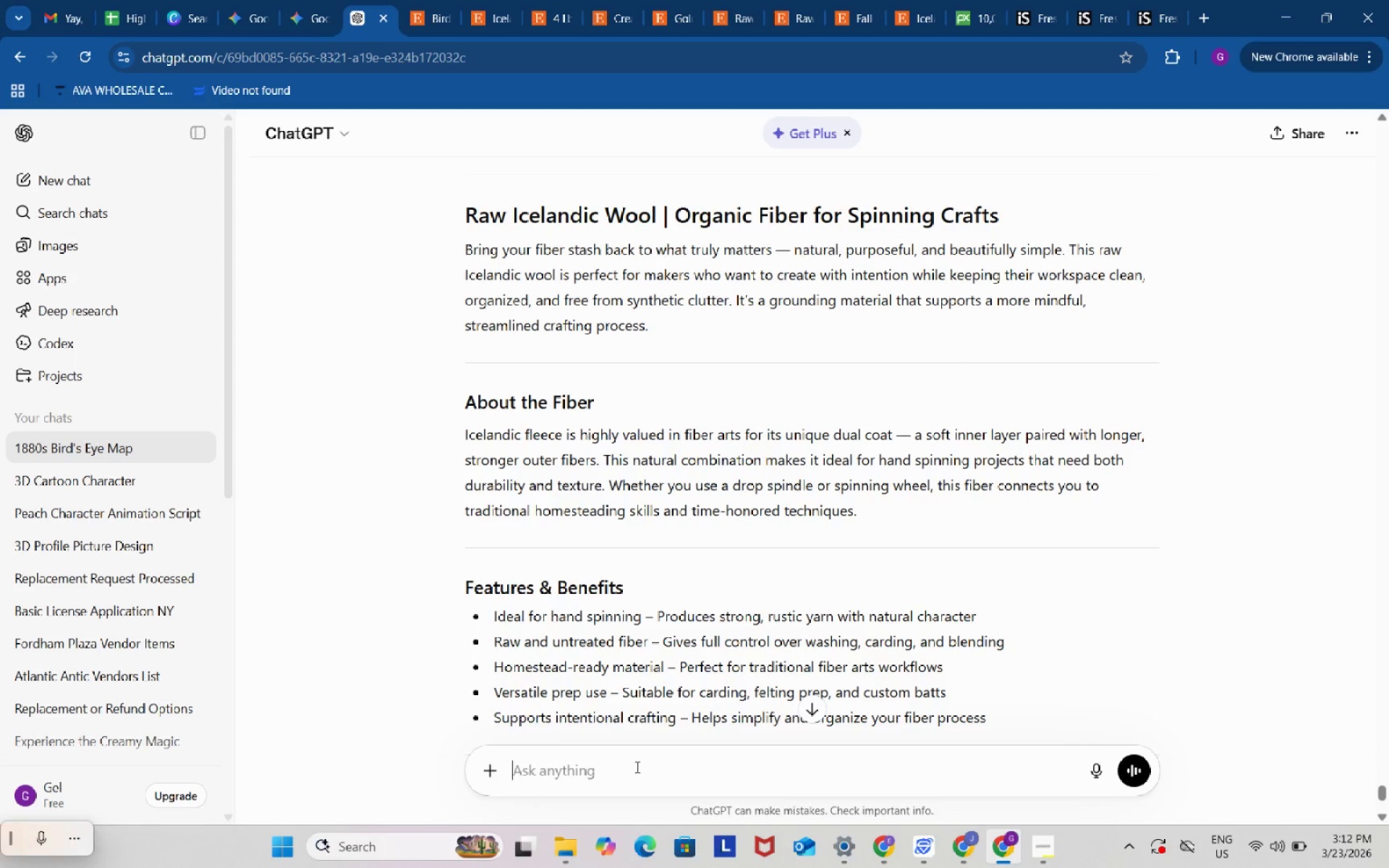 
type(make the bullets can copy)
 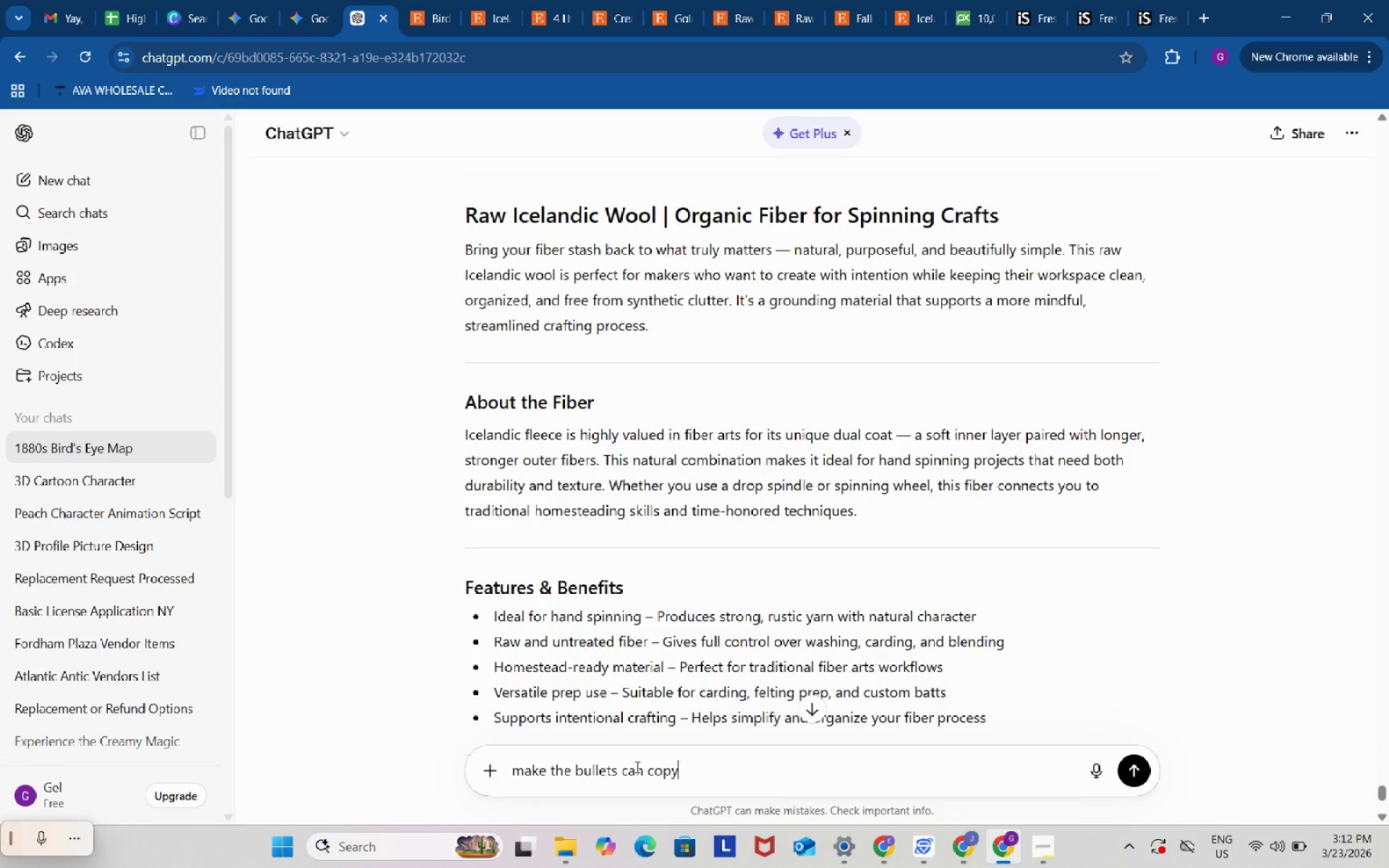 
key(Enter)
 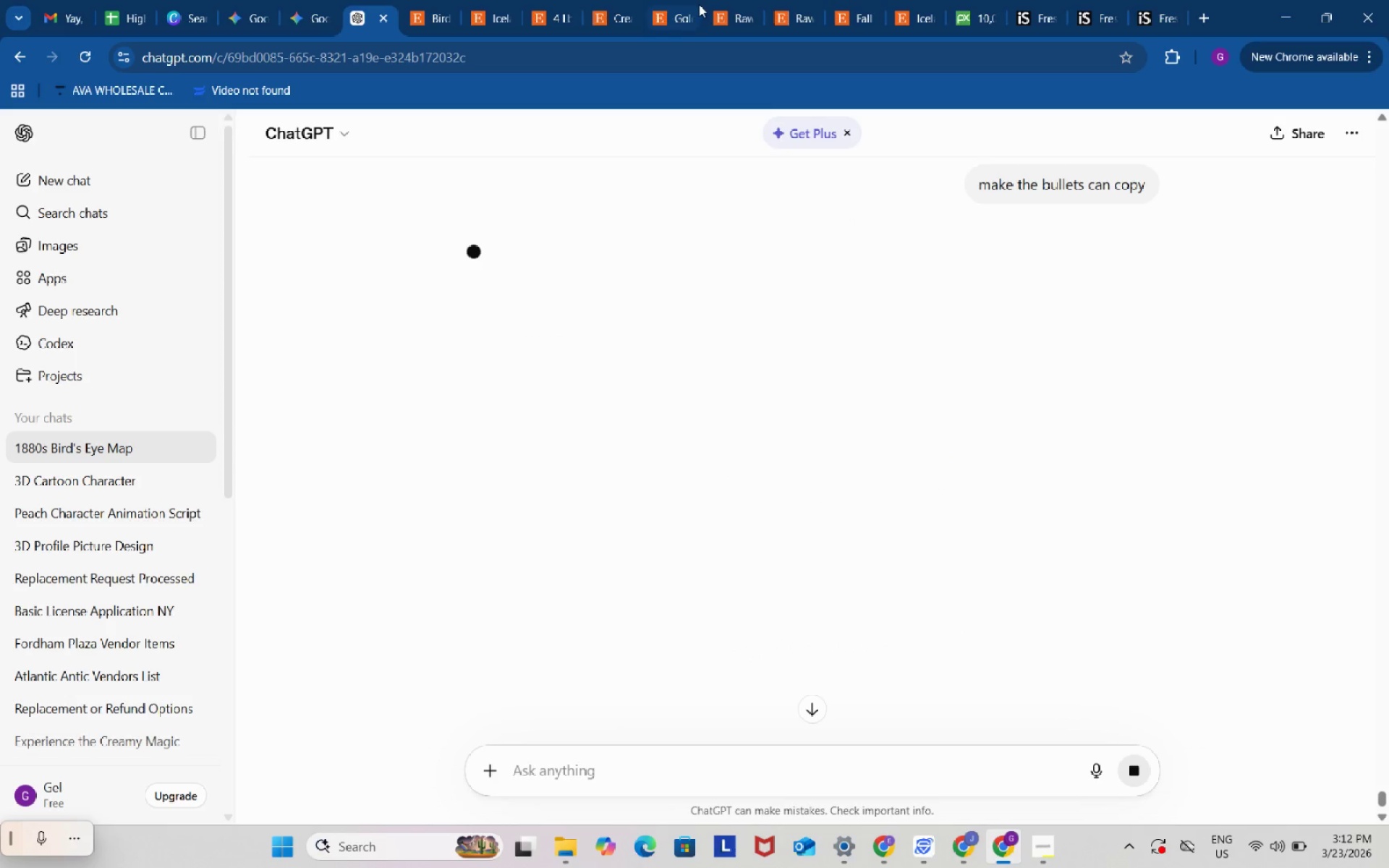 
left_click([682, 1])
 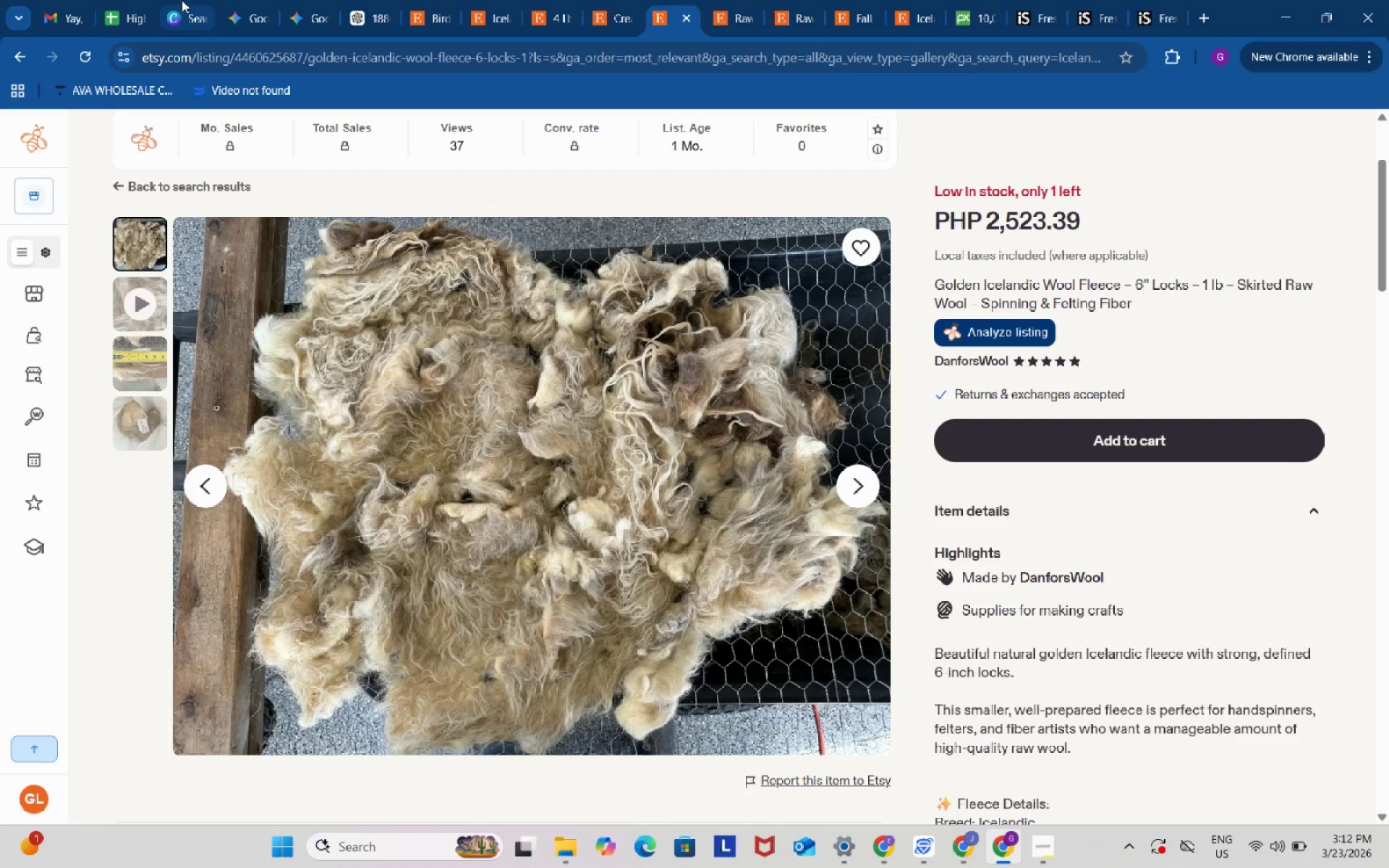 
wait(10.19)
 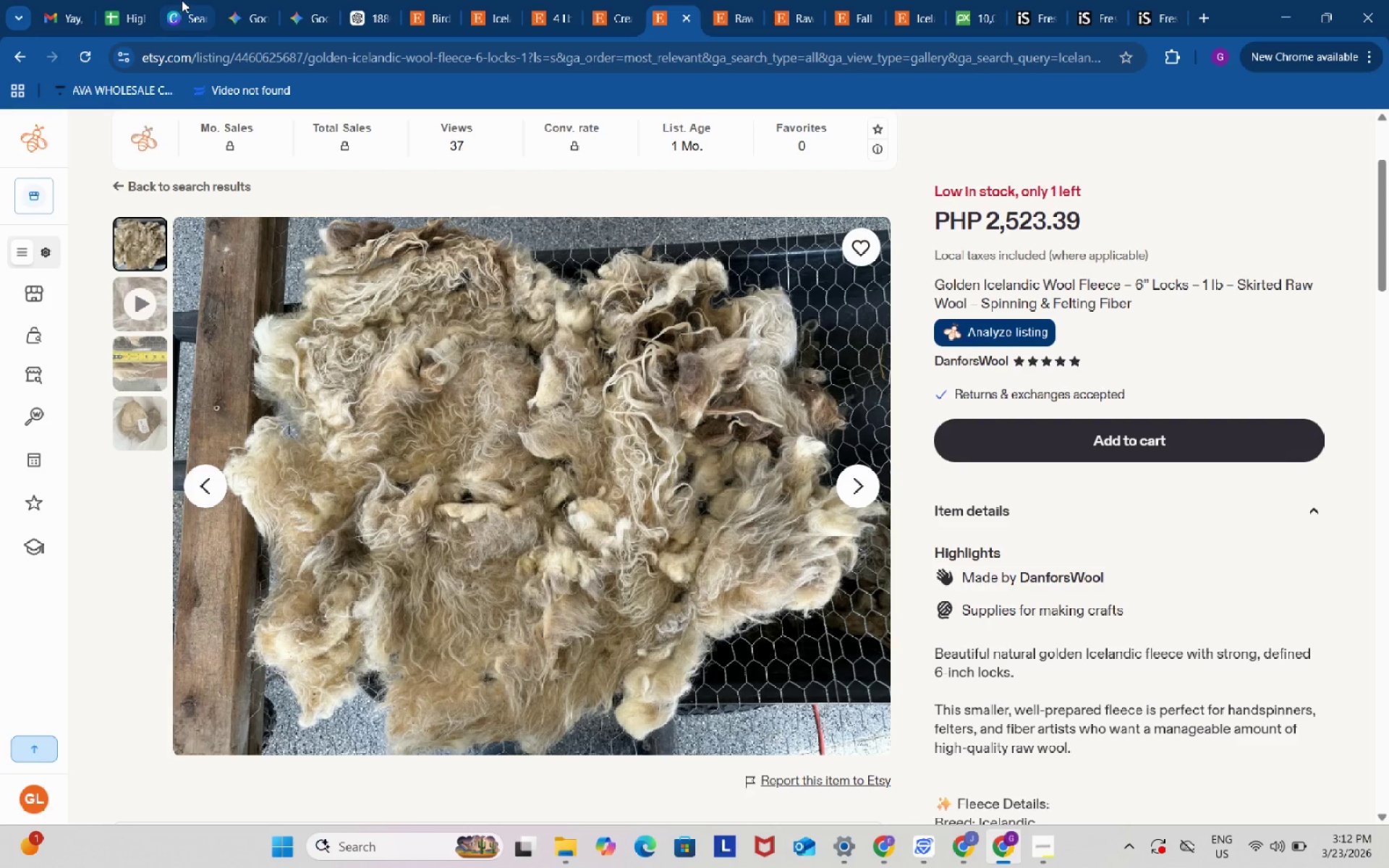 
left_click([182, 0])
 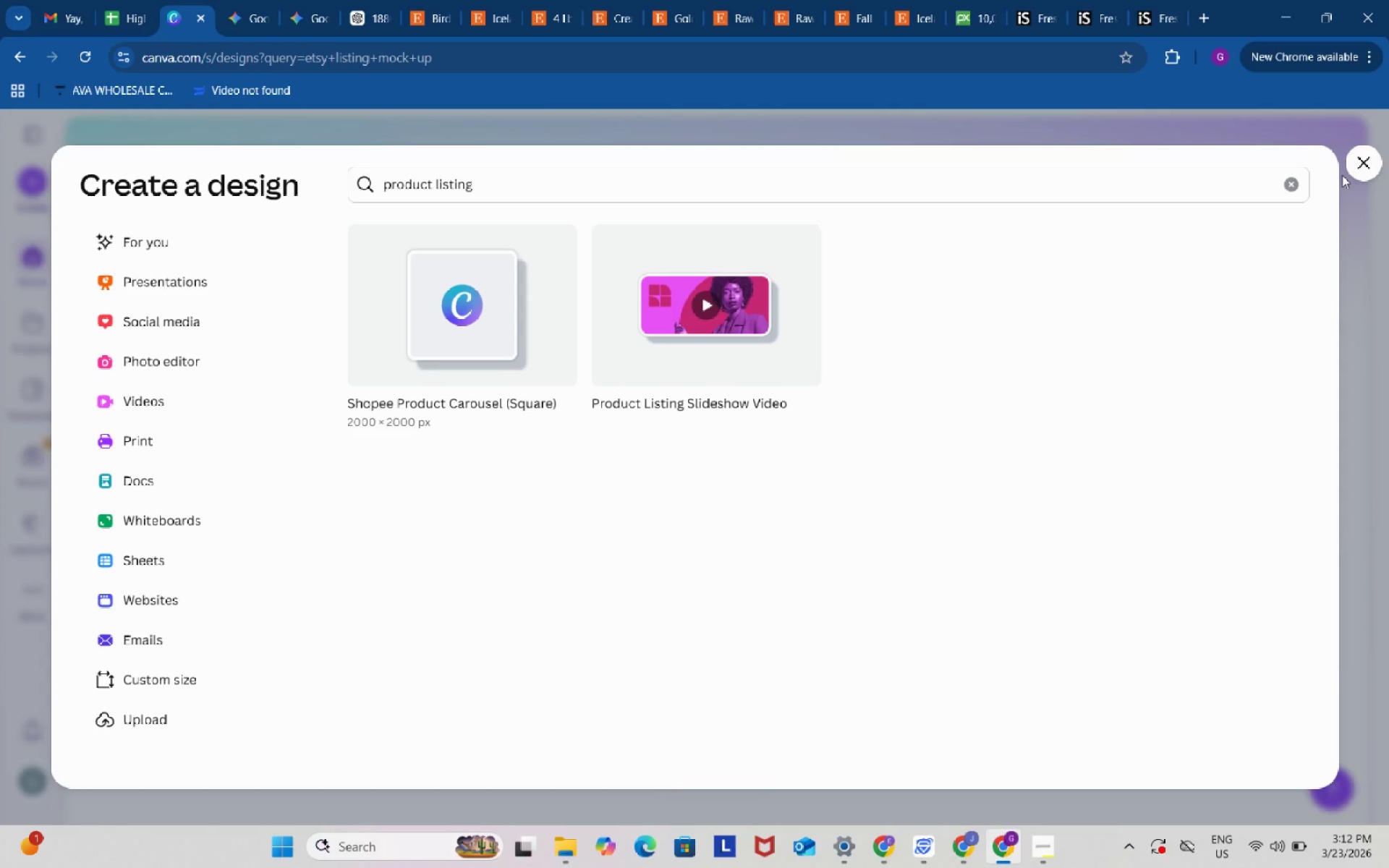 
left_click([1358, 163])
 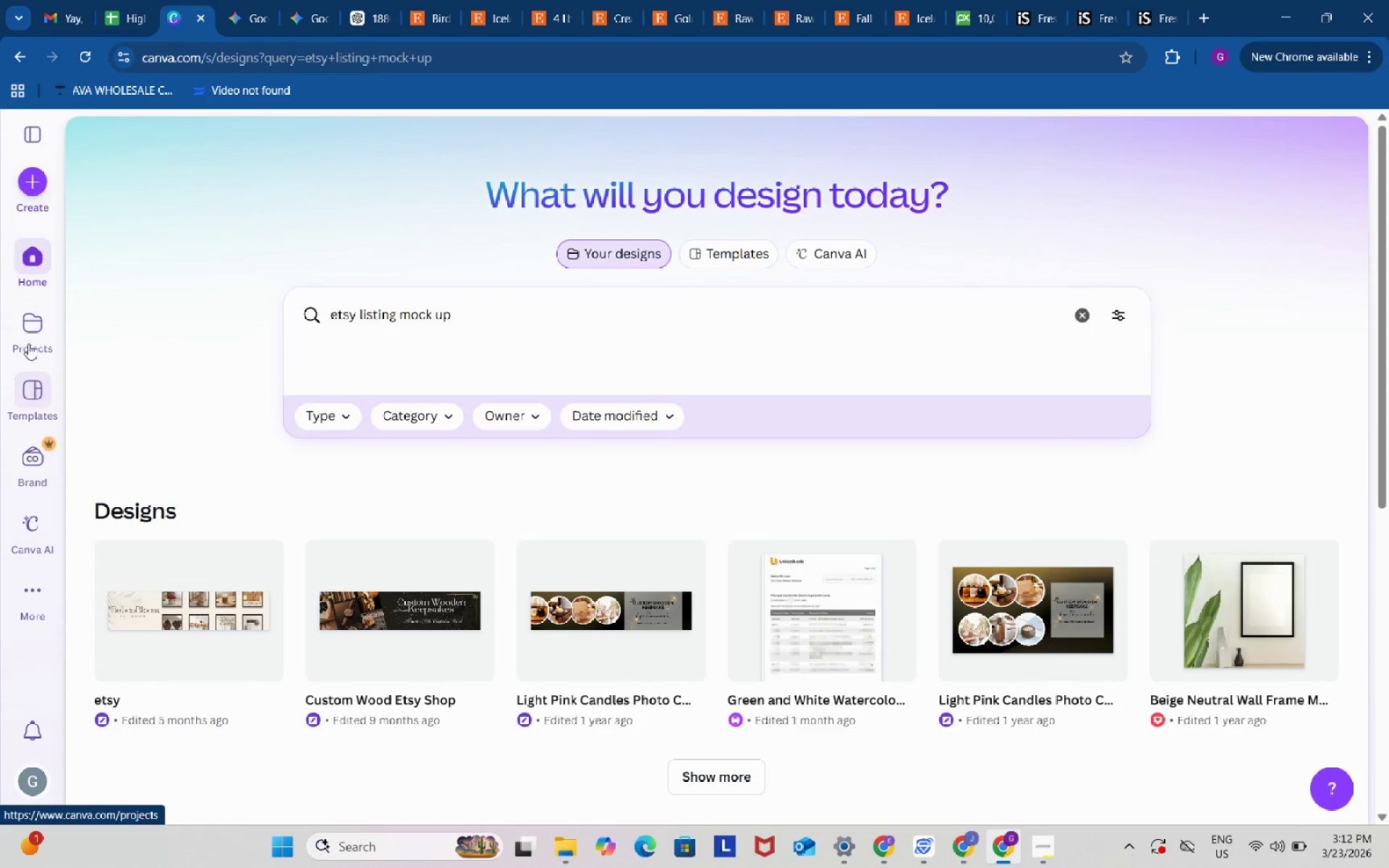 
scroll: coordinate [28, 340], scroll_direction: down, amount: 2.0
 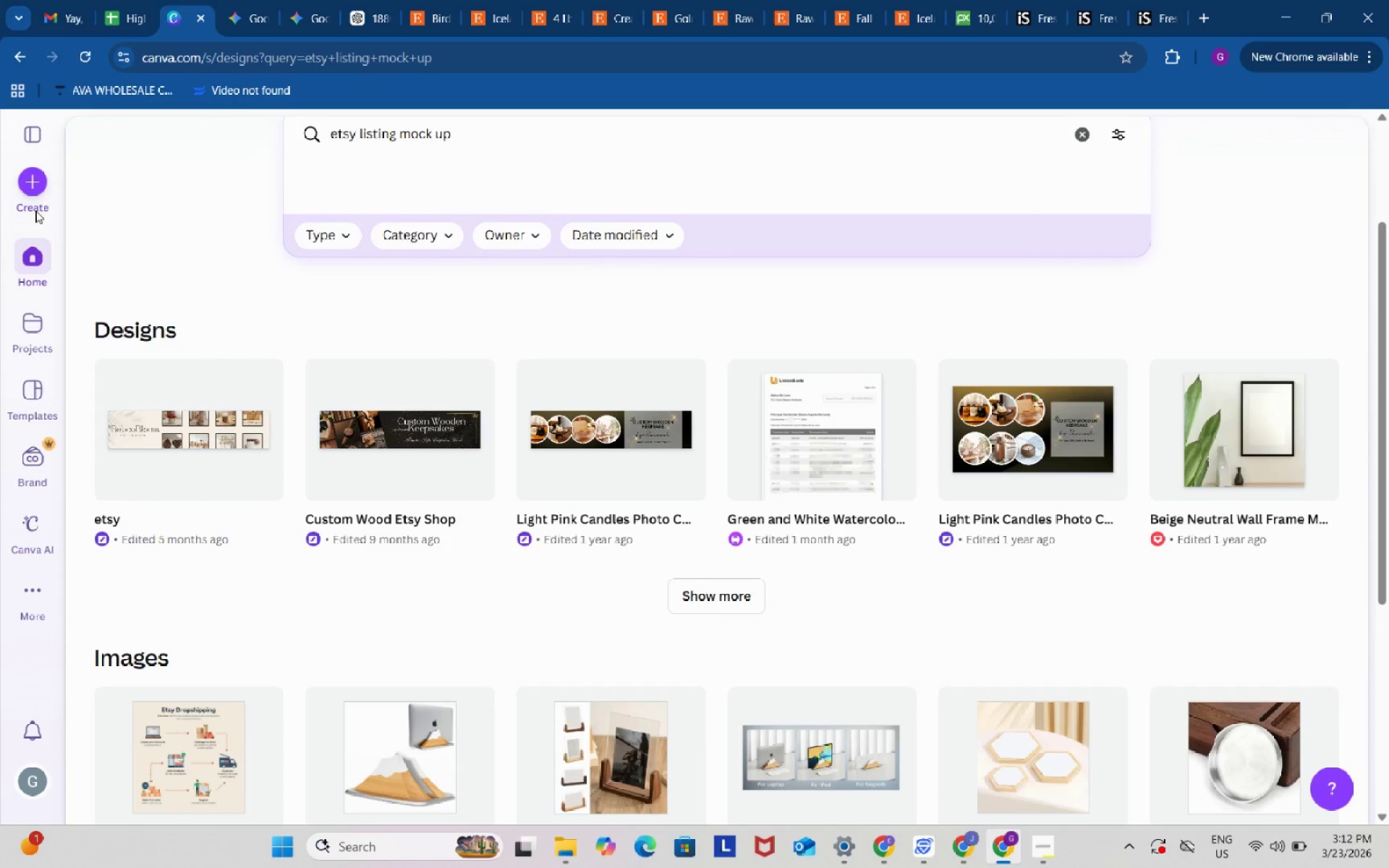 
left_click([33, 186])
 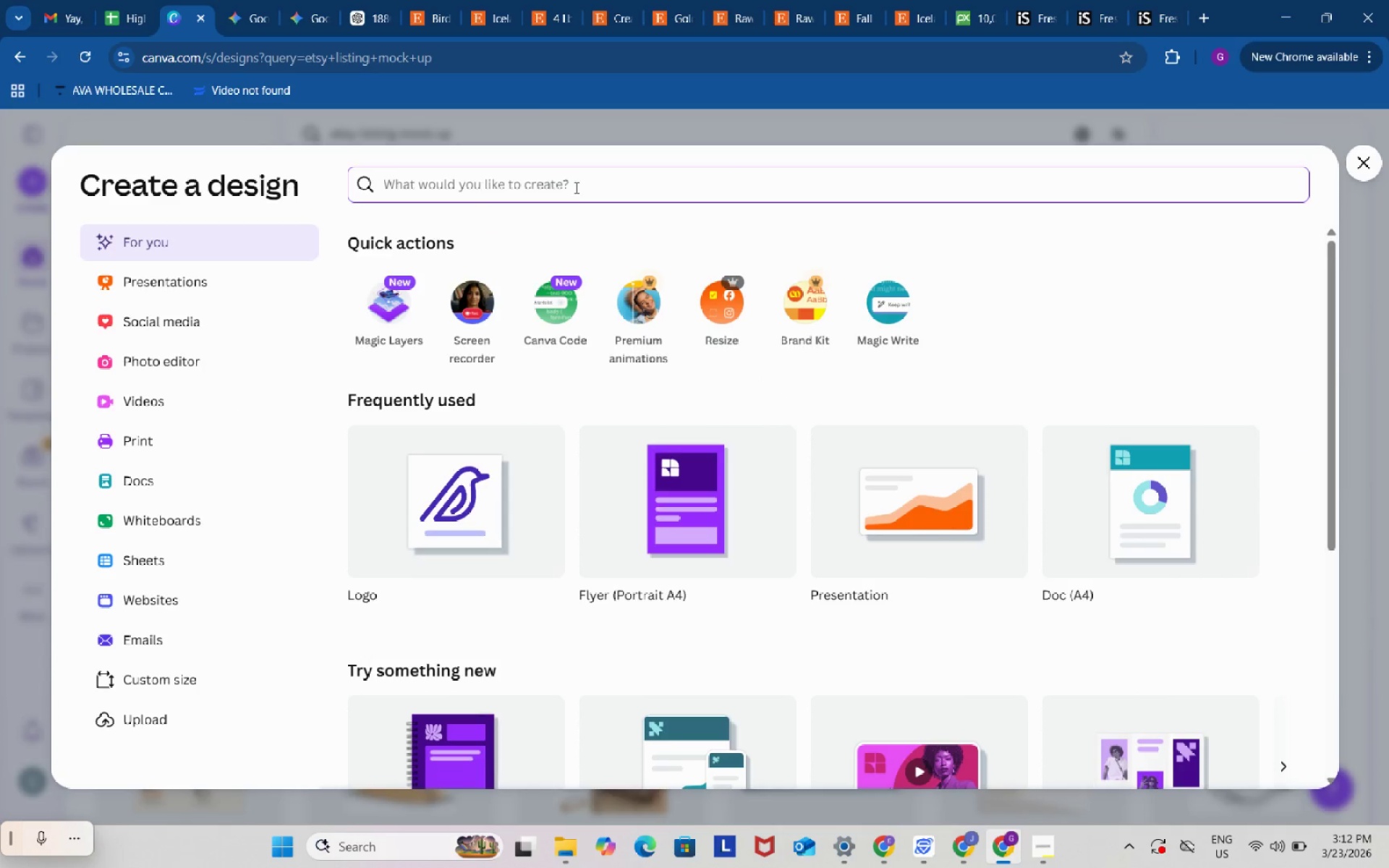 
left_click([607, 185])
 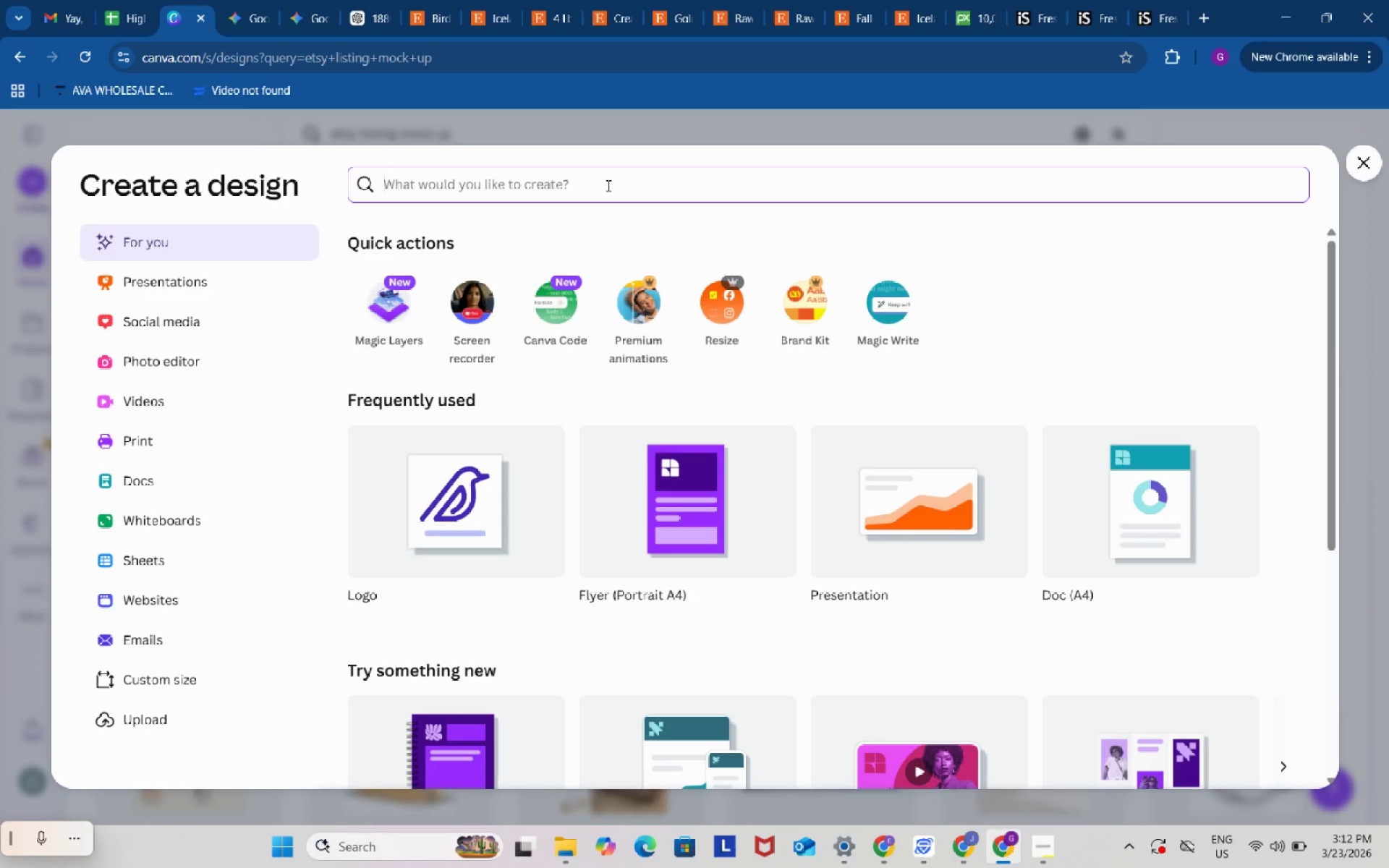 
type(product listing phone )
 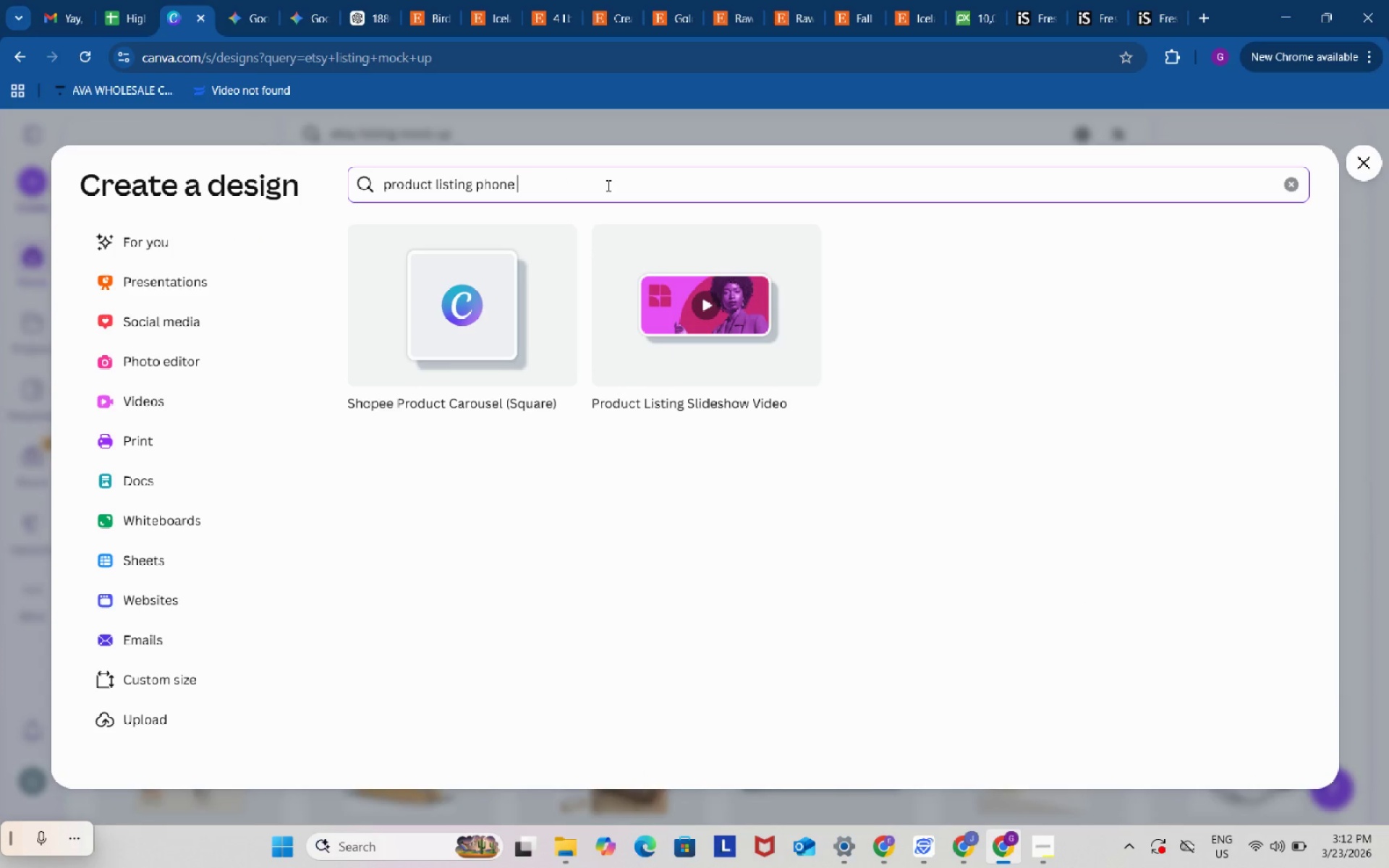 
type(view)
 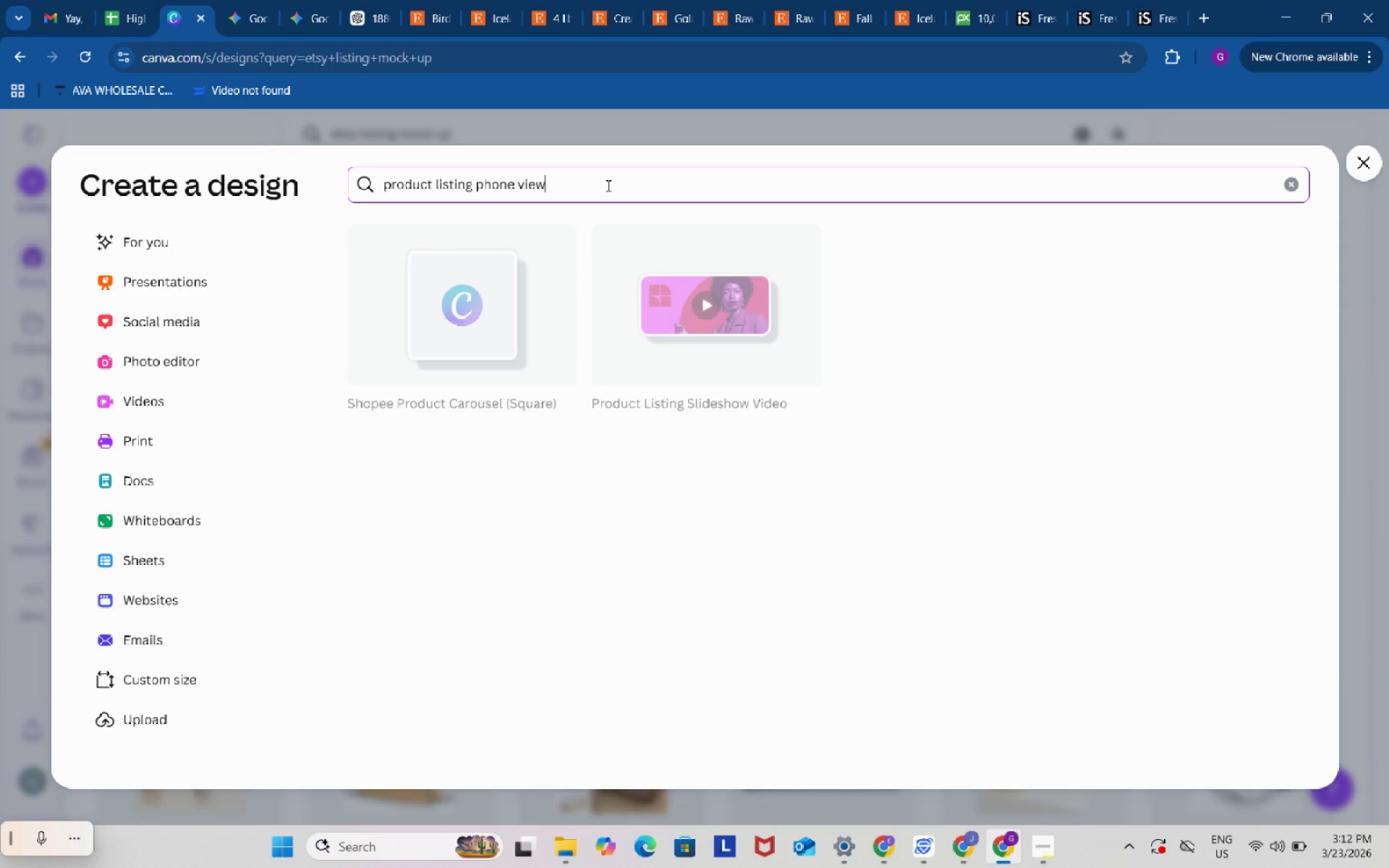 
key(Enter)
 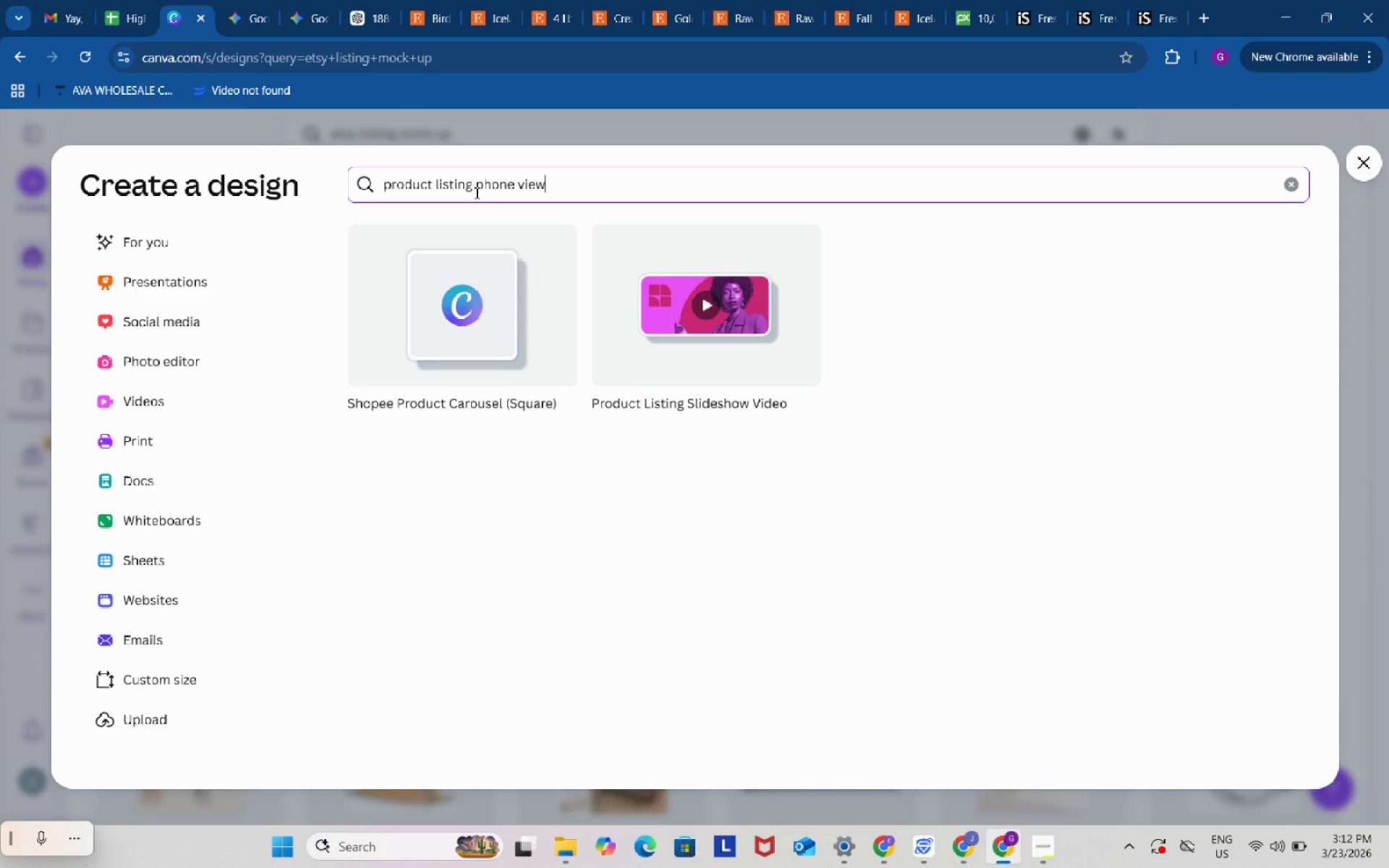 
left_click_drag(start_coordinate=[474, 187], to_coordinate=[632, 187])
 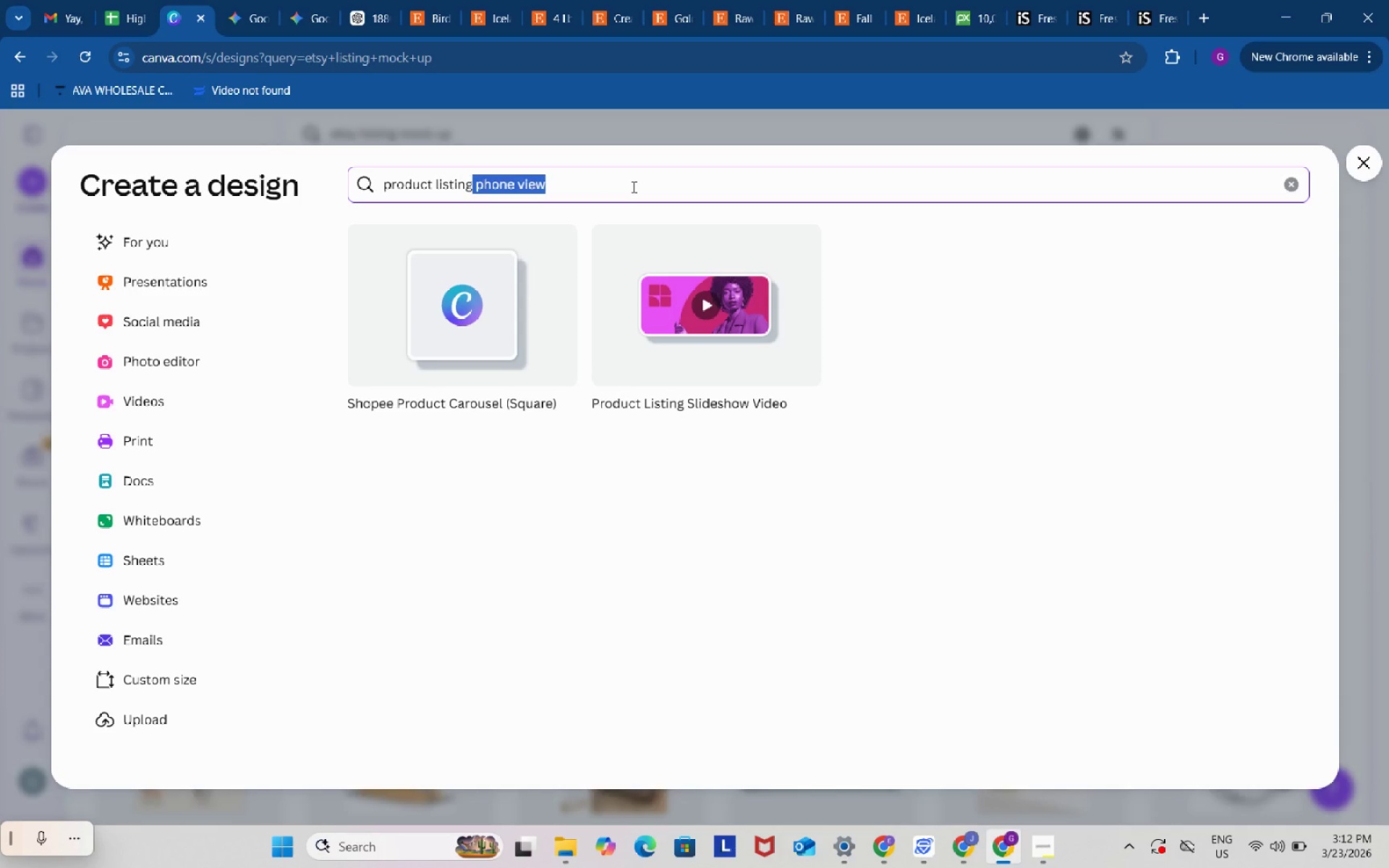 
key(Backspace)
 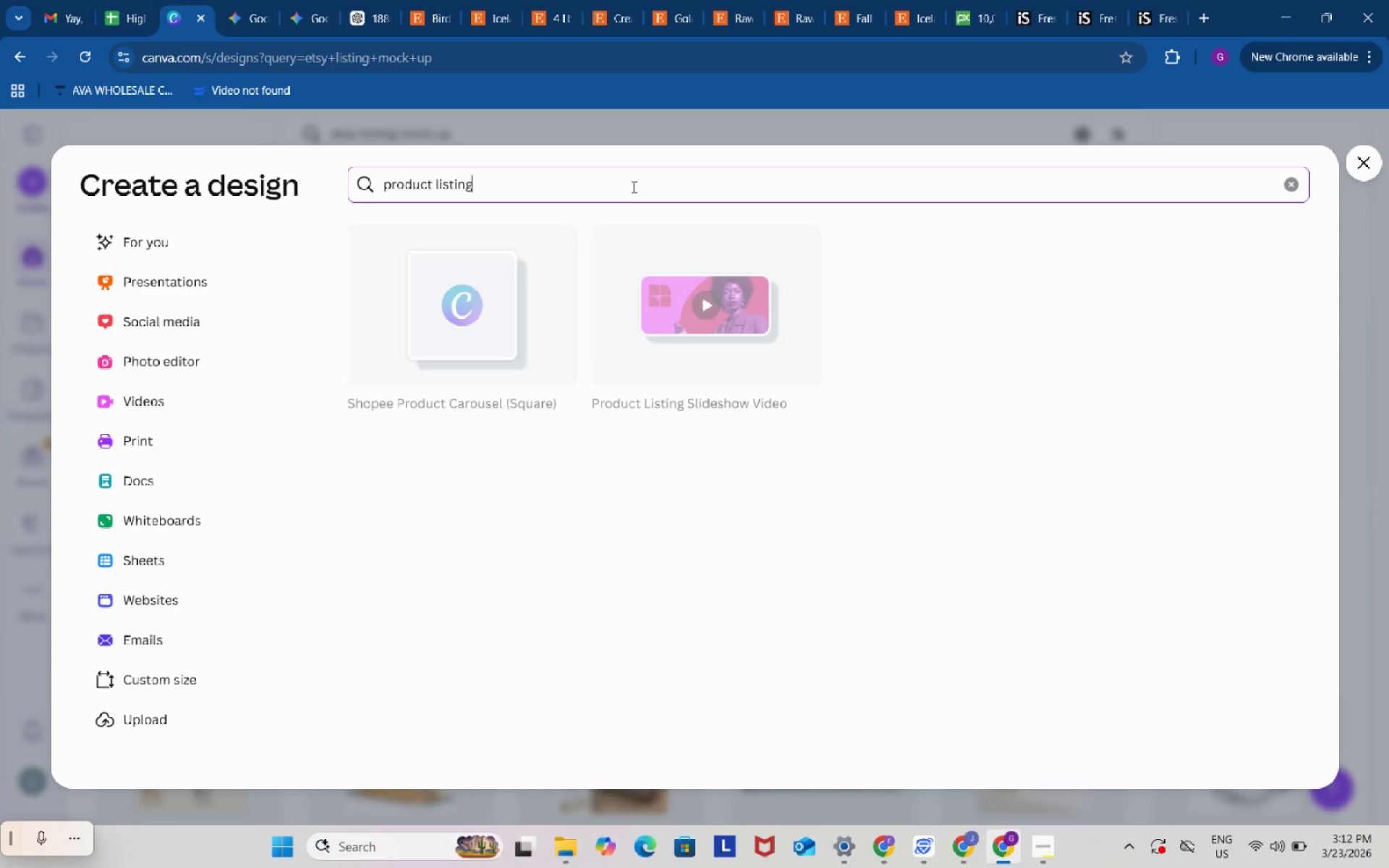 
key(Enter)
 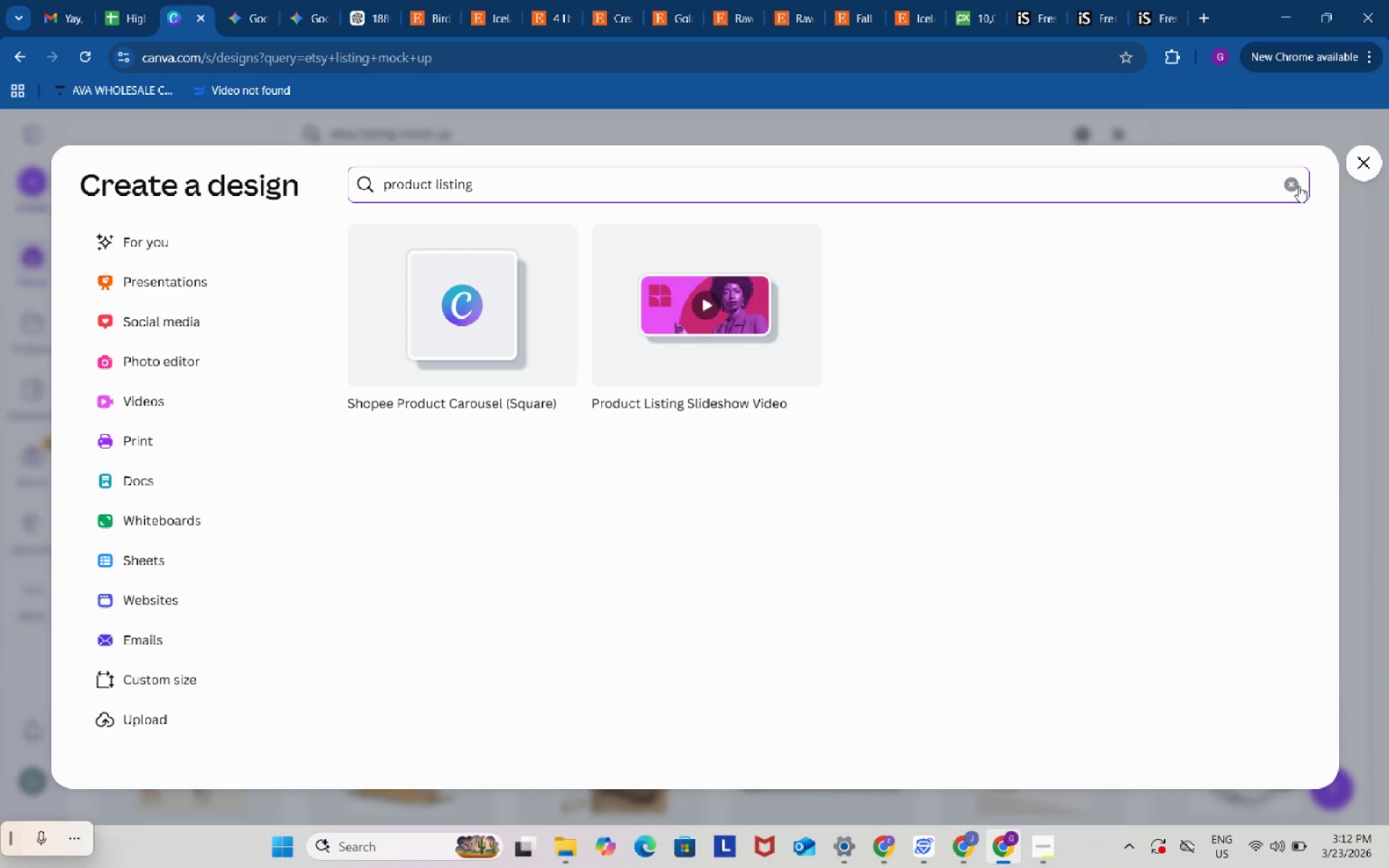 
left_click([1364, 164])
 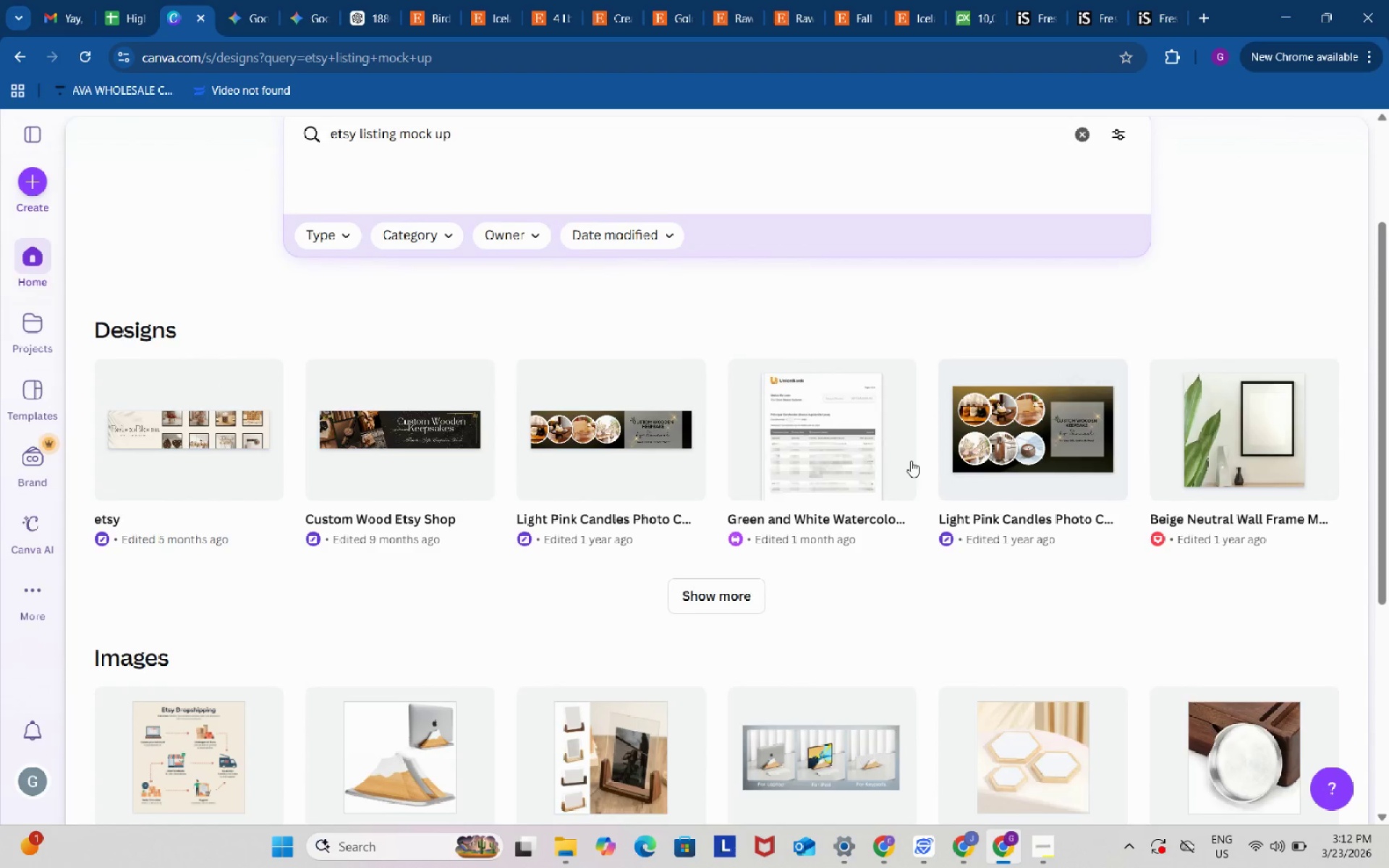 
scroll: coordinate [909, 461], scroll_direction: none, amount: 0.0
 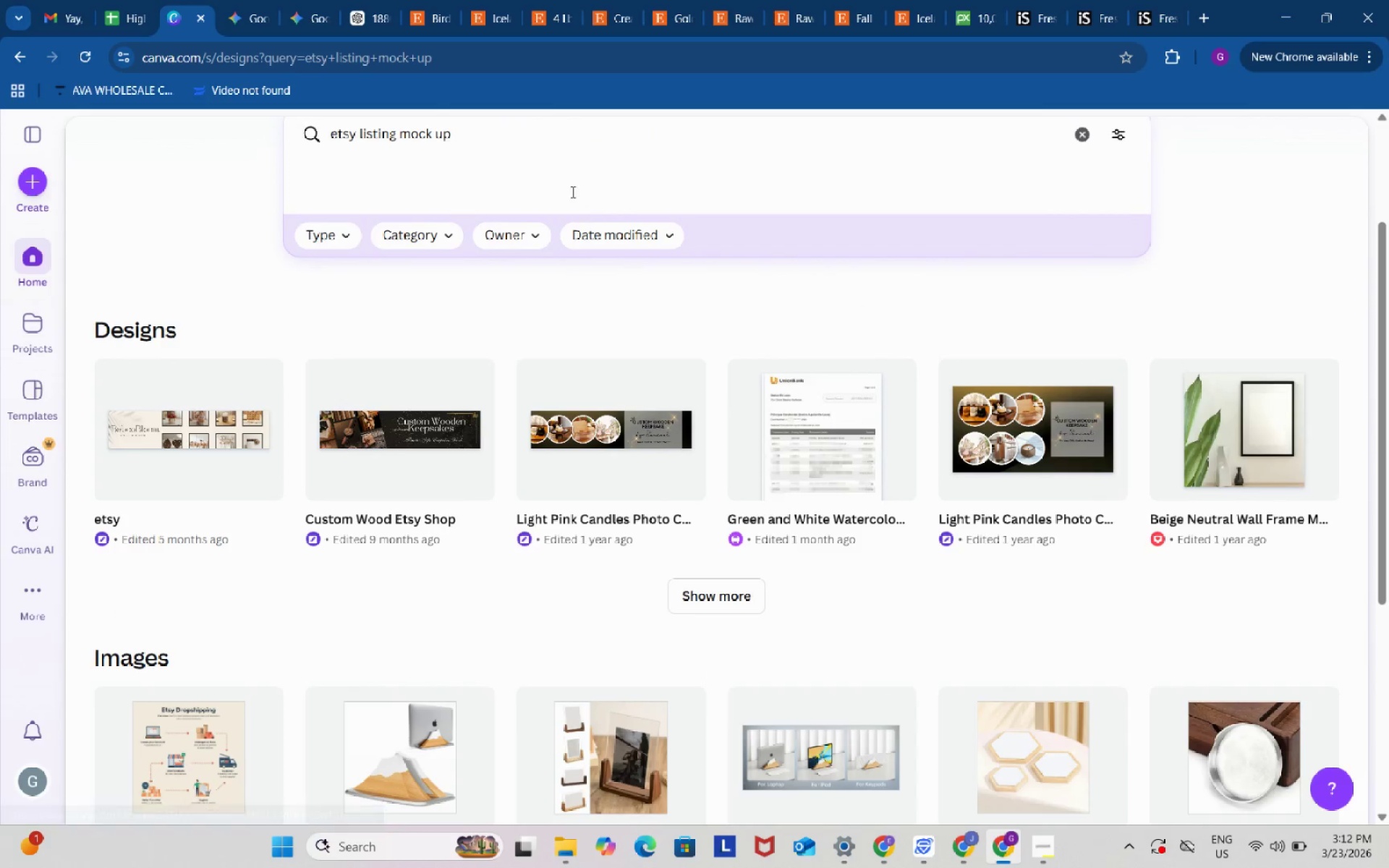 
scroll: coordinate [571, 190], scroll_direction: up, amount: 3.0
 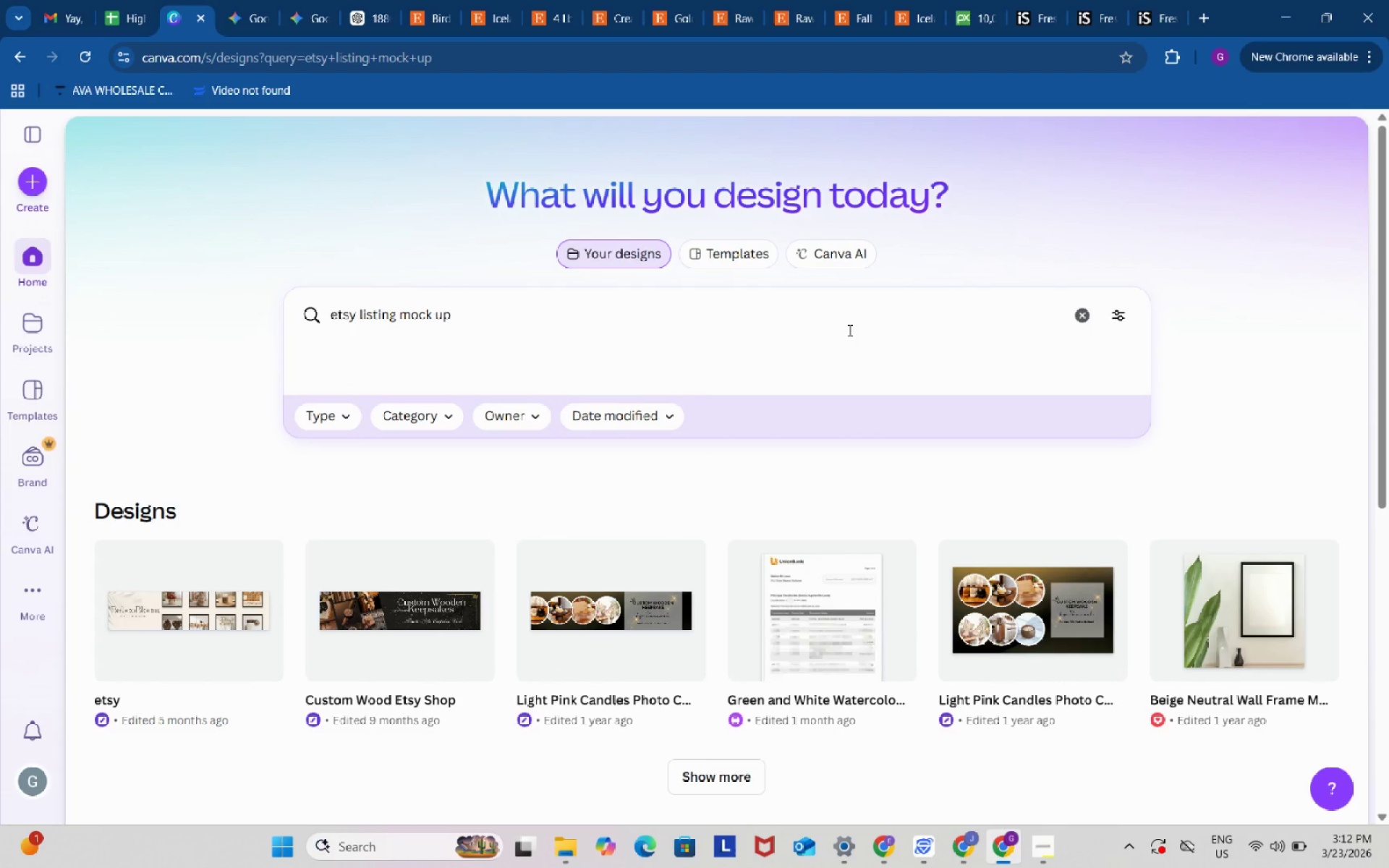 
left_click_drag(start_coordinate=[770, 331], to_coordinate=[681, 330])
 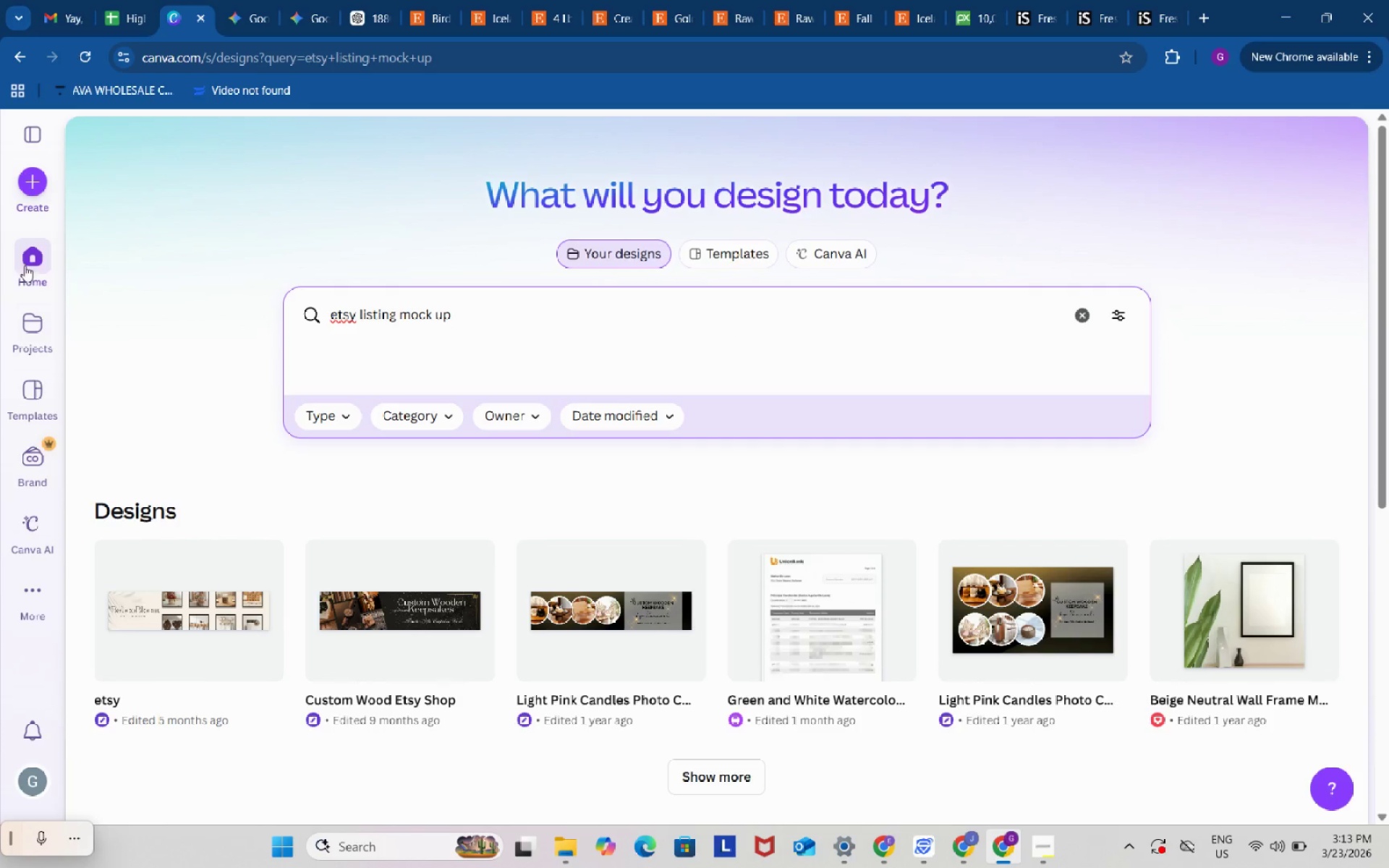 
left_click([25, 265])
 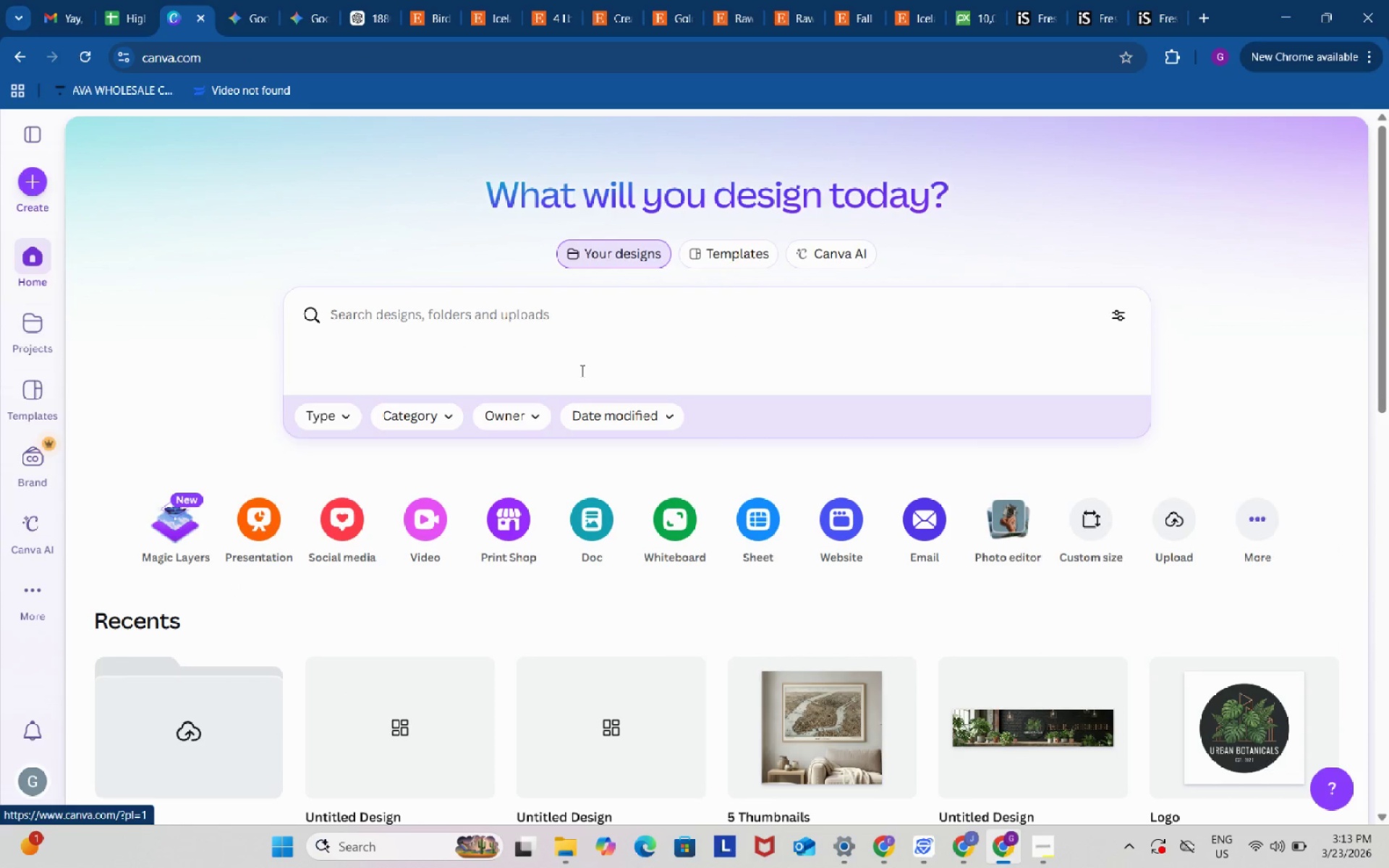 
left_click([581, 333])
 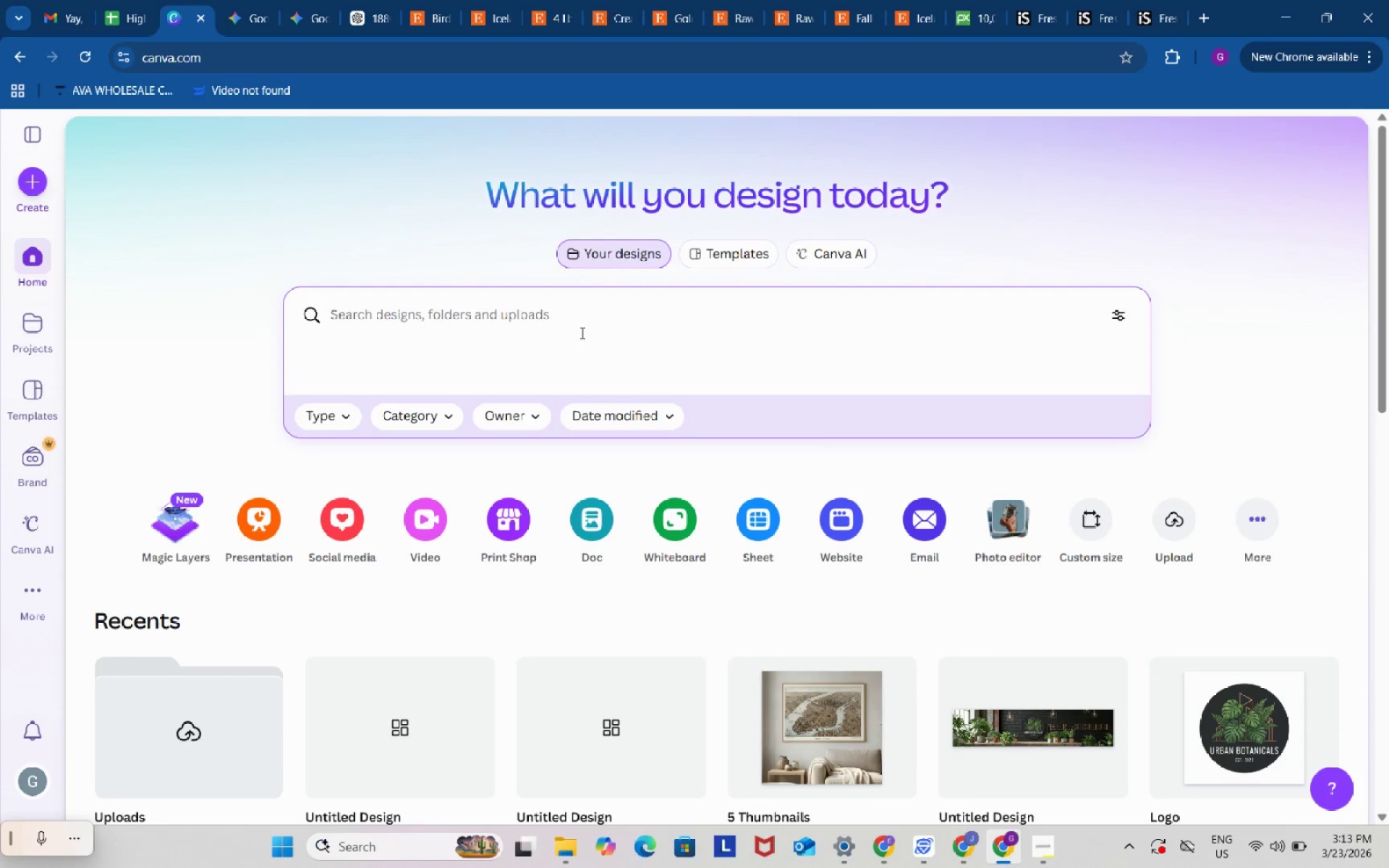 
type(phone mock up)
 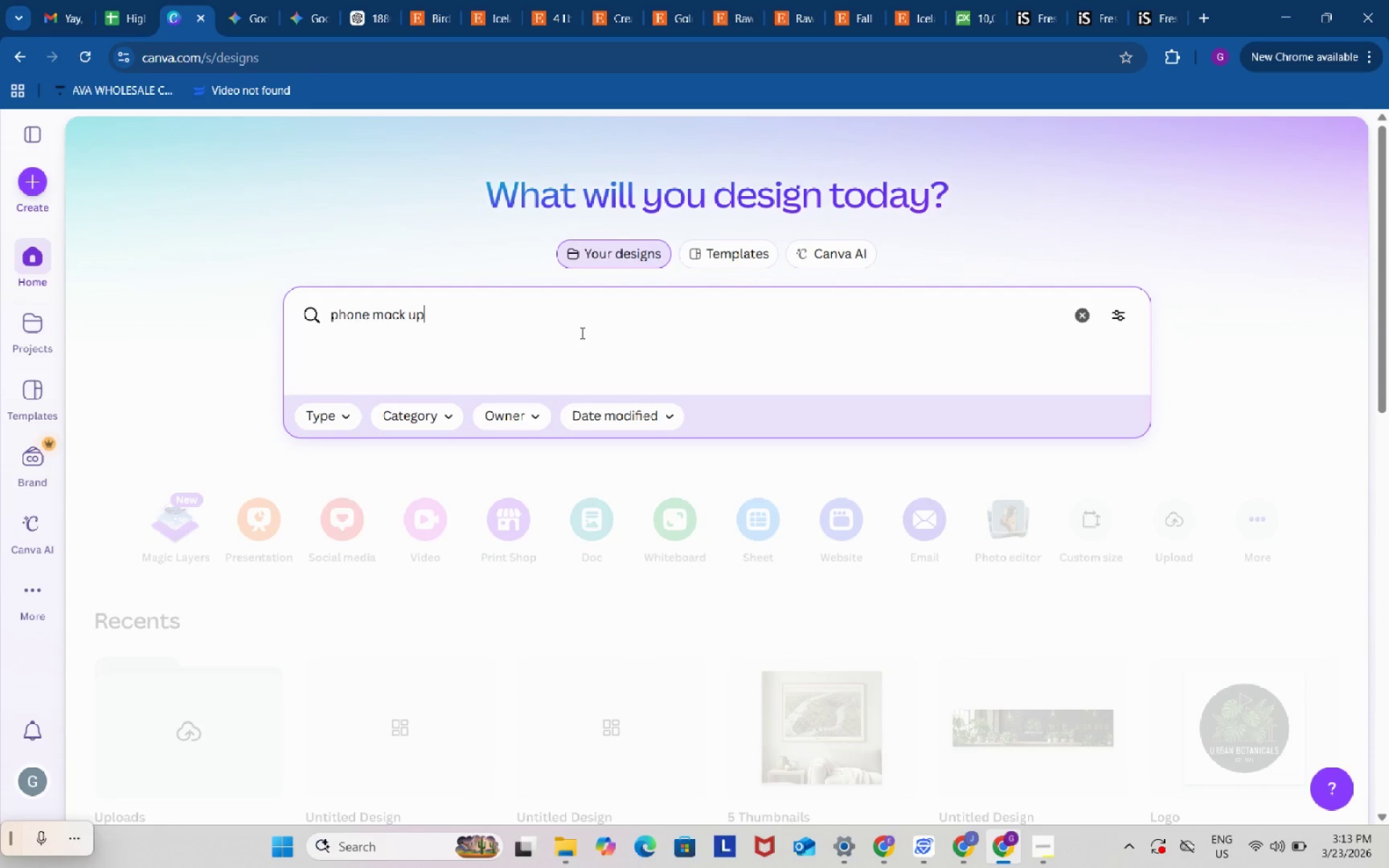 
key(Enter)
 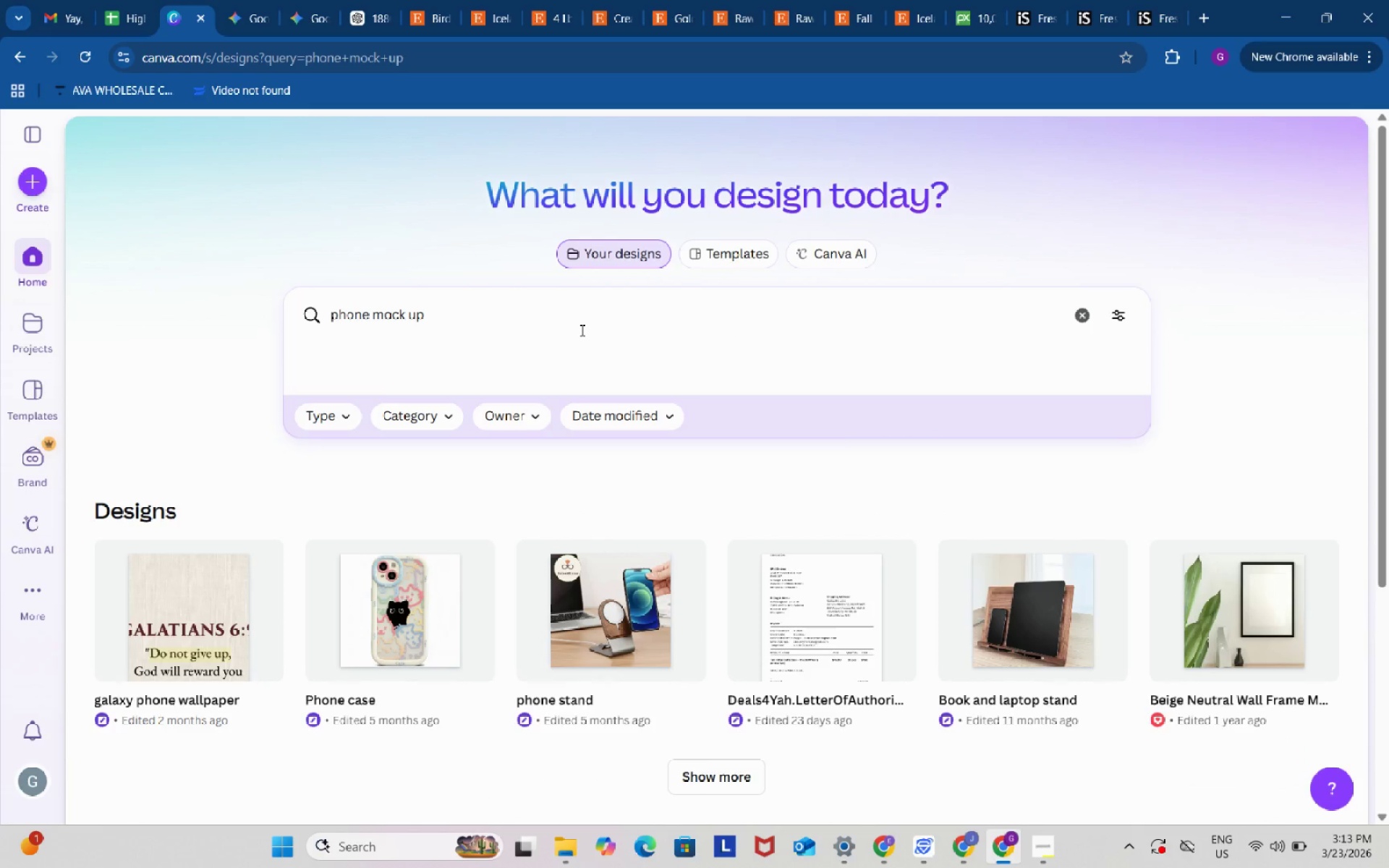 
scroll: coordinate [582, 329], scroll_direction: down, amount: 5.0
 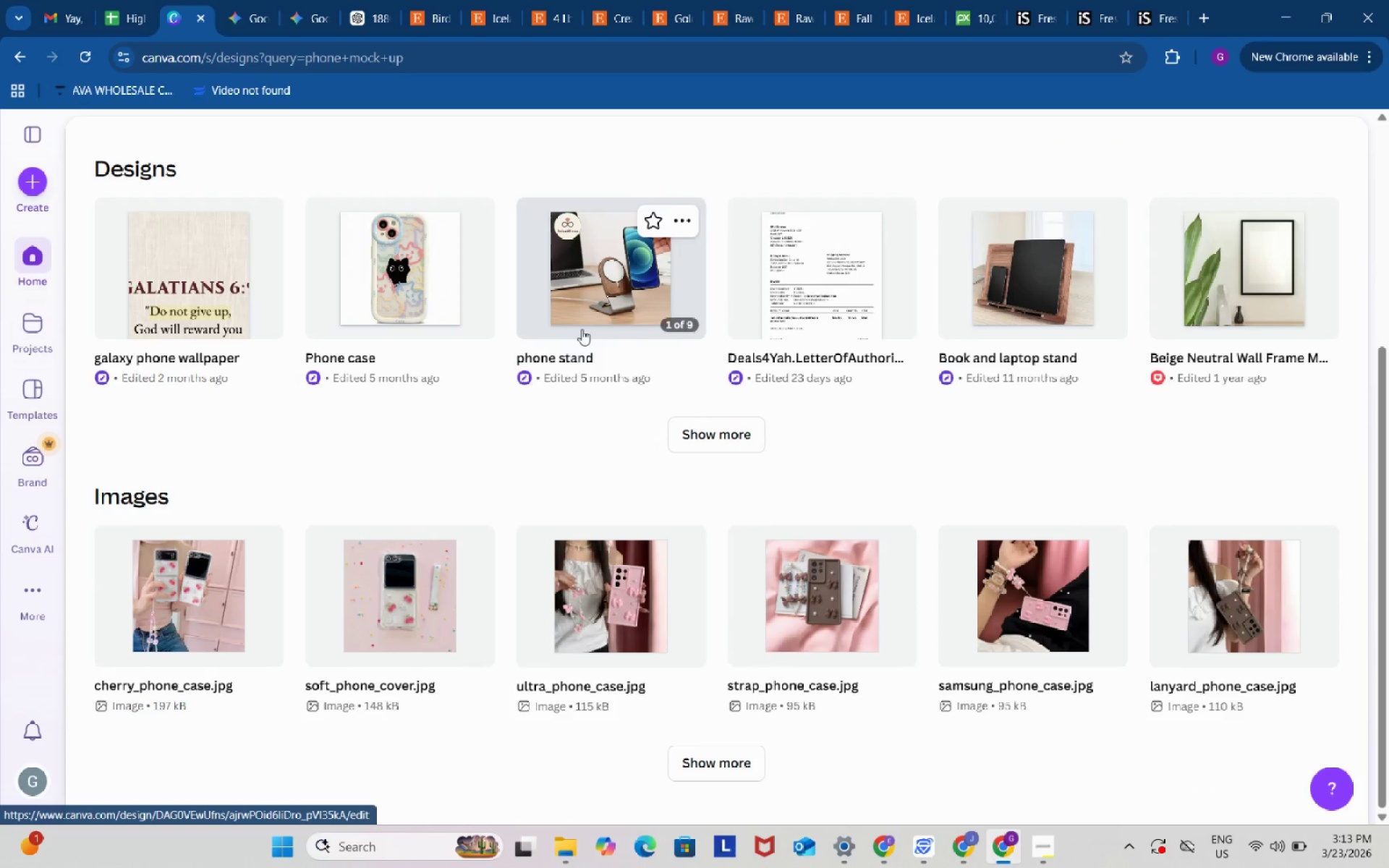 
scroll: coordinate [582, 328], scroll_direction: up, amount: 6.0
 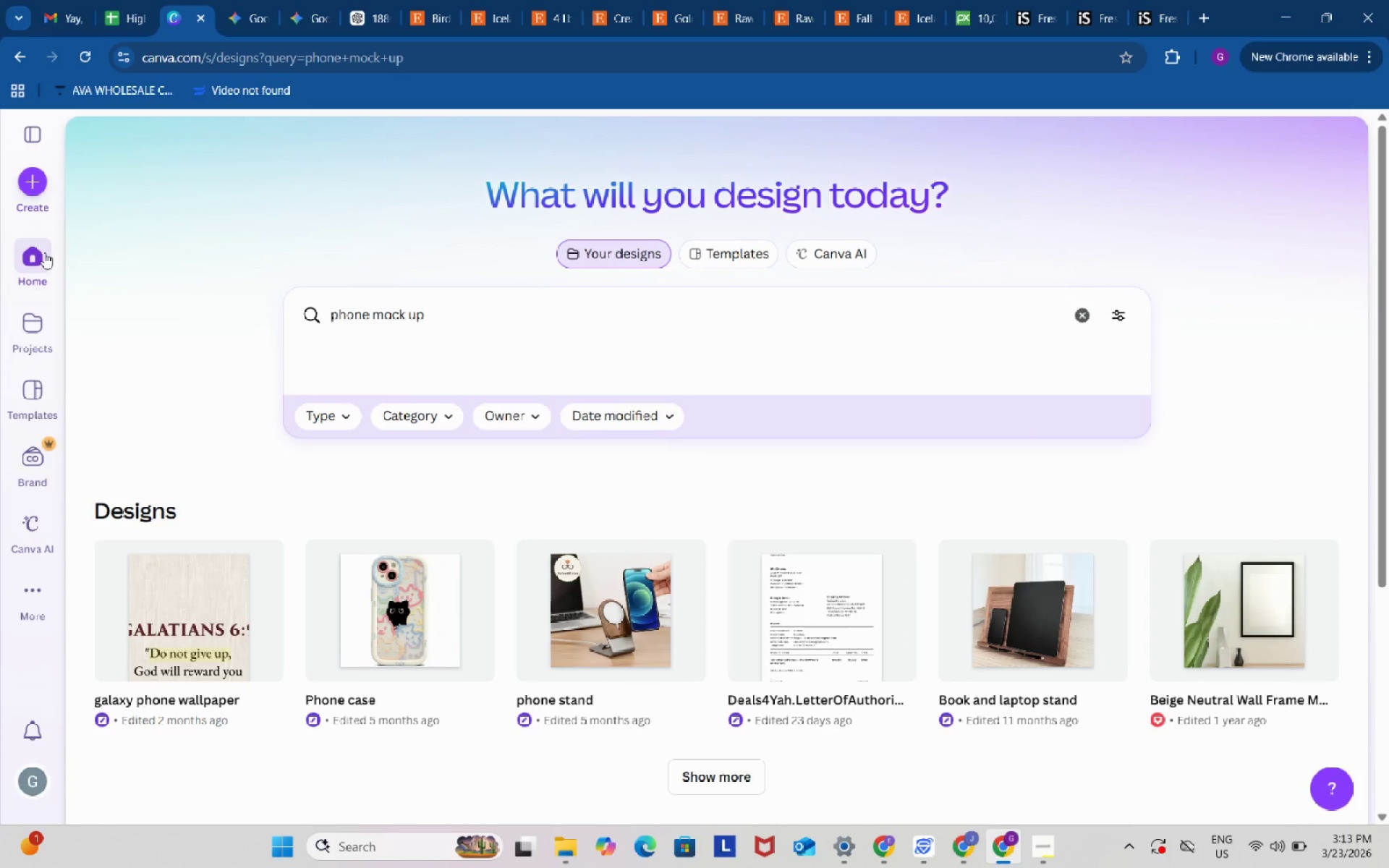 
left_click([32, 250])
 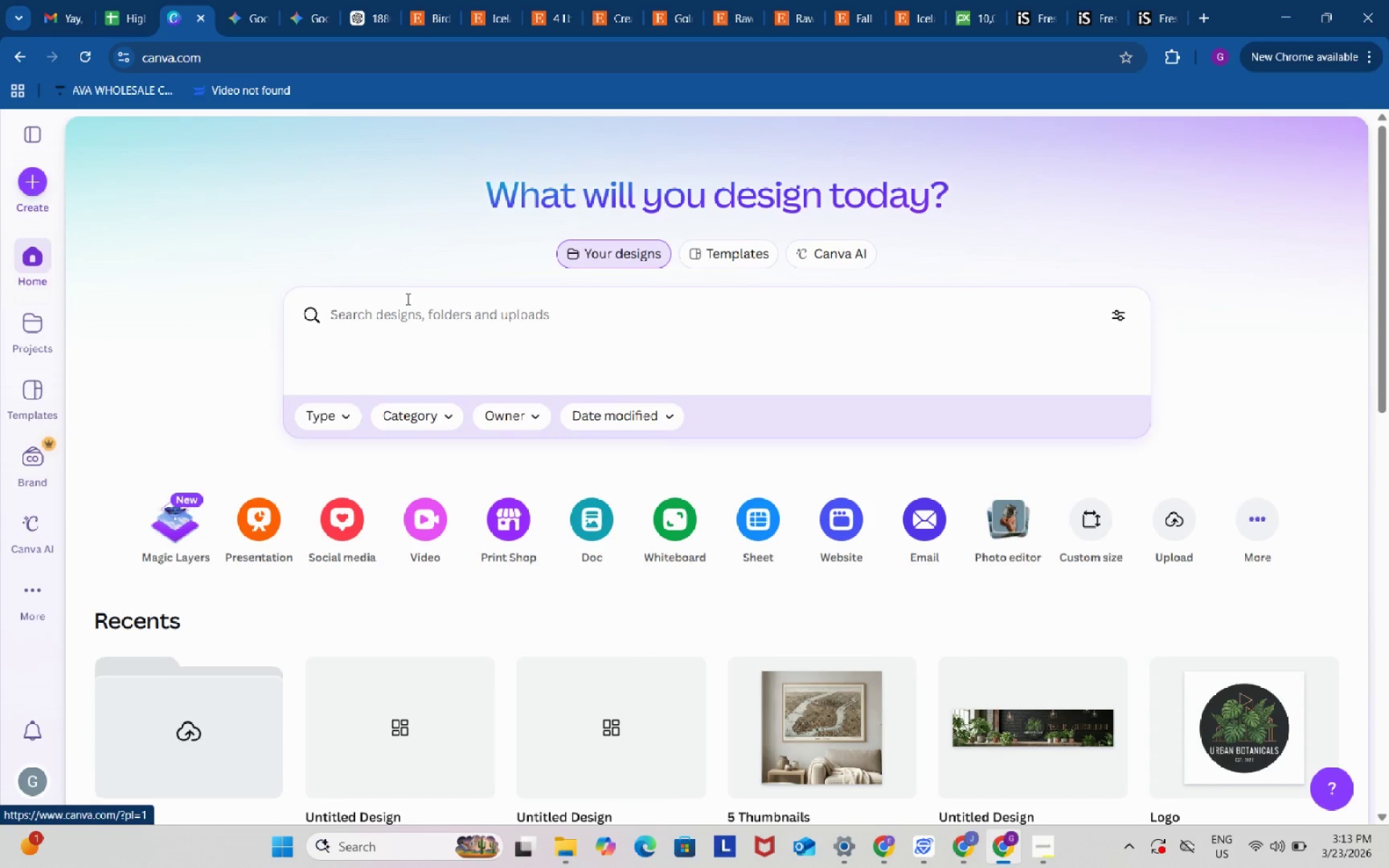 
left_click_drag(start_coordinate=[446, 299], to_coordinate=[440, 306])
 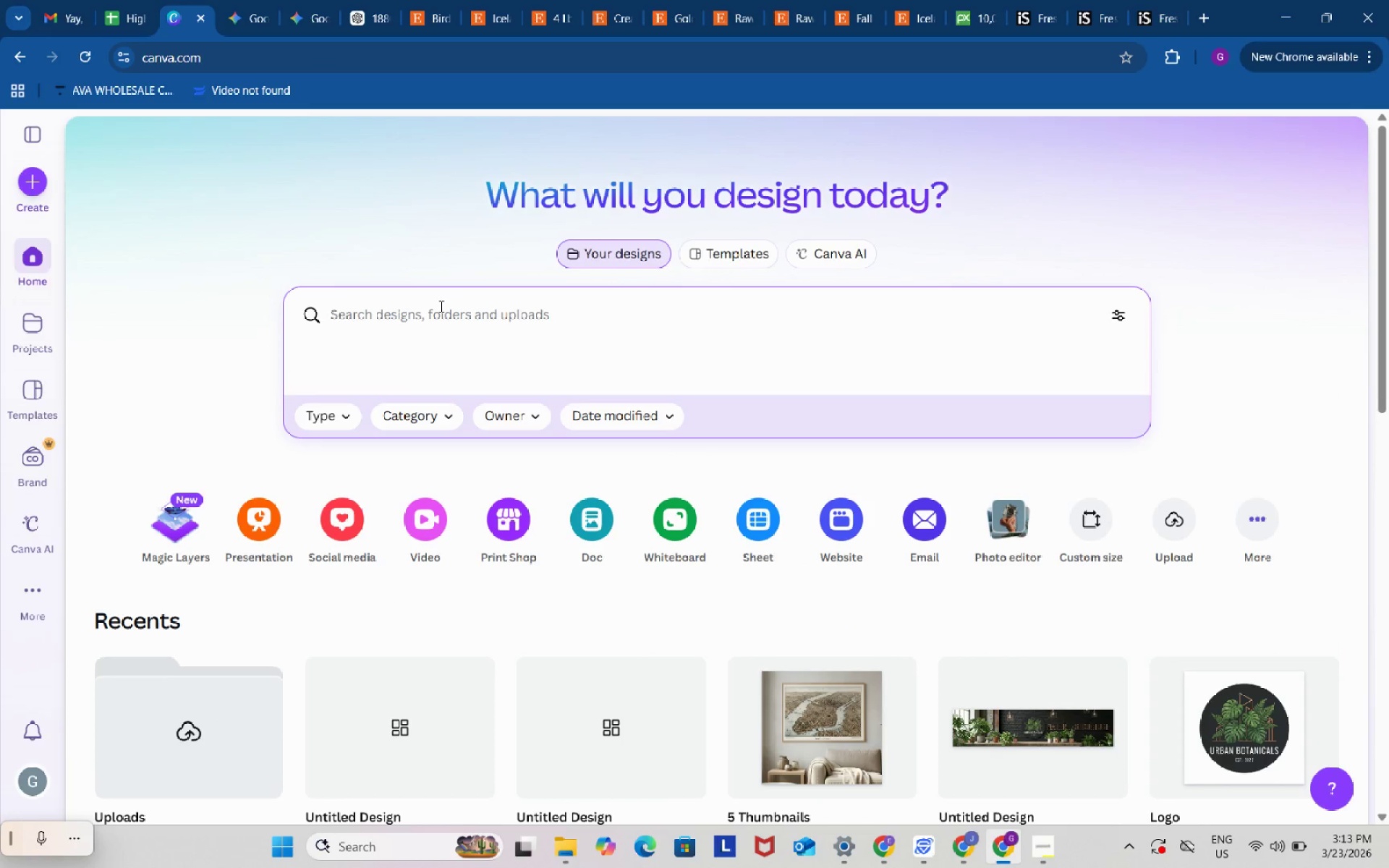 
key(E)
 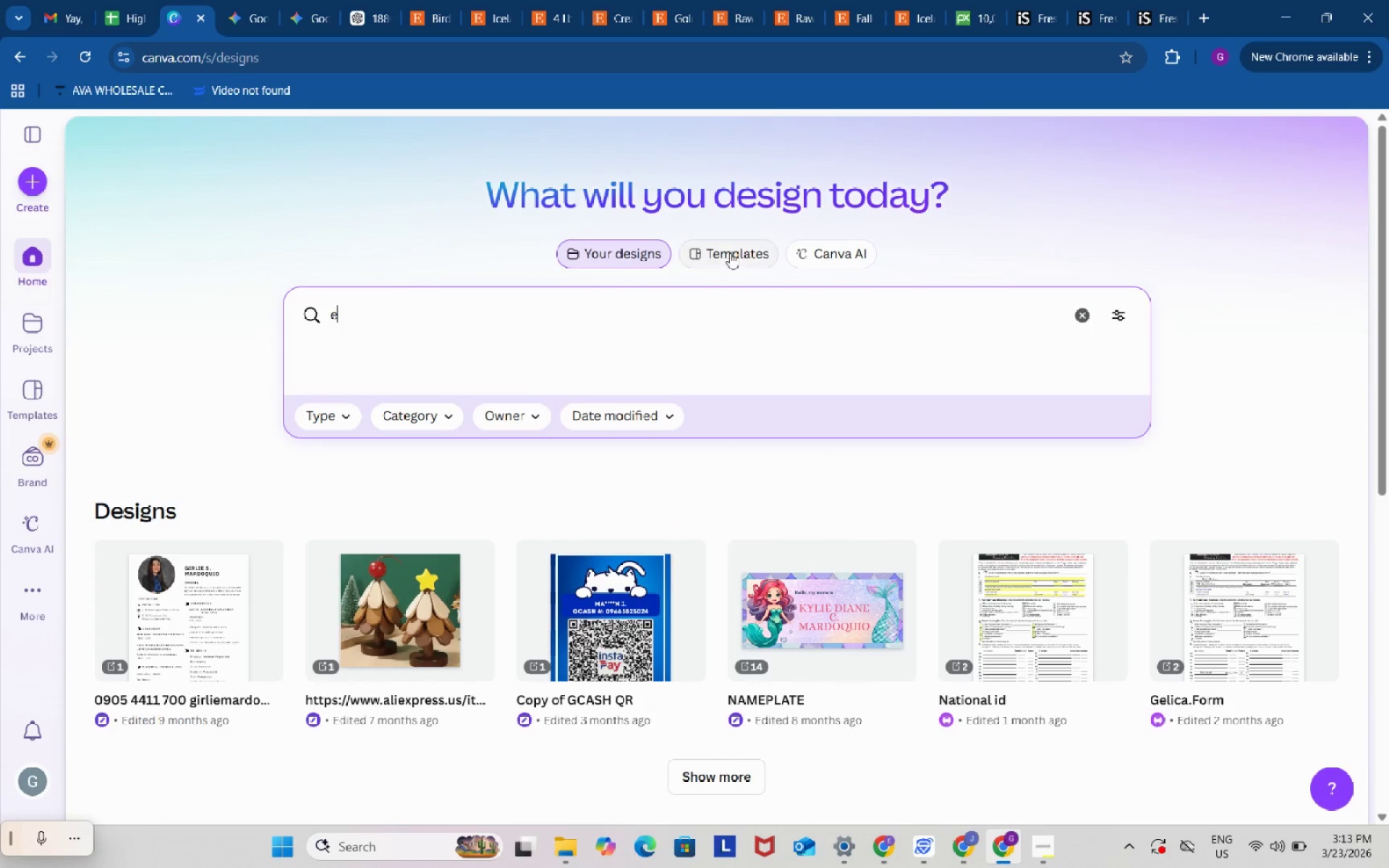 
double_click([645, 299])
 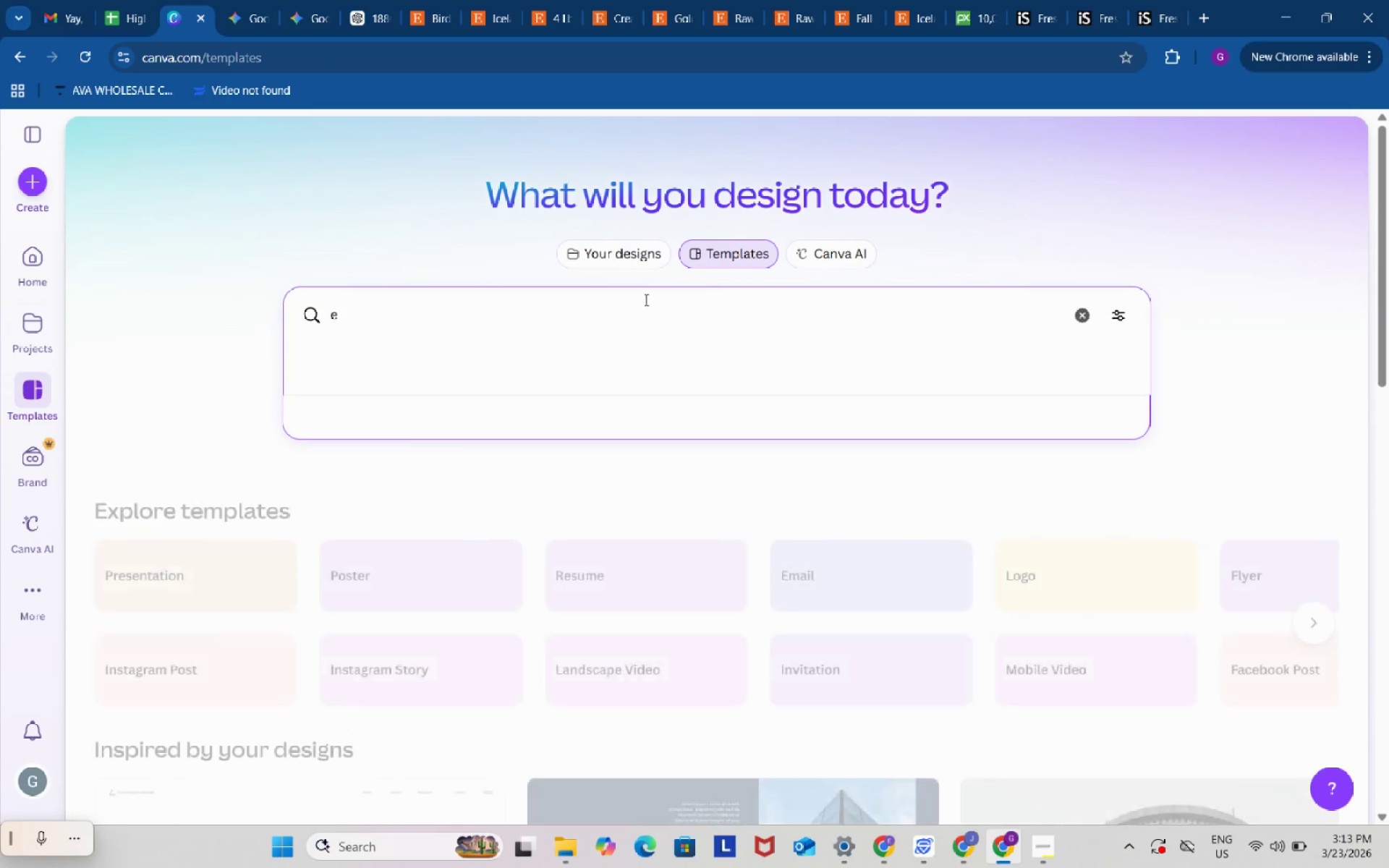 
type(tsy listing)
 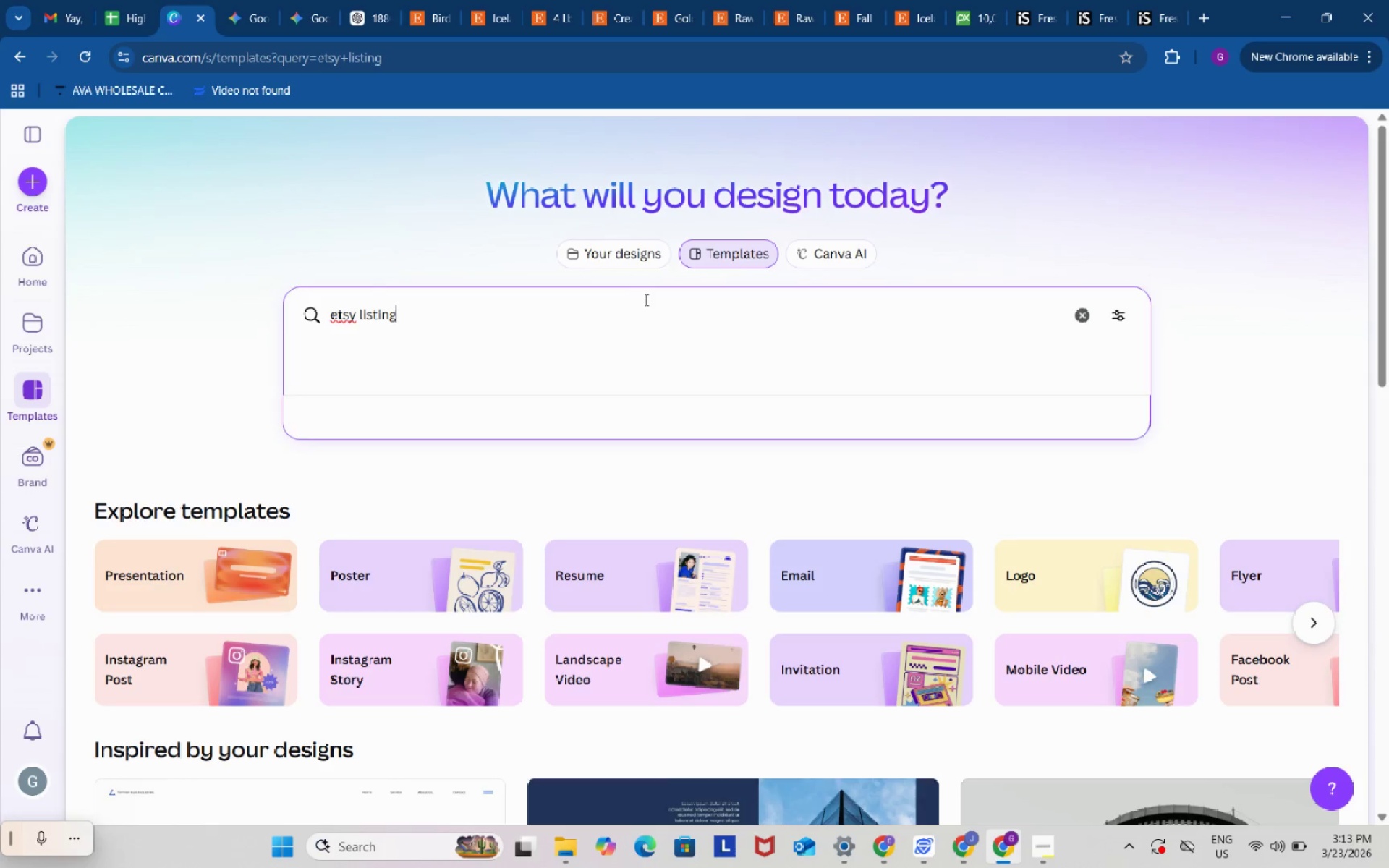 
key(Enter)
 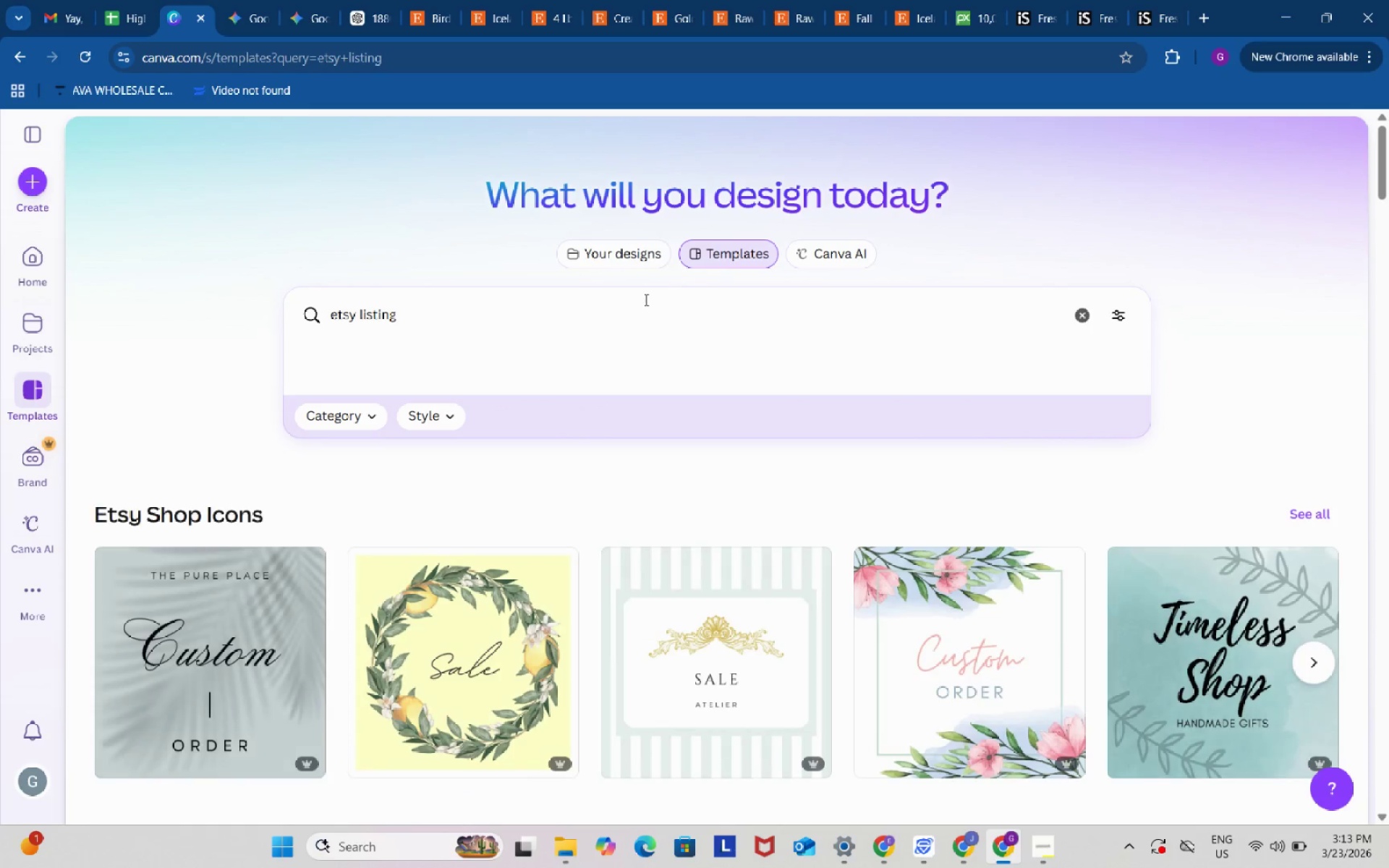 
scroll: coordinate [644, 299], scroll_direction: down, amount: 5.0
 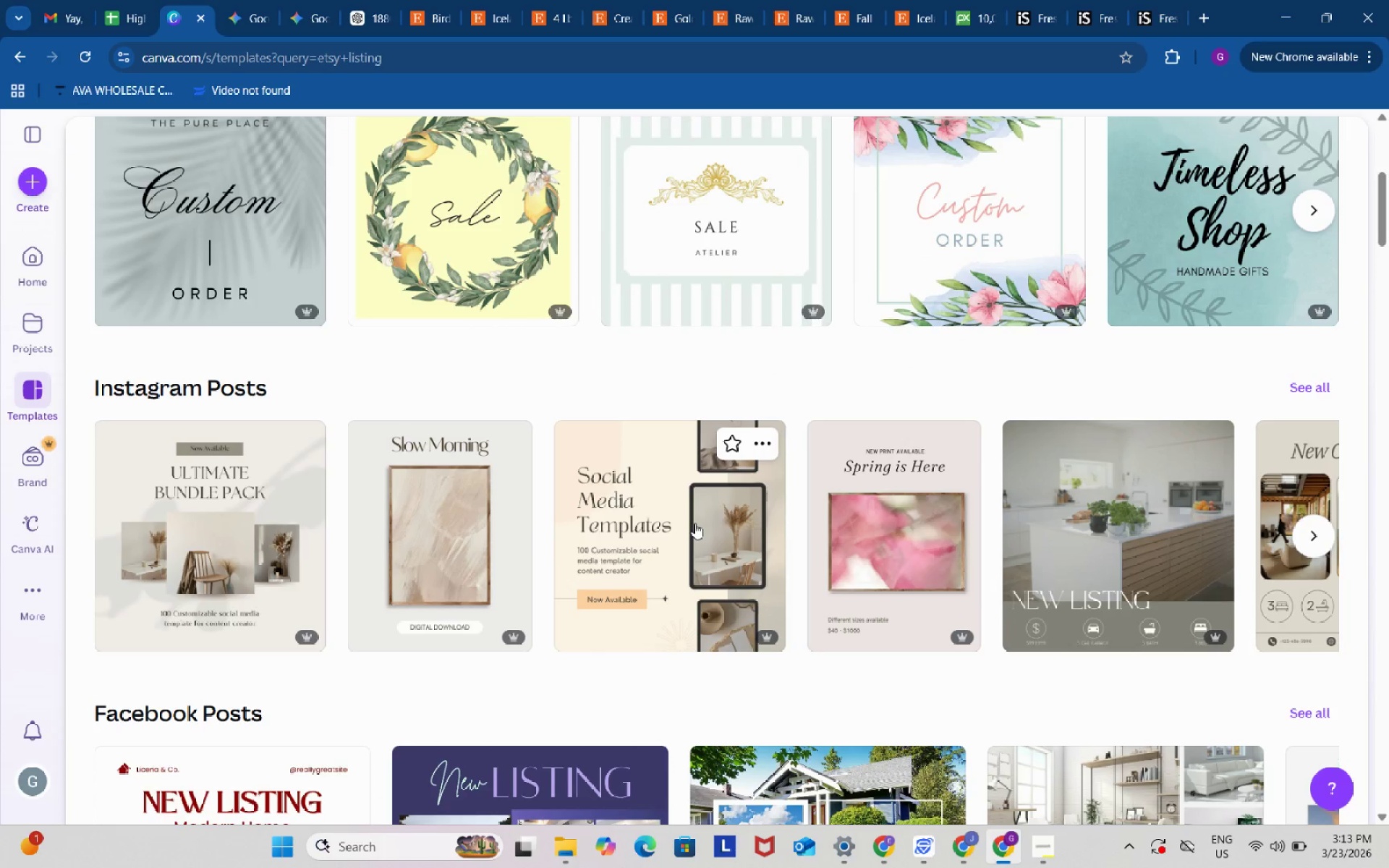 
scroll: coordinate [689, 522], scroll_direction: up, amount: 1.0
 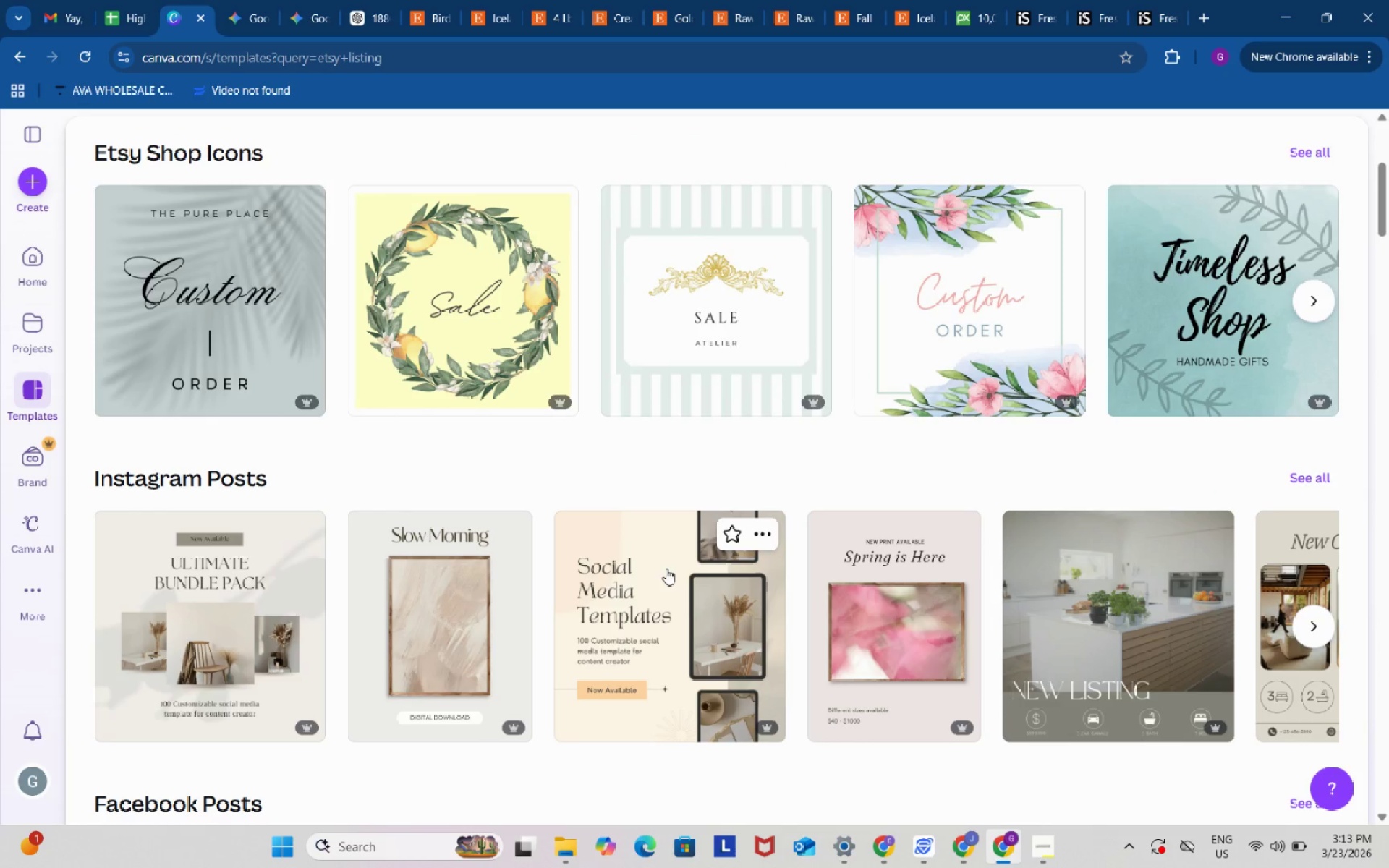 
scroll: coordinate [666, 569], scroll_direction: down, amount: 2.0
 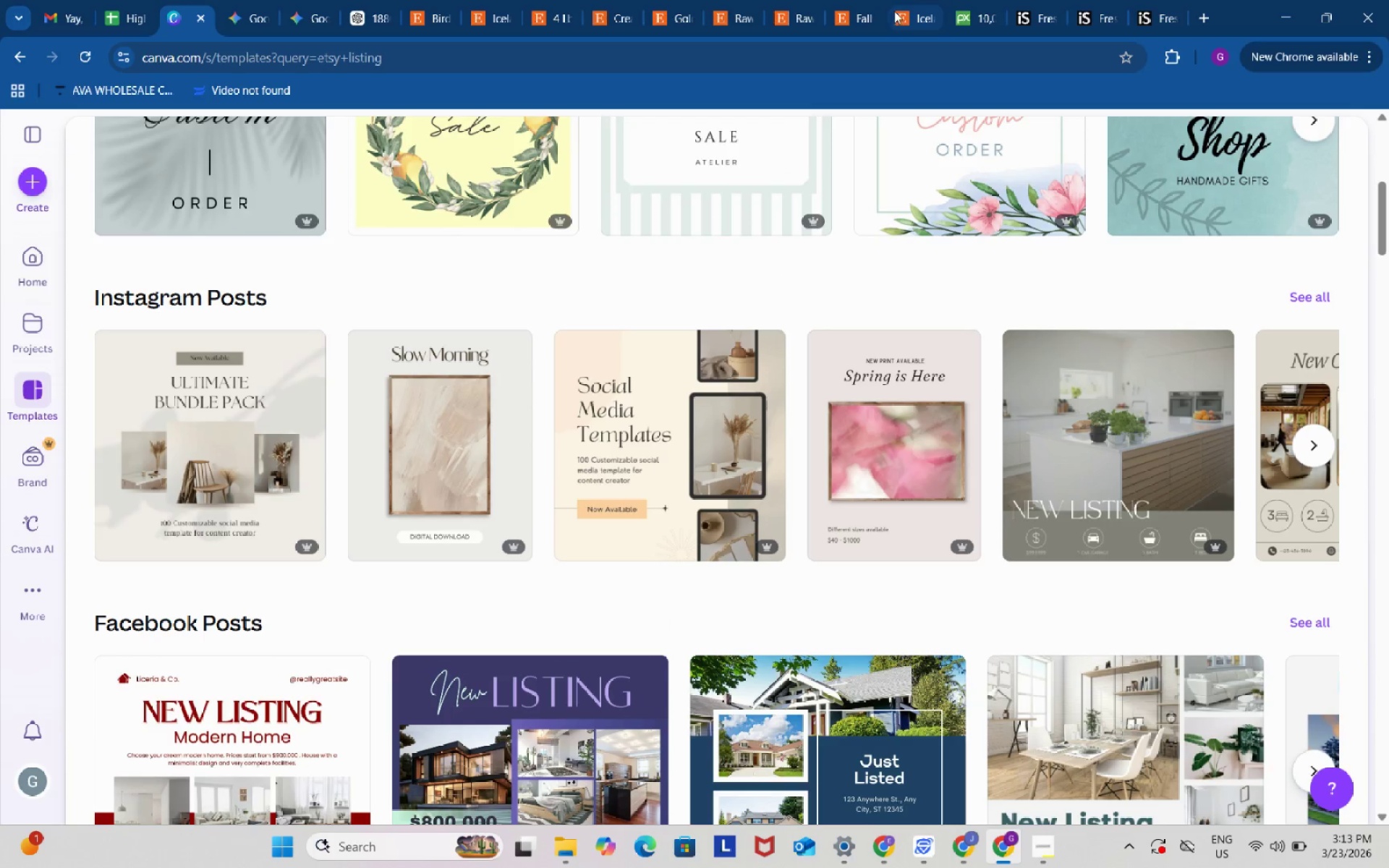 
left_click([904, 11])
 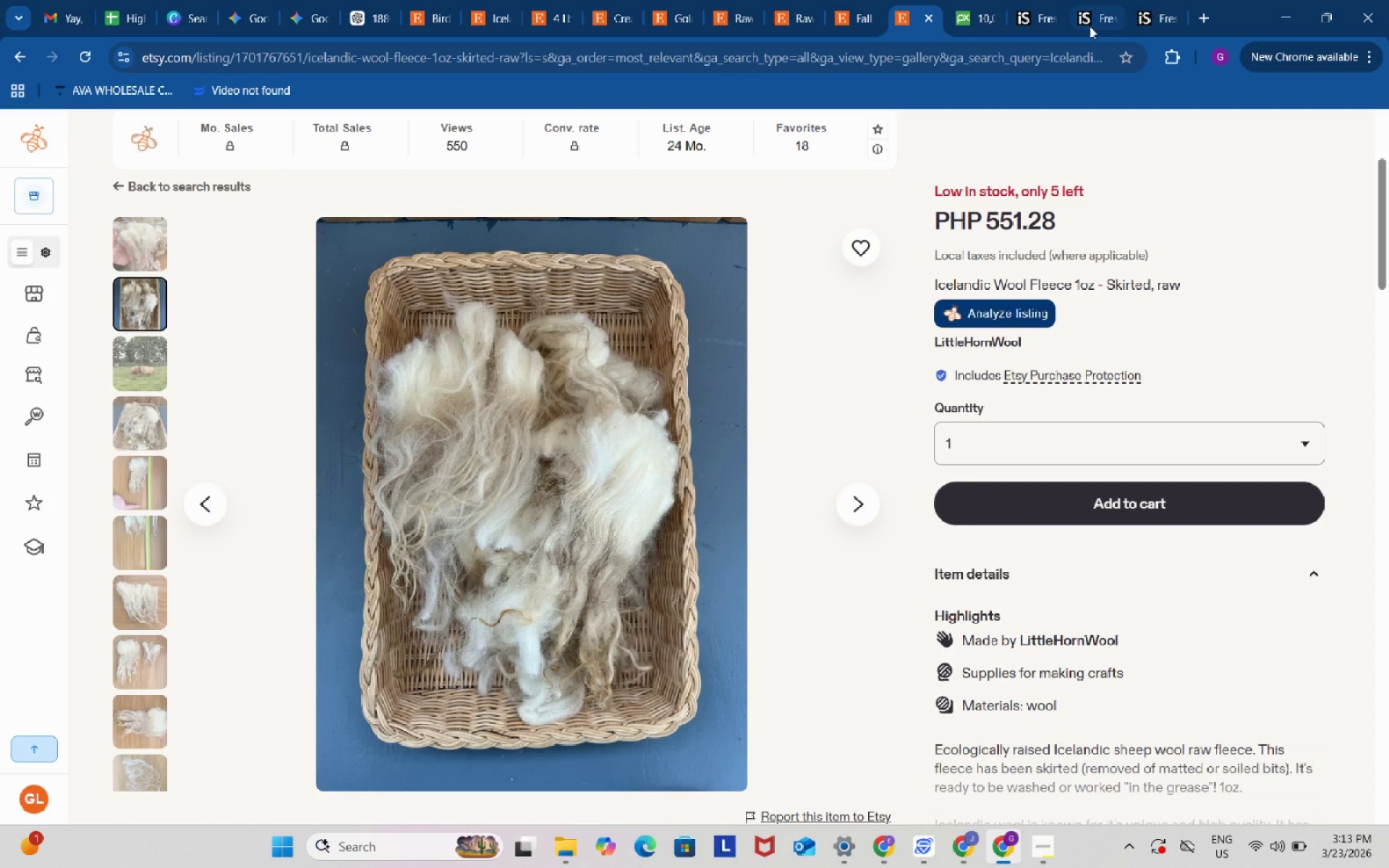 
mouse_move([1139, 41])
 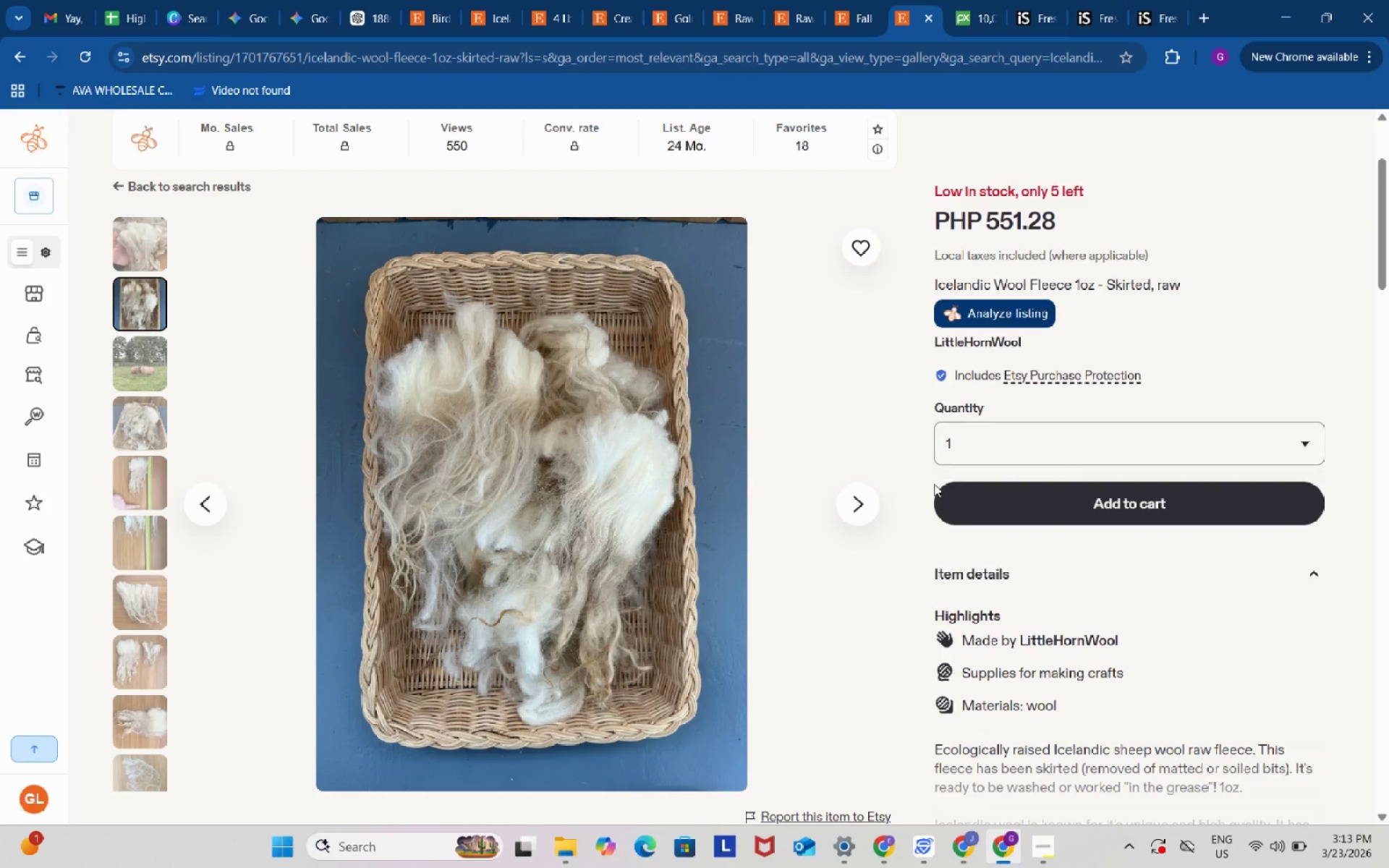 
scroll: coordinate [915, 502], scroll_direction: down, amount: 3.0
 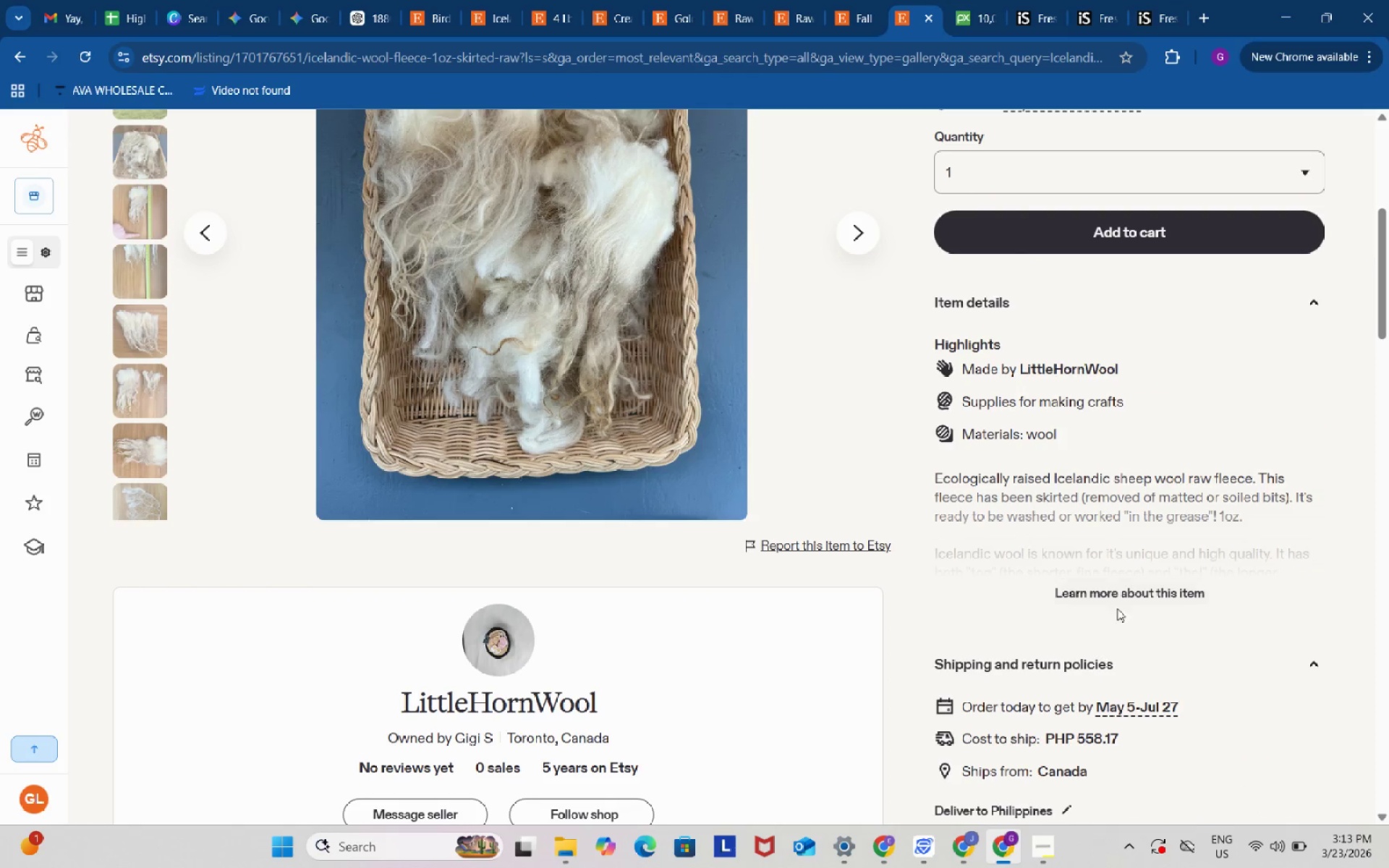 
left_click([1115, 590])
 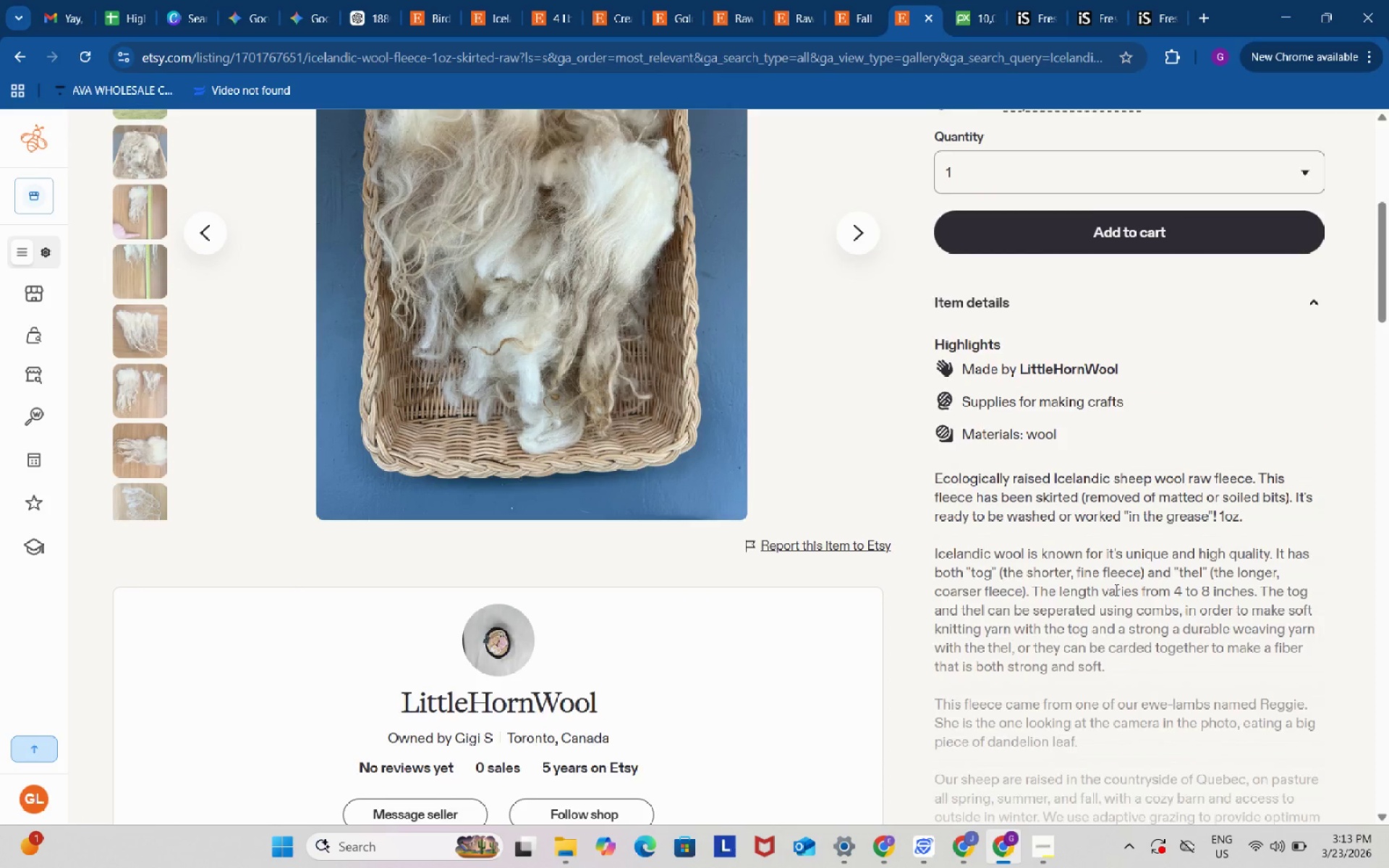 
scroll: coordinate [1115, 590], scroll_direction: down, amount: 3.0
 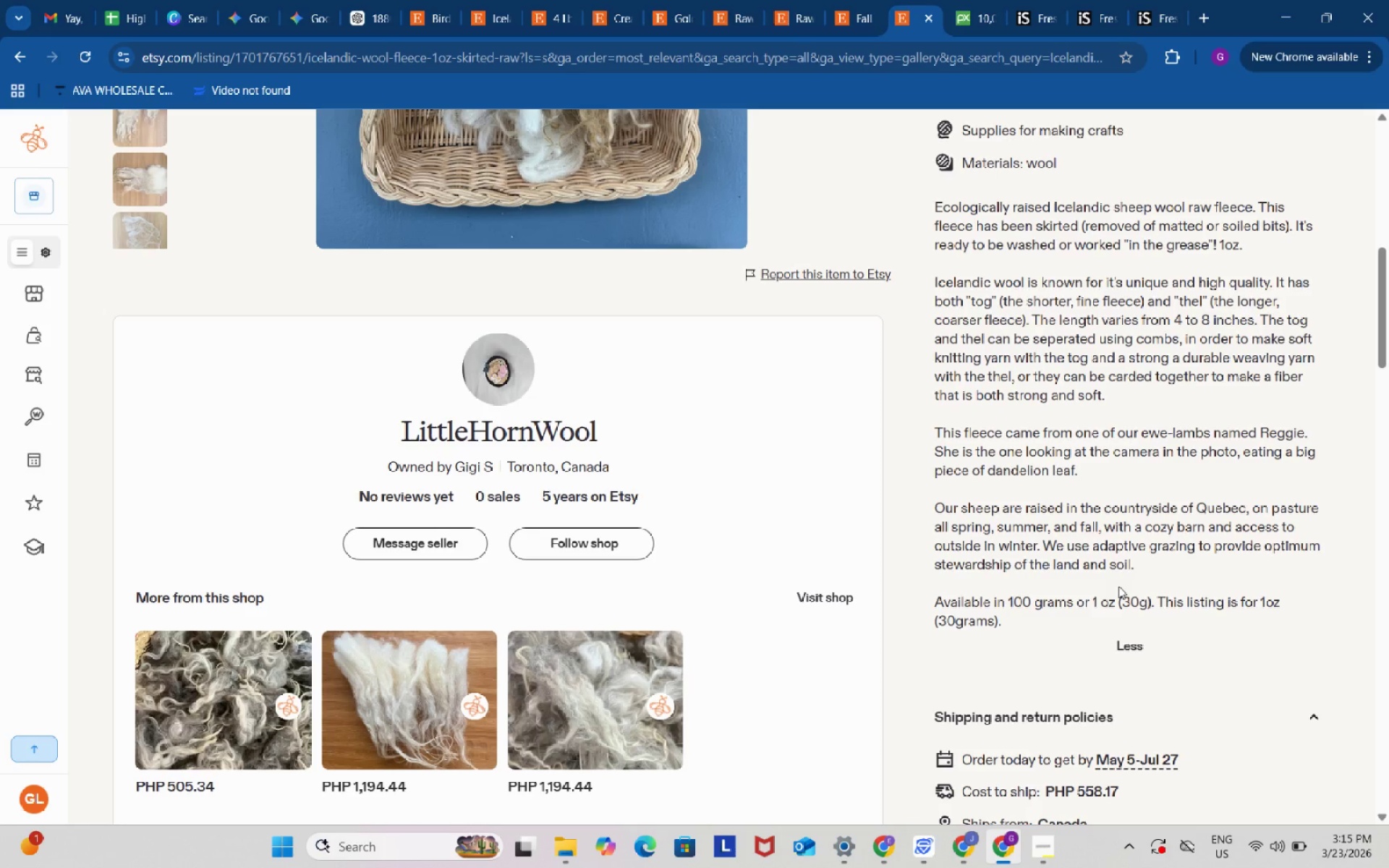 
wait(96.7)
 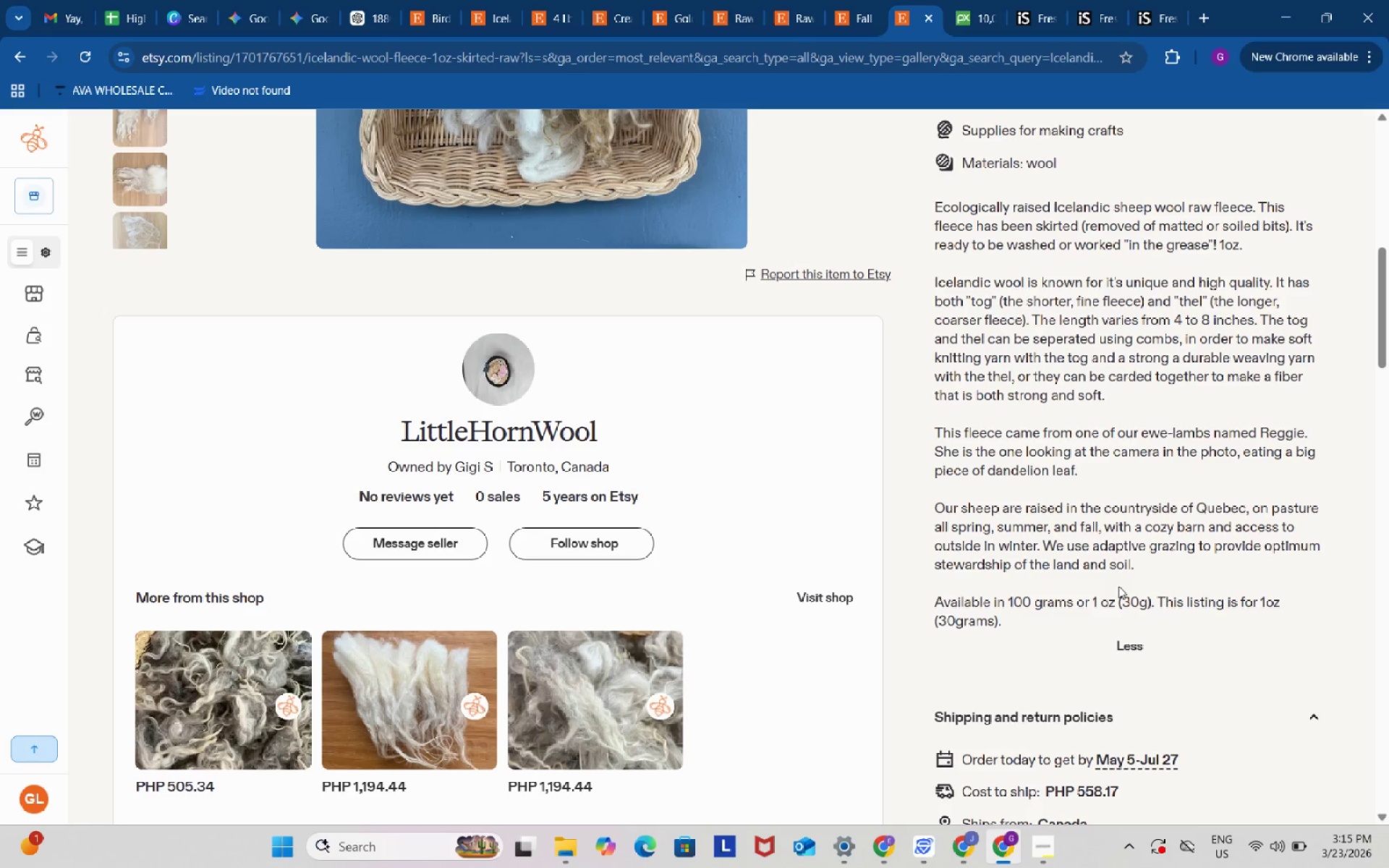 
left_click([177, 6])
 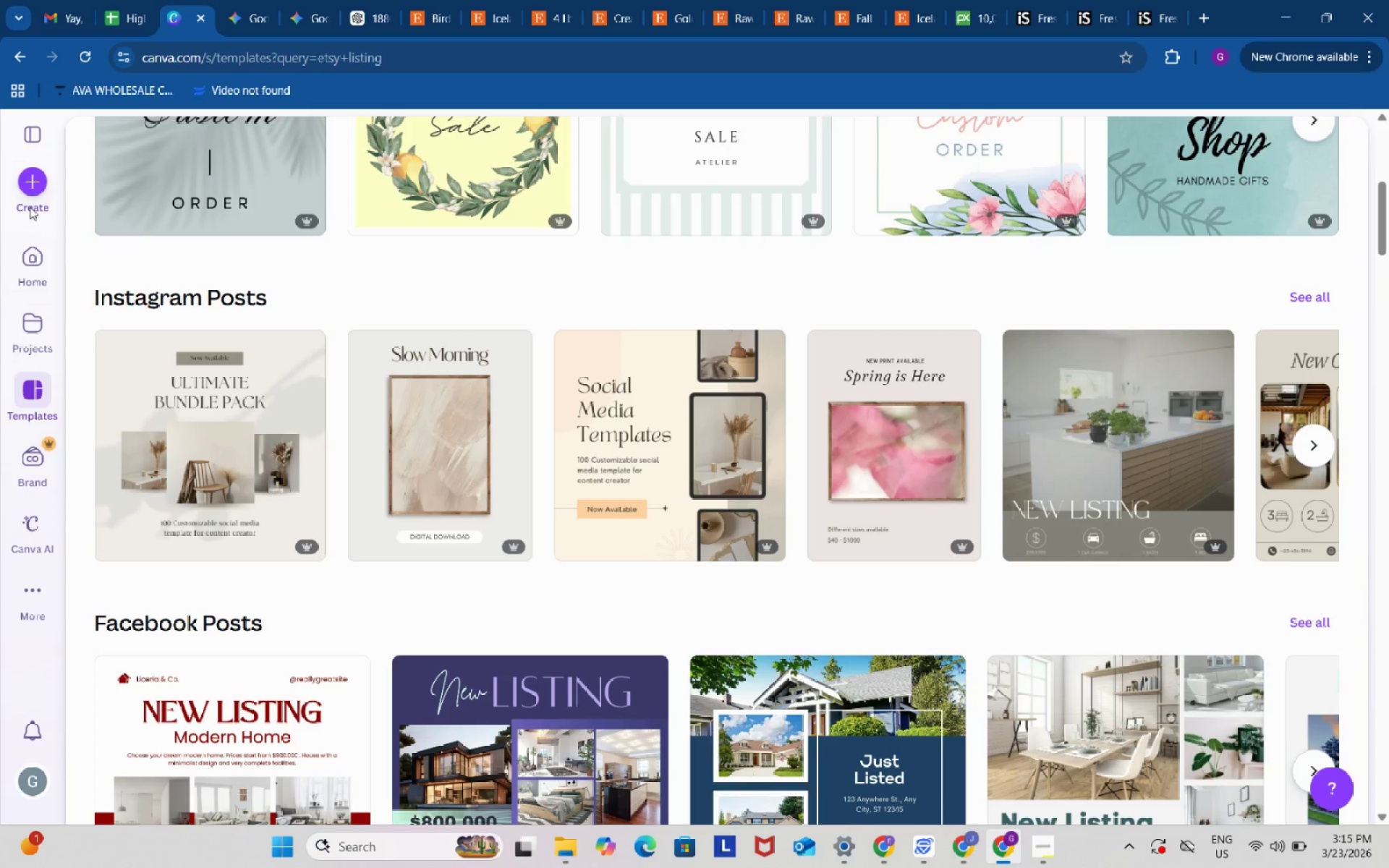 
left_click([27, 193])
 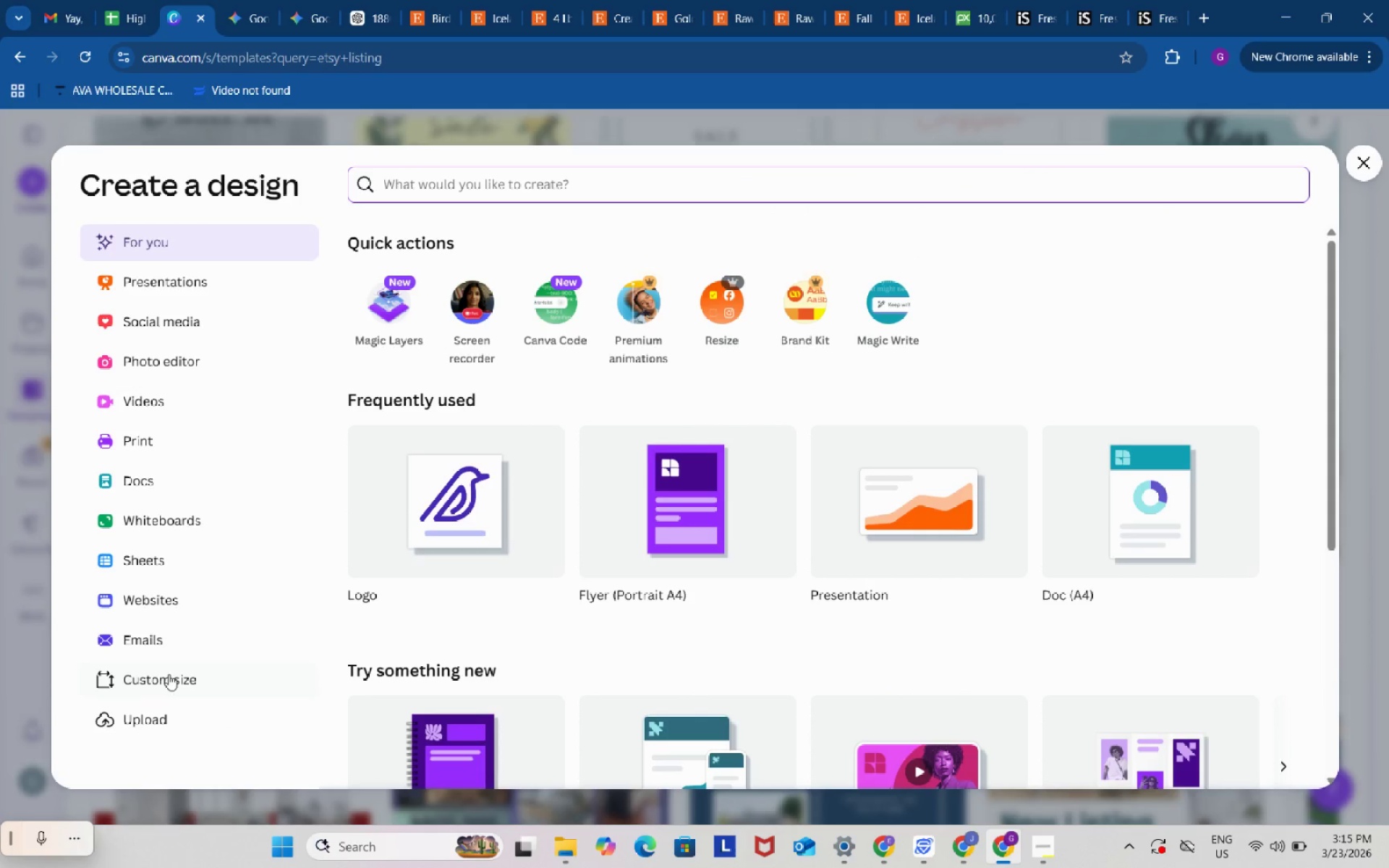 
left_click([169, 679])
 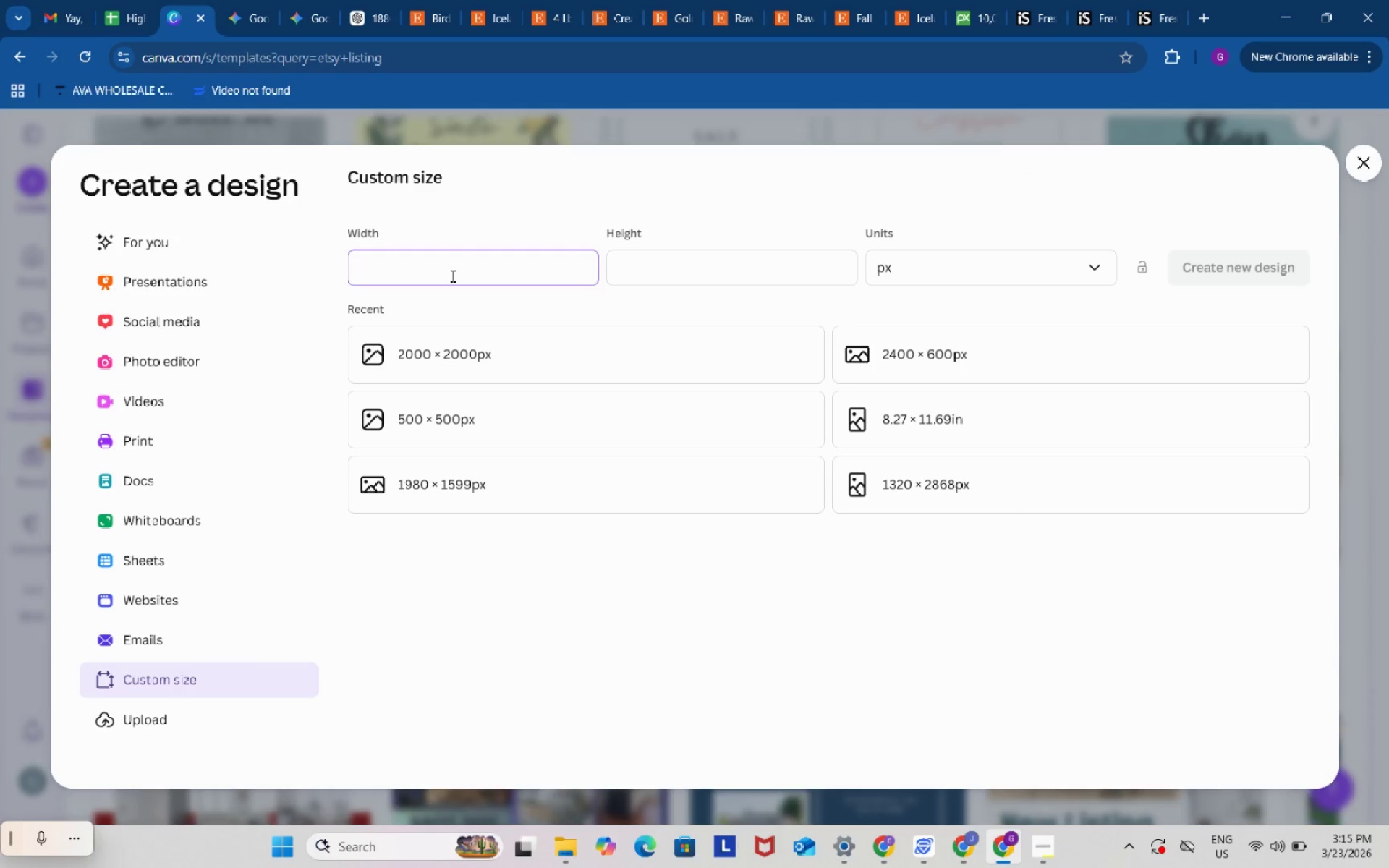 
left_click([451, 276])
 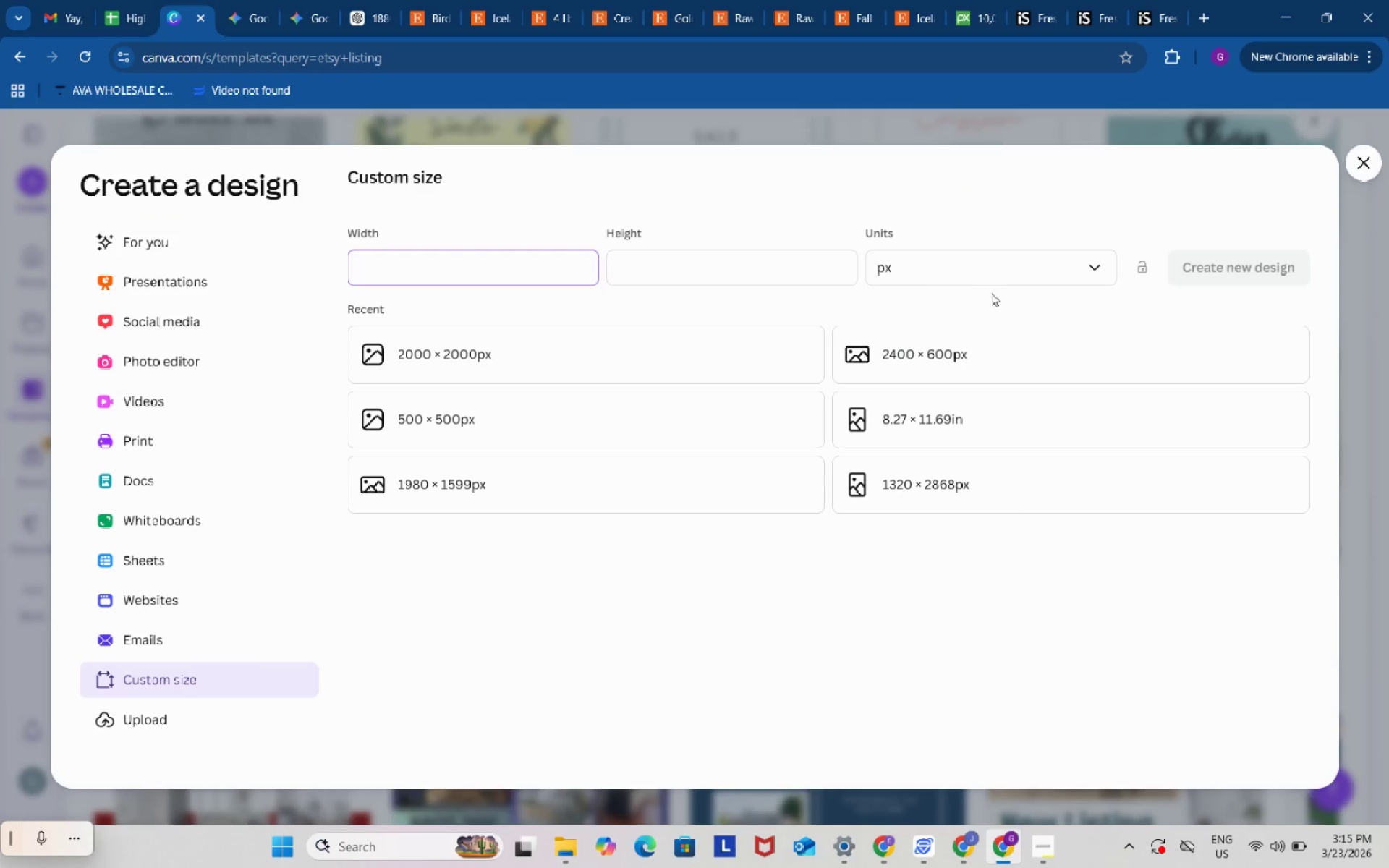 
left_click([988, 264])
 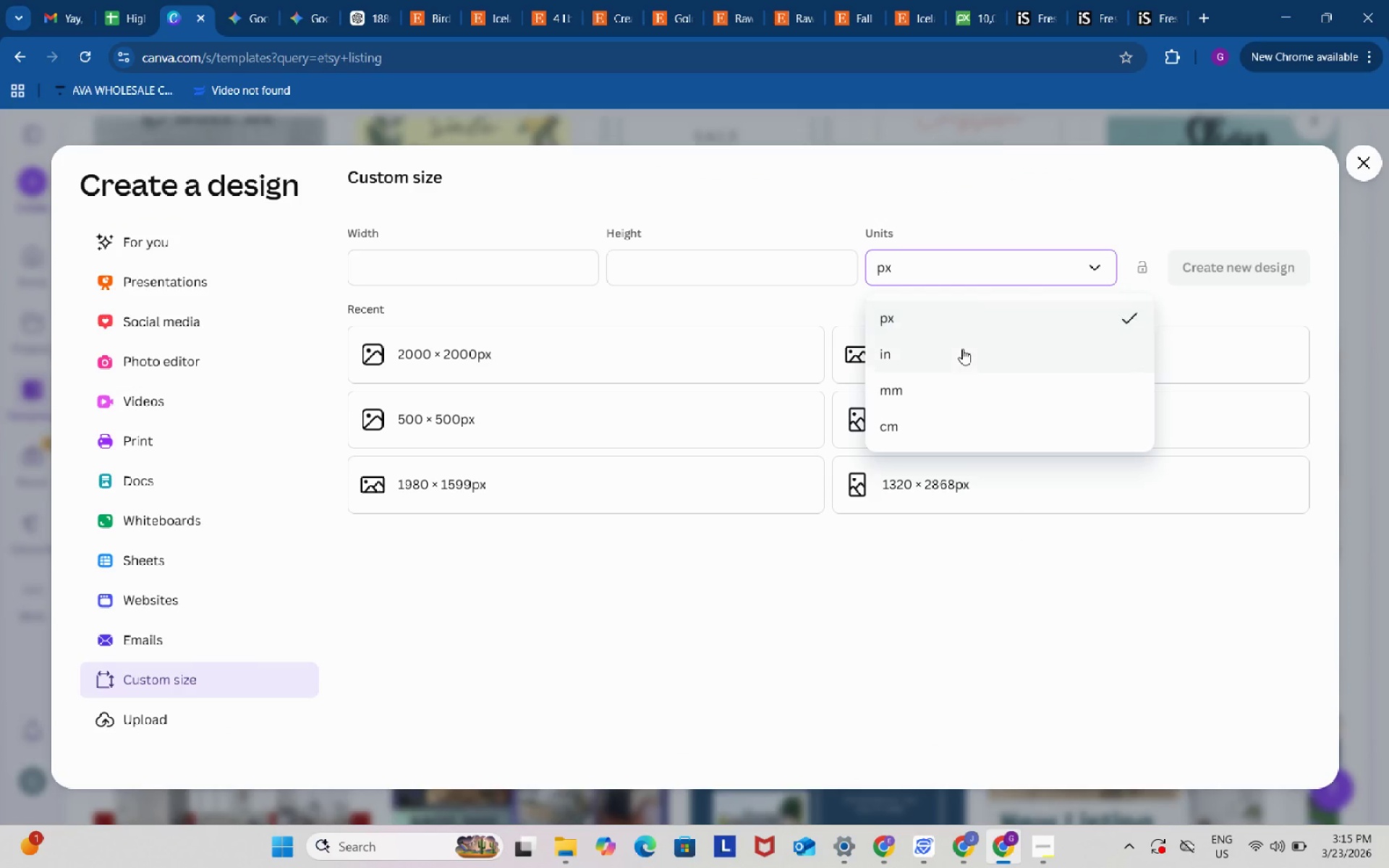 
left_click([962, 349])
 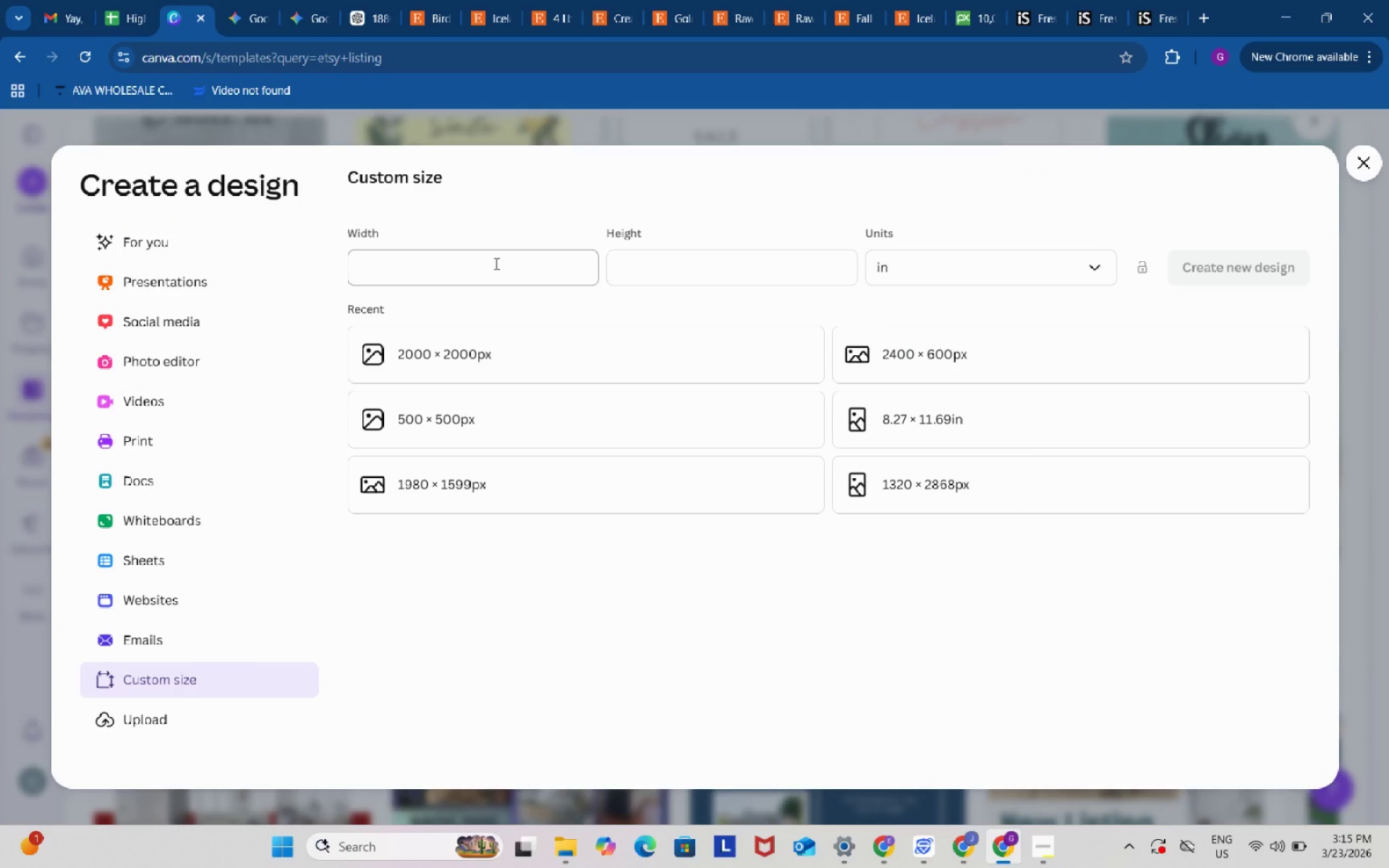 
left_click([495, 263])
 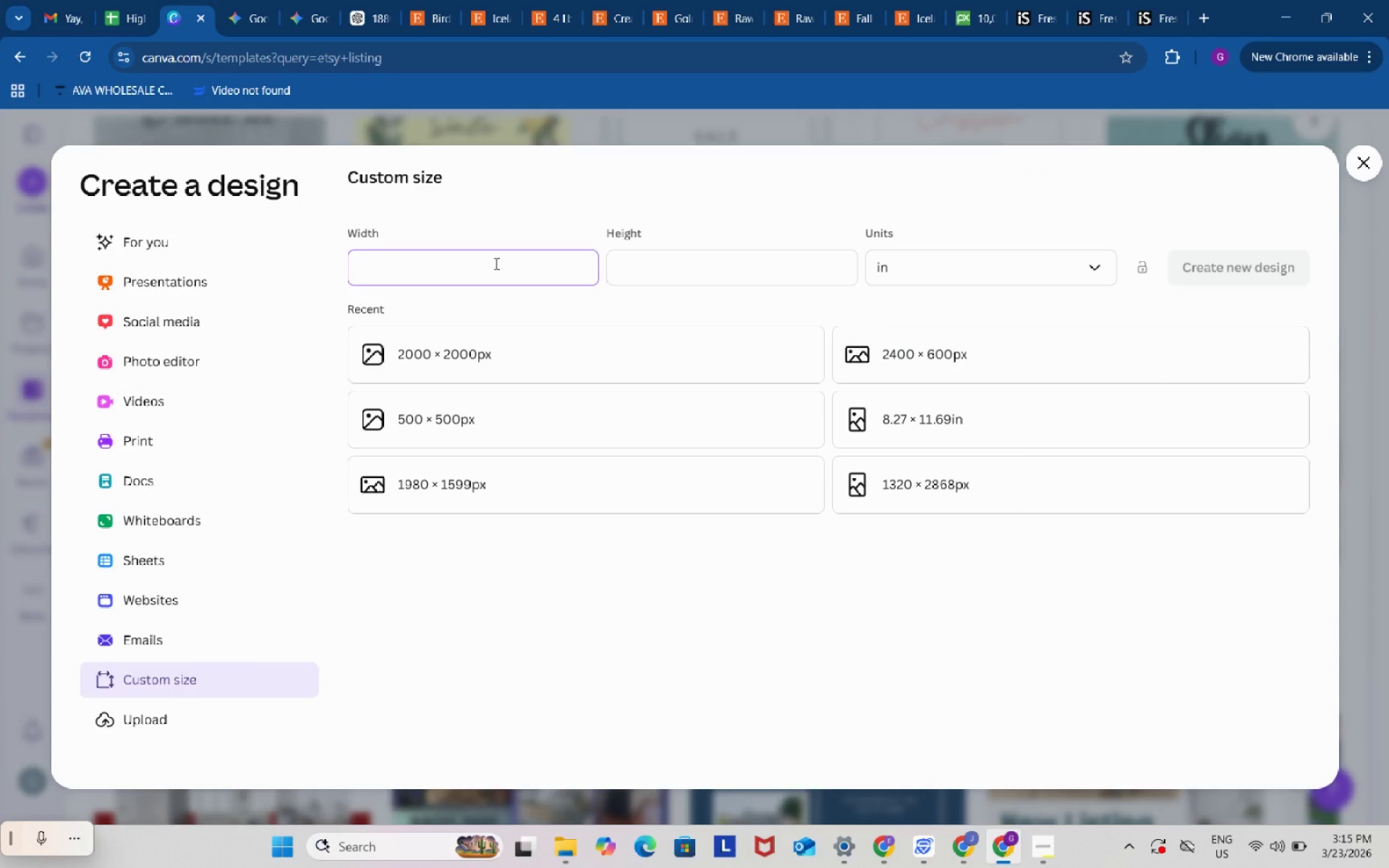 
key(Numpad6)
 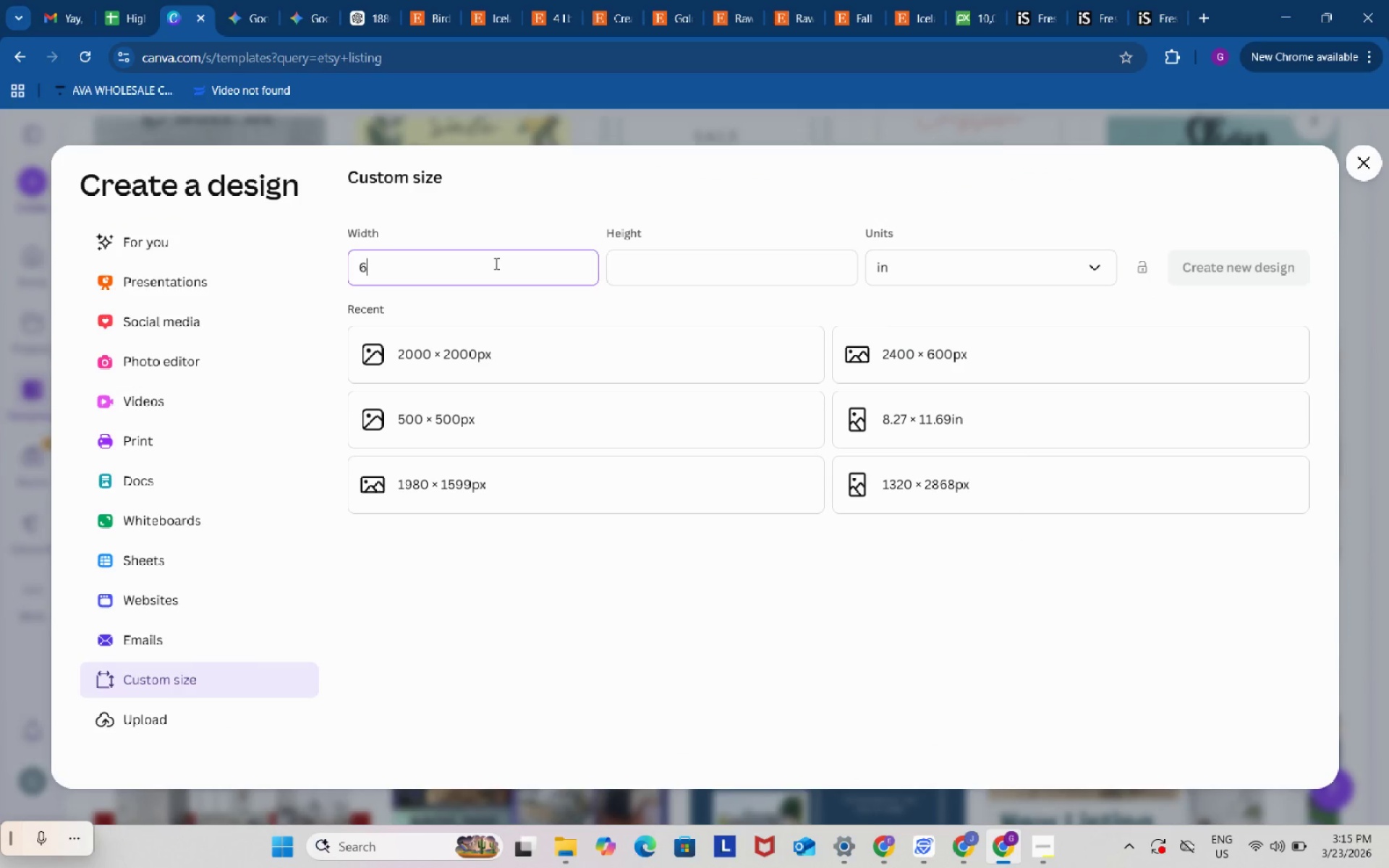 
key(NumpadDecimal)
 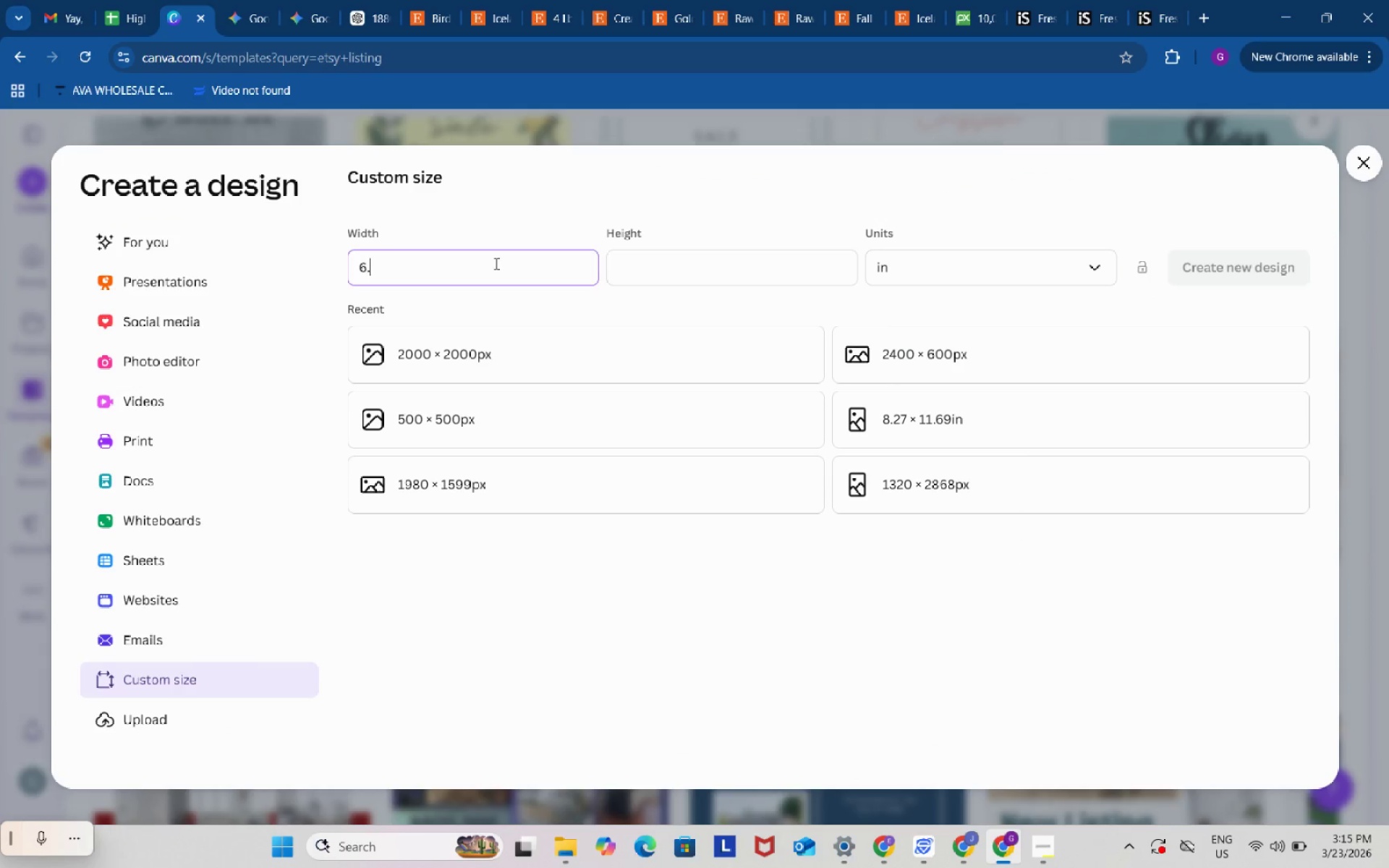 
key(Numpad4)
 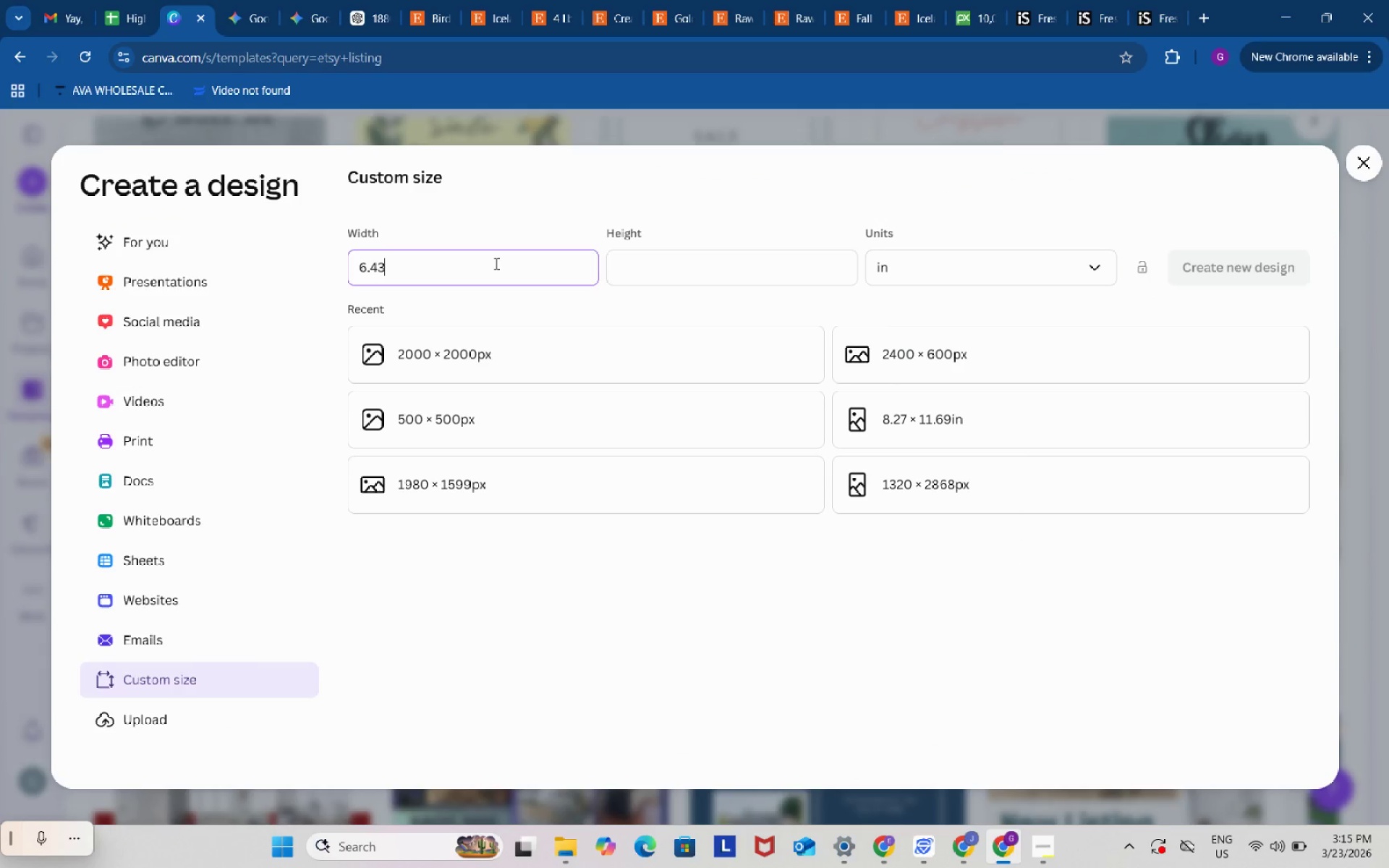 
key(Numpad3)
 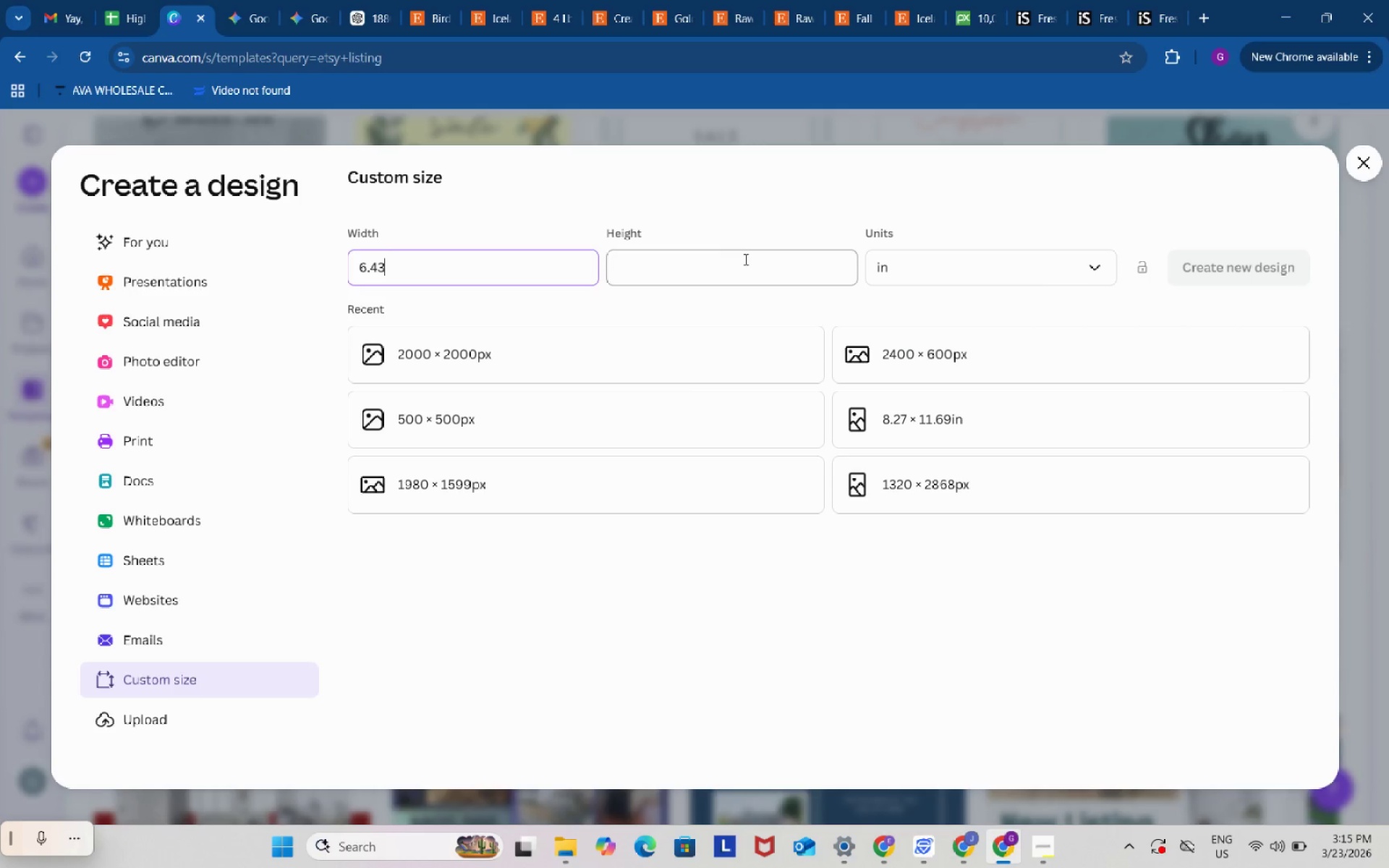 
left_click([756, 260])
 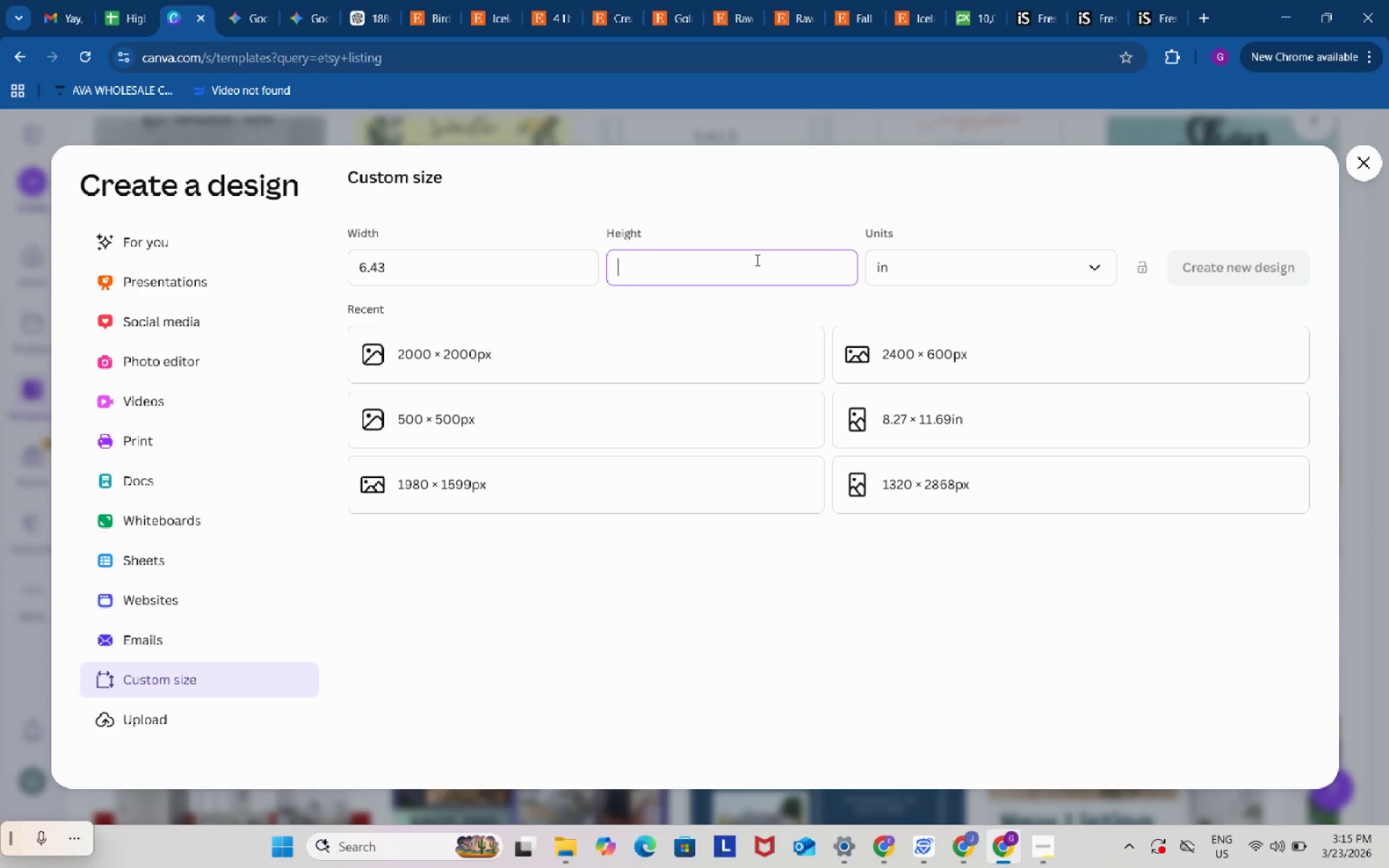 
key(Numpad3)
 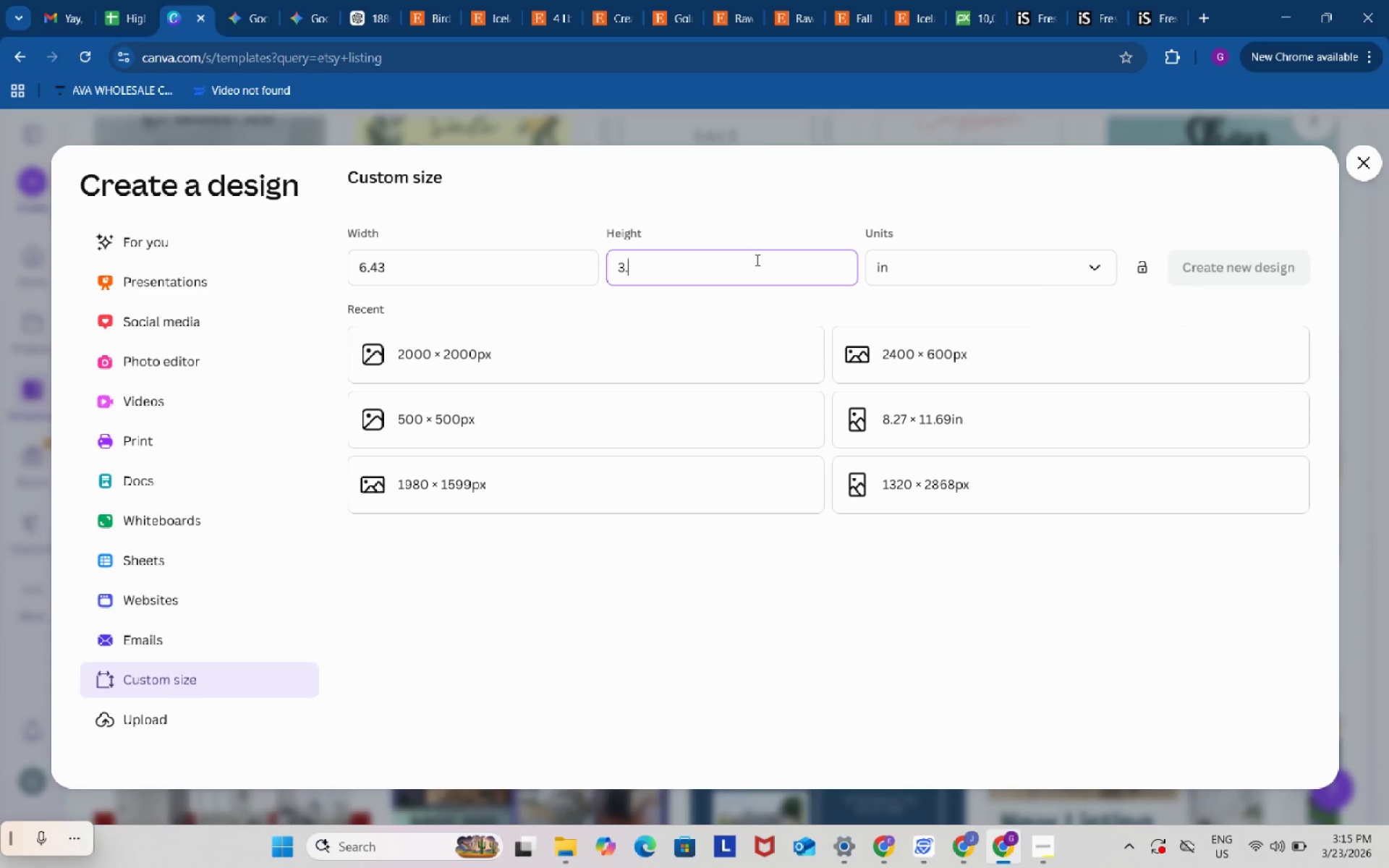 
key(NumpadDecimal)
 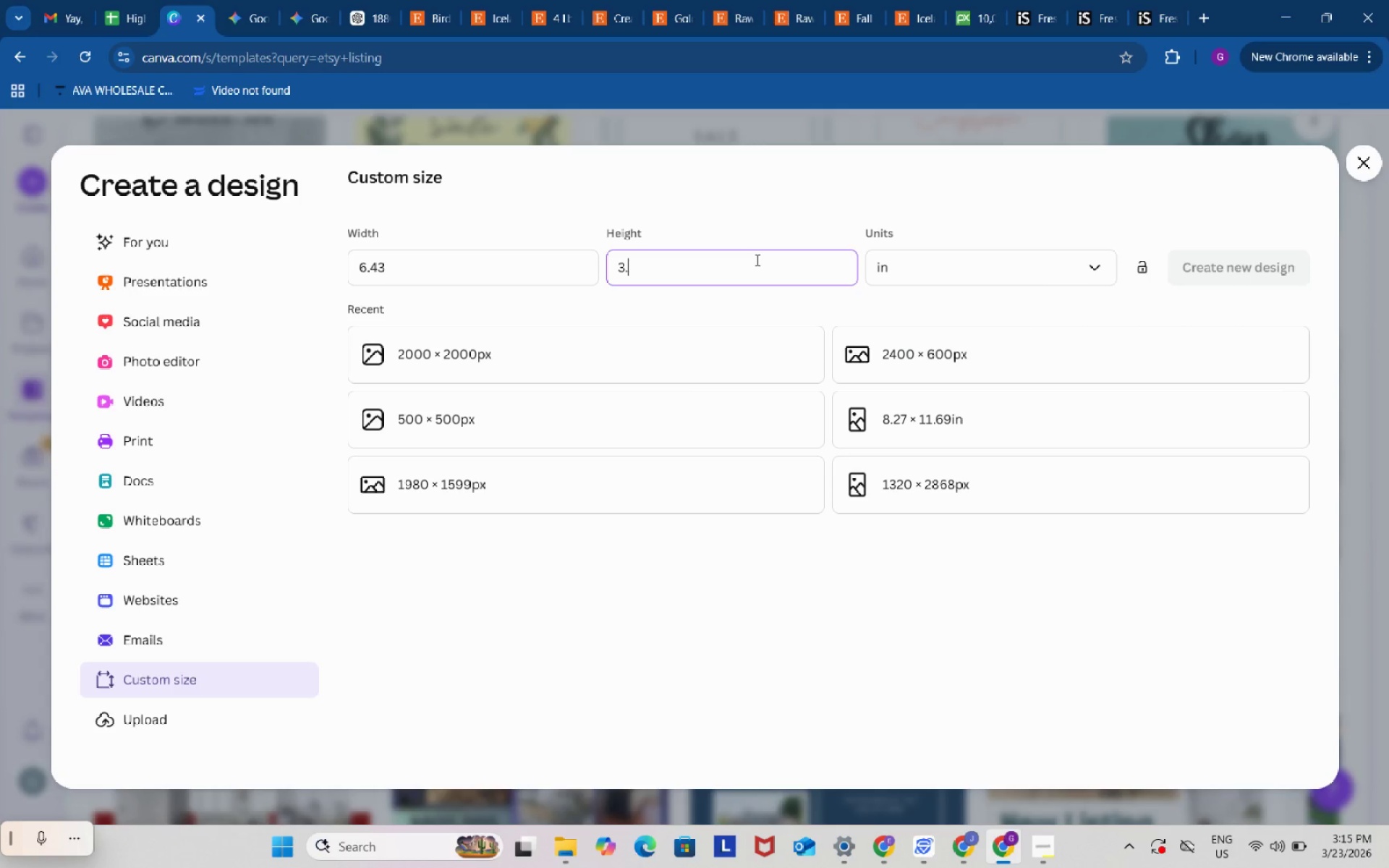 
key(Numpad1)
 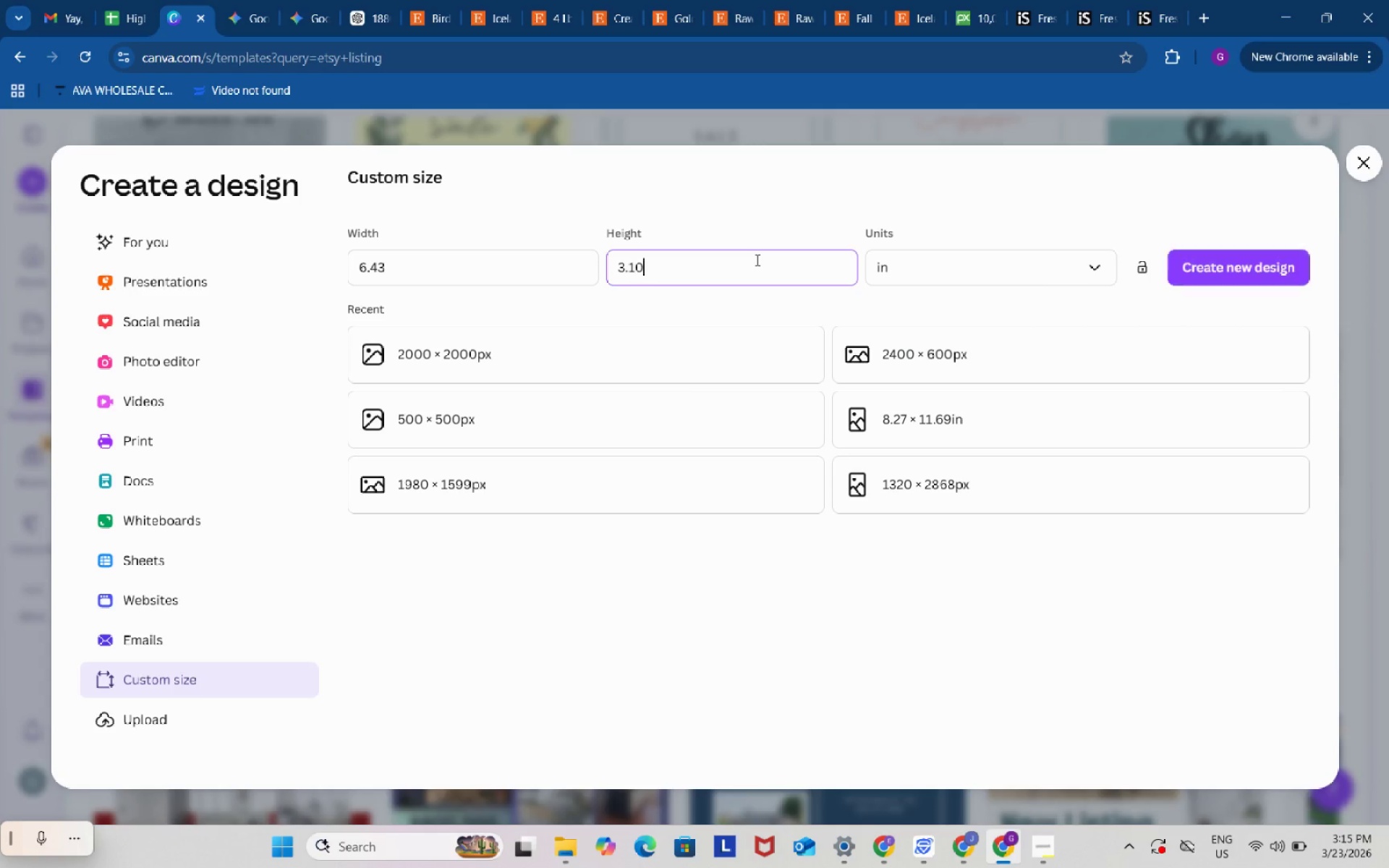 
key(Numpad0)
 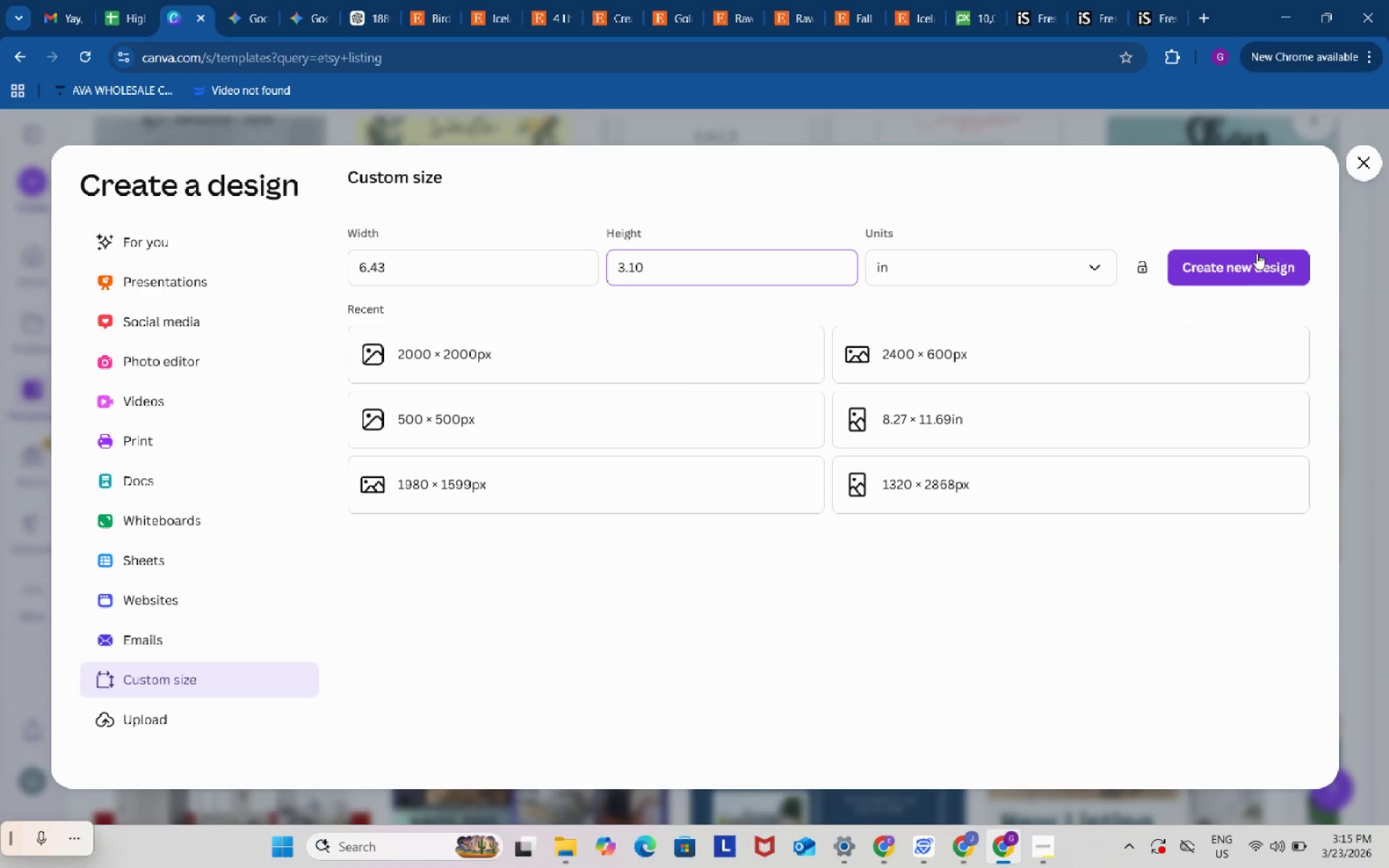 
left_click([1253, 271])
 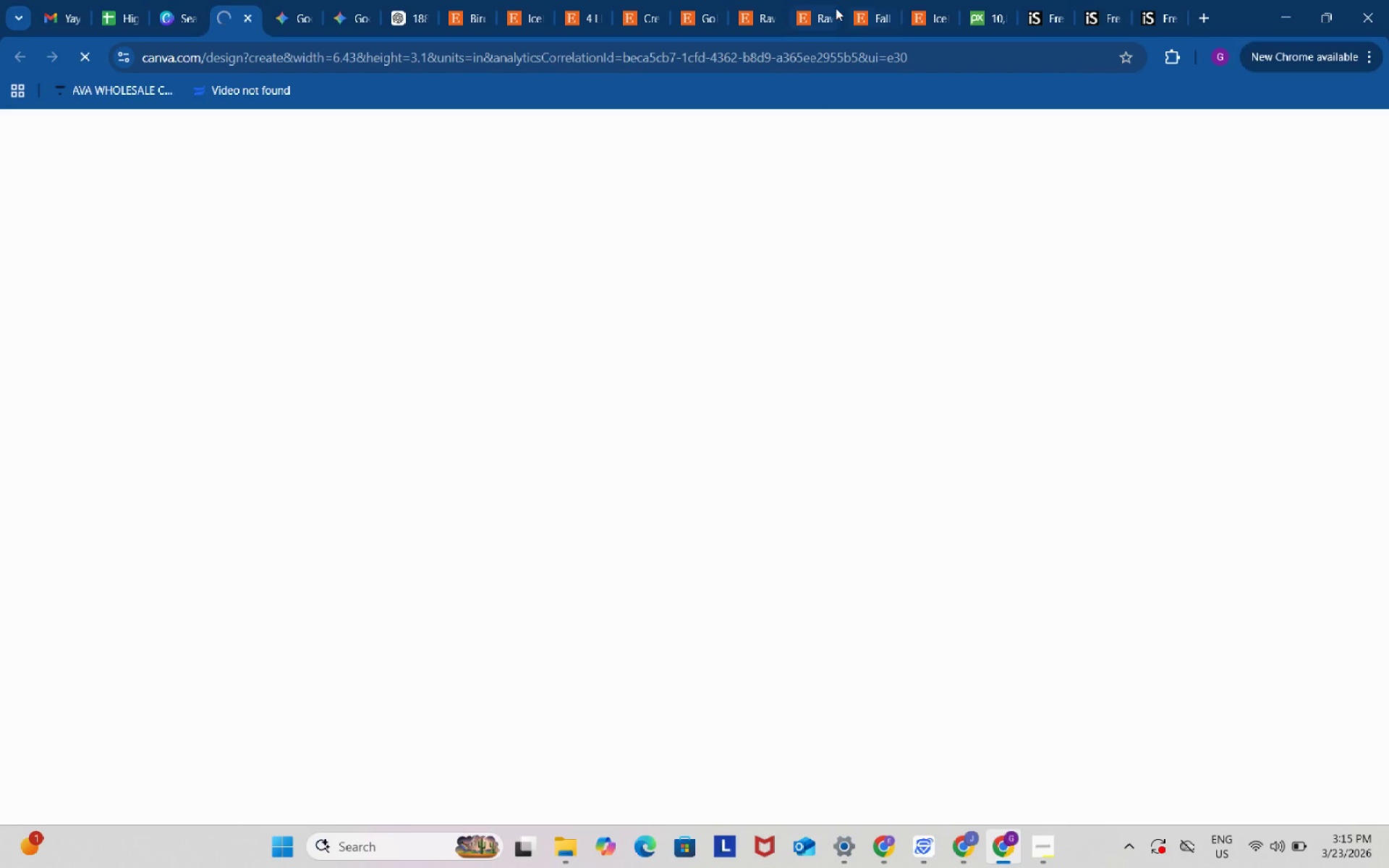 
left_click([825, 6])
 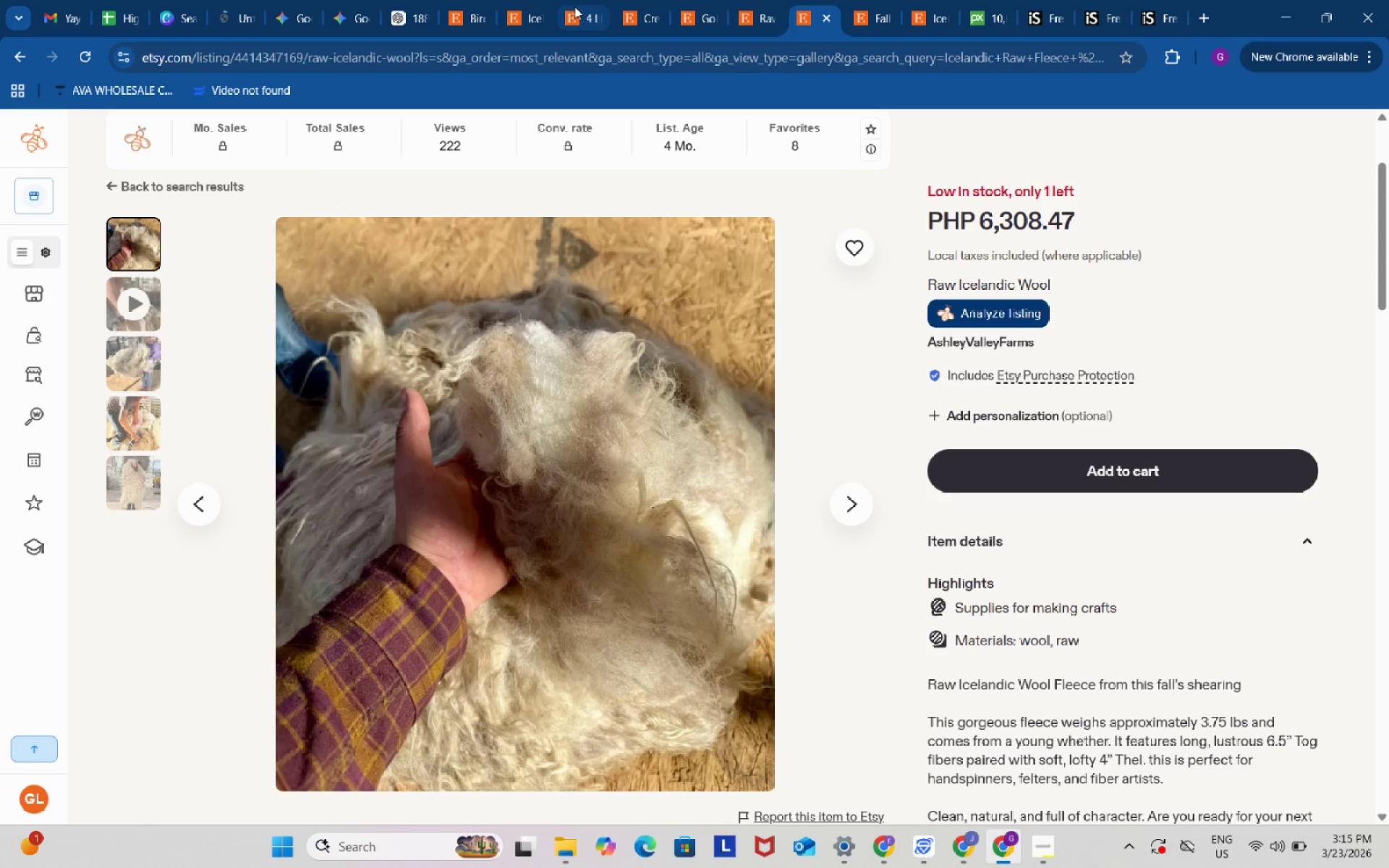 
left_click([540, 6])
 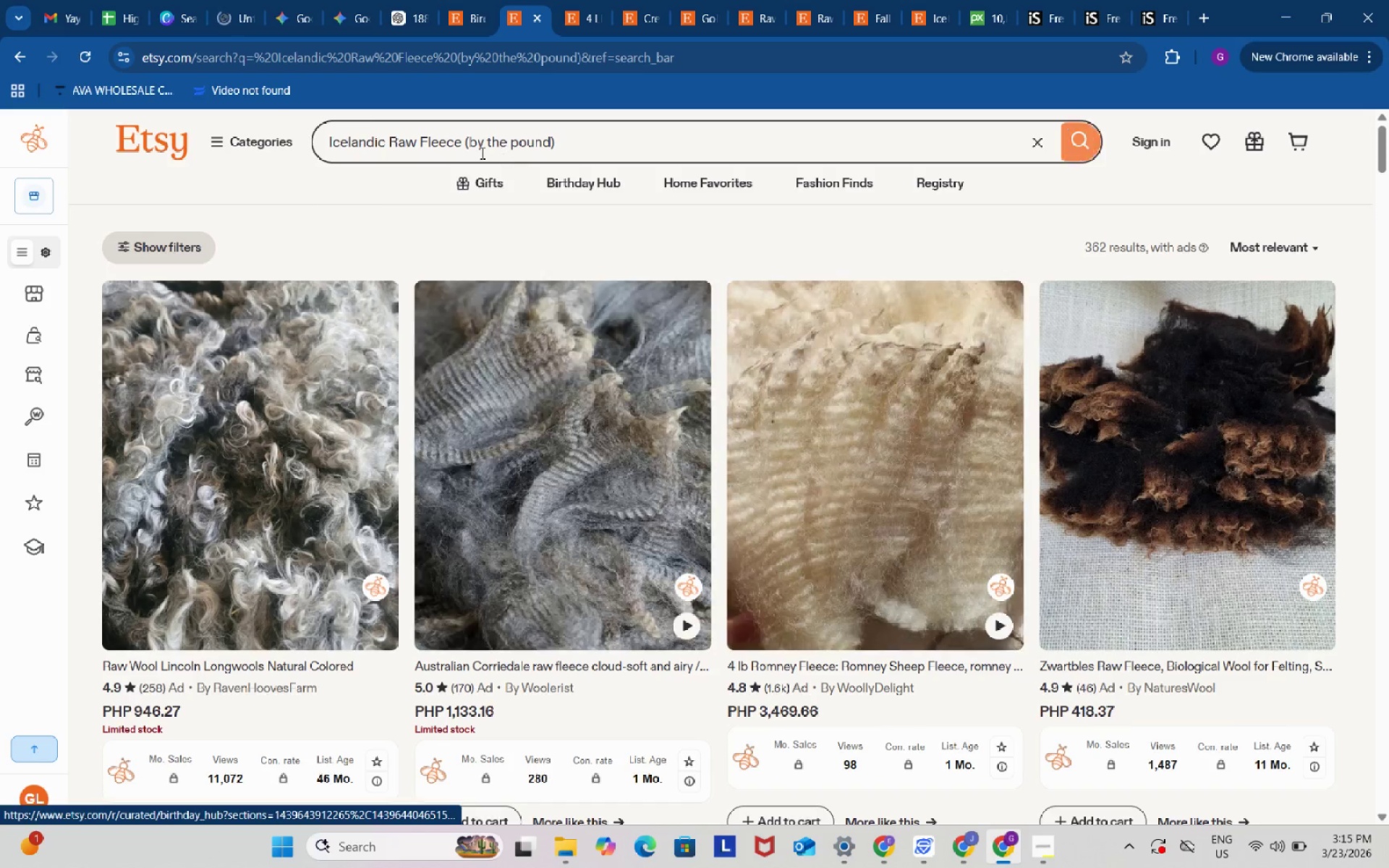 
left_click_drag(start_coordinate=[460, 137], to_coordinate=[631, 155])
 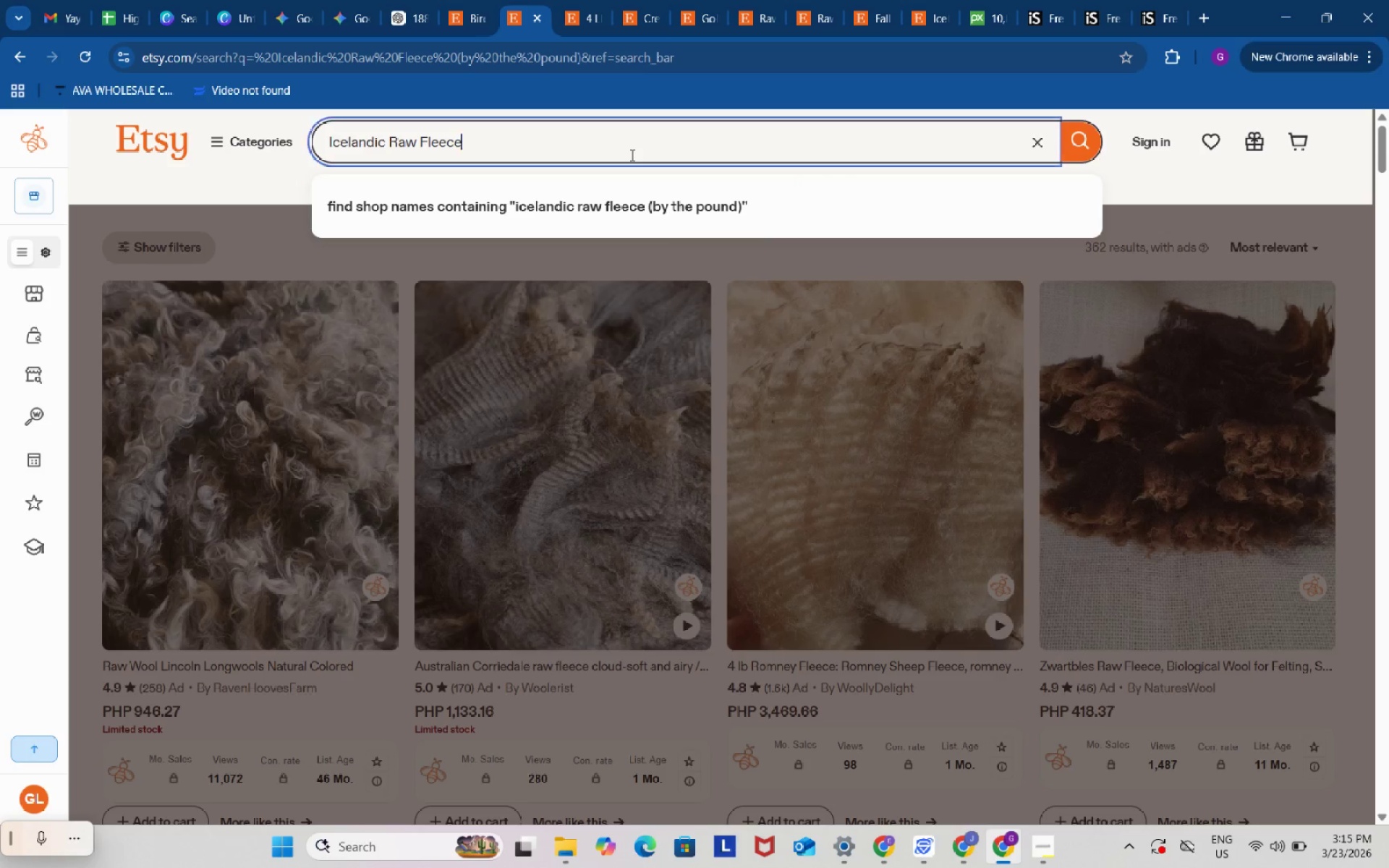 
key(Backspace)
 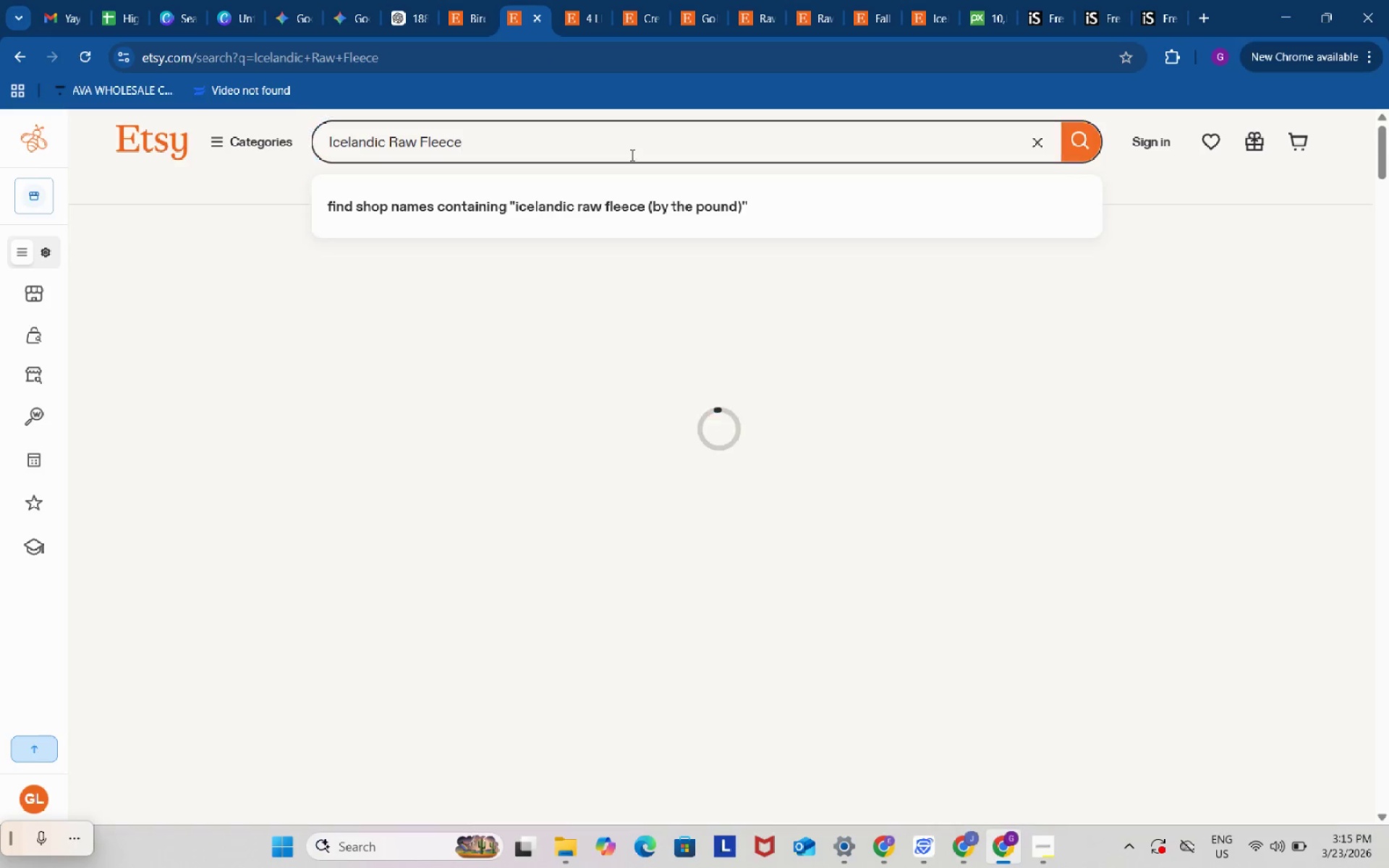 
key(Enter)
 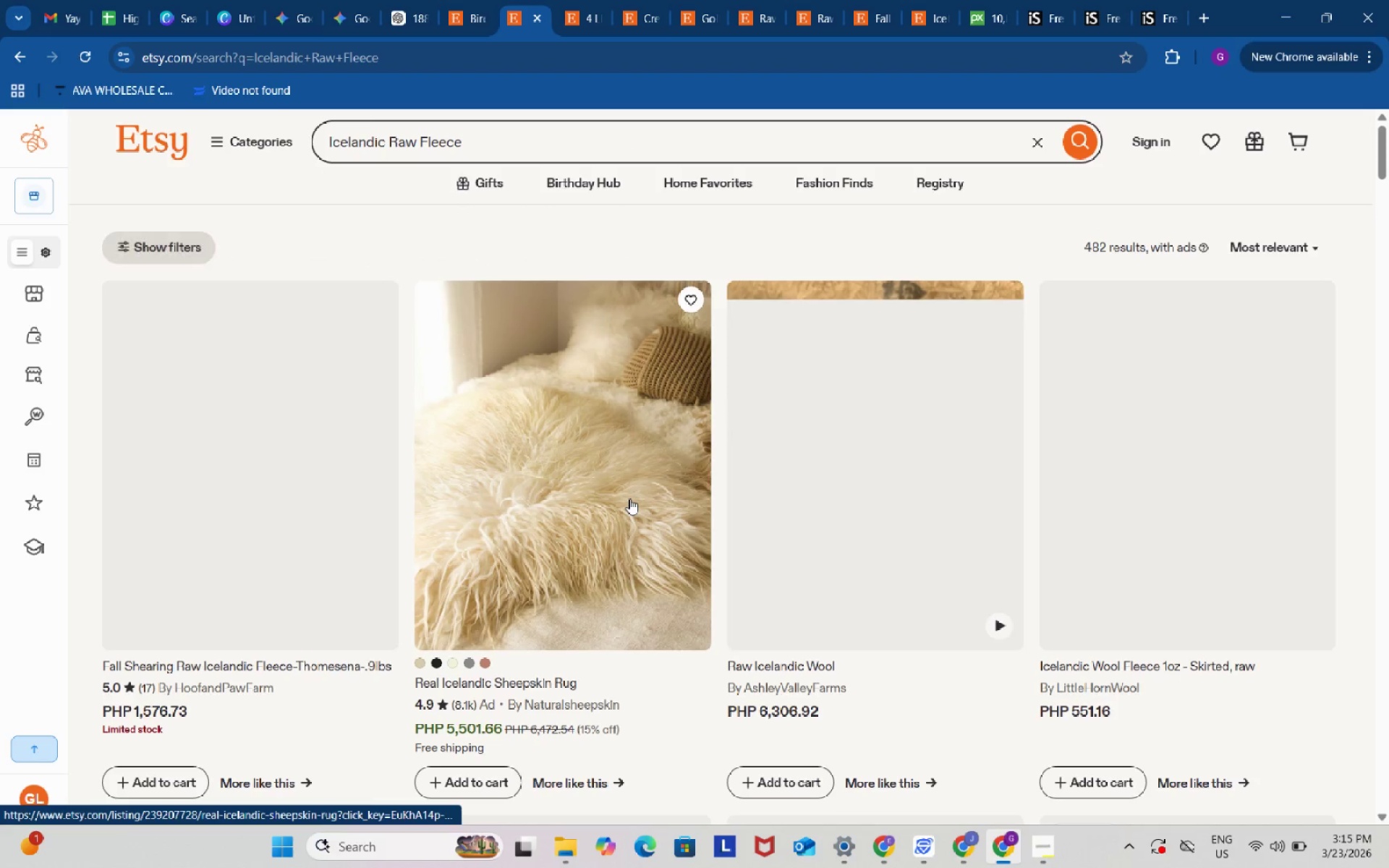 
scroll: coordinate [544, 436], scroll_direction: down, amount: 14.0
 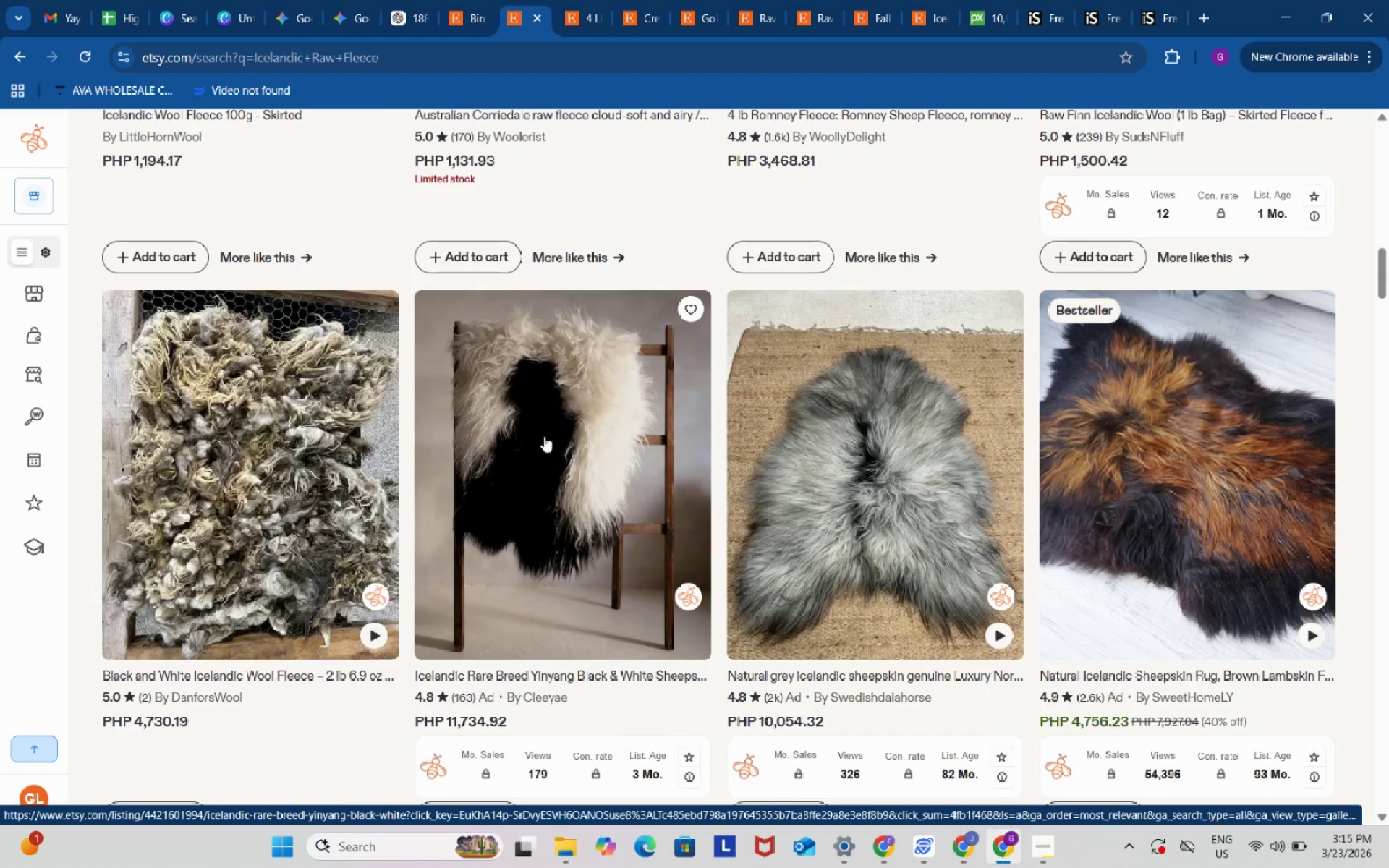 
scroll: coordinate [544, 436], scroll_direction: down, amount: 6.0
 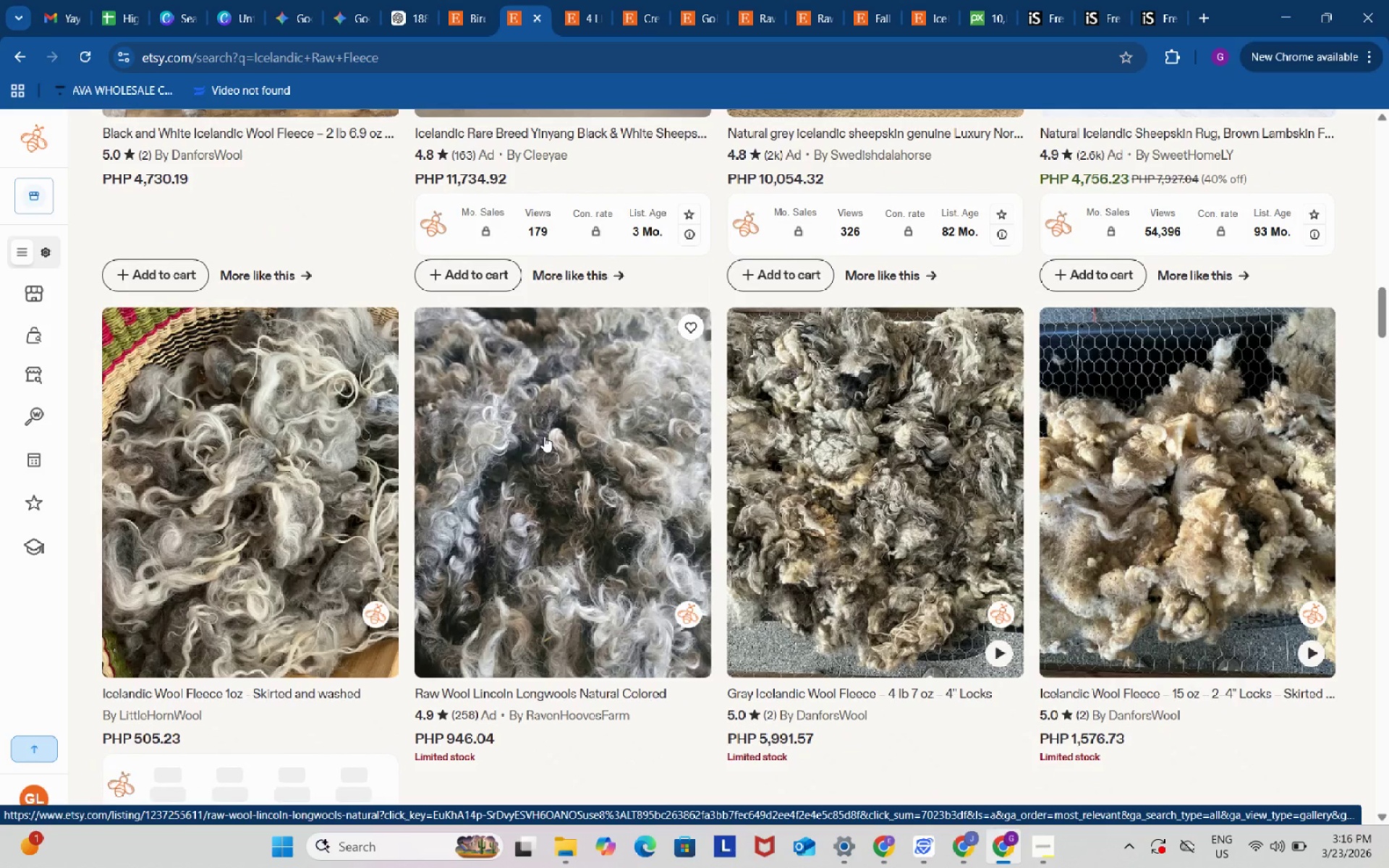 
wait(5.49)
 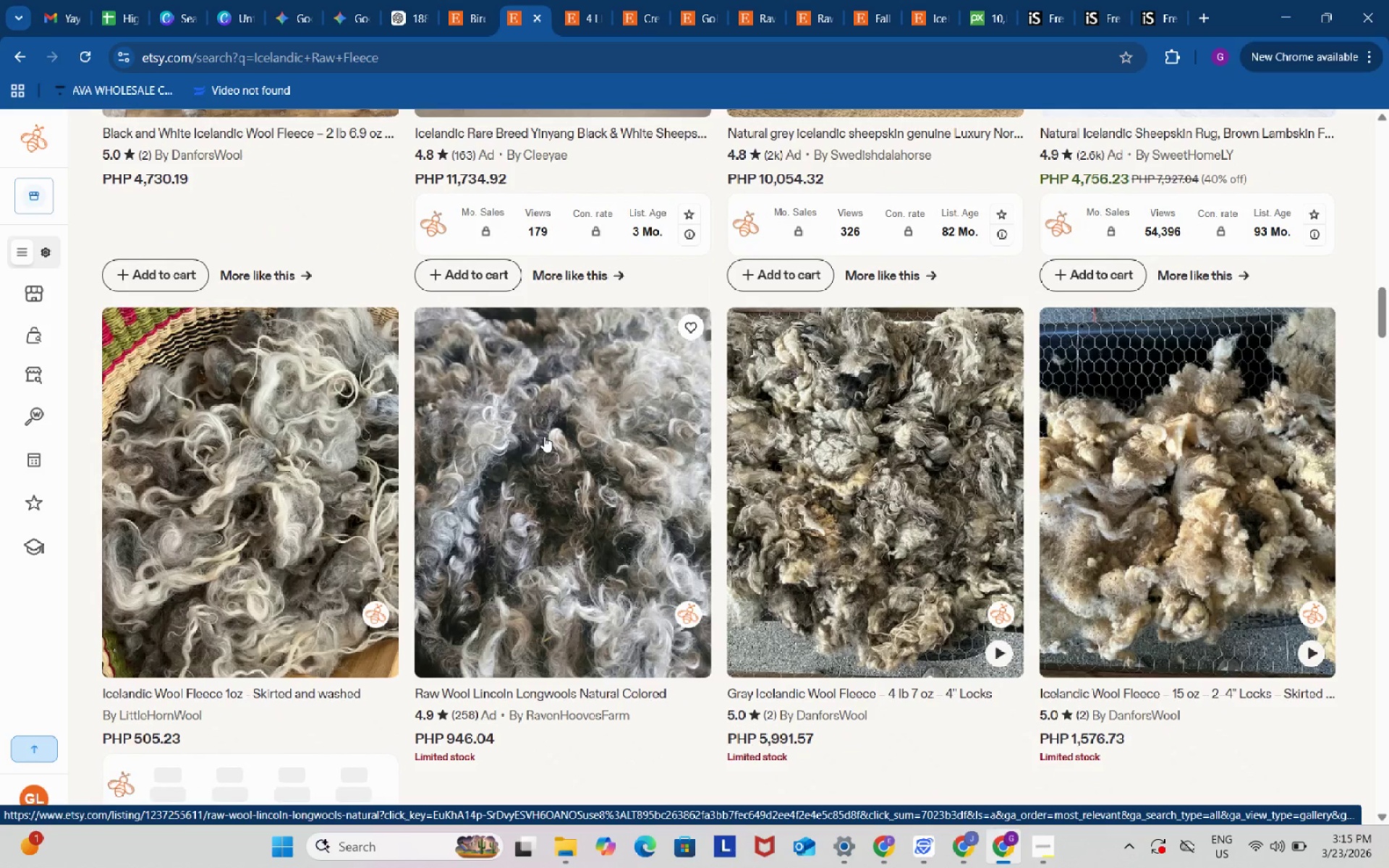 
scroll: coordinate [544, 426], scroll_direction: up, amount: 26.0
 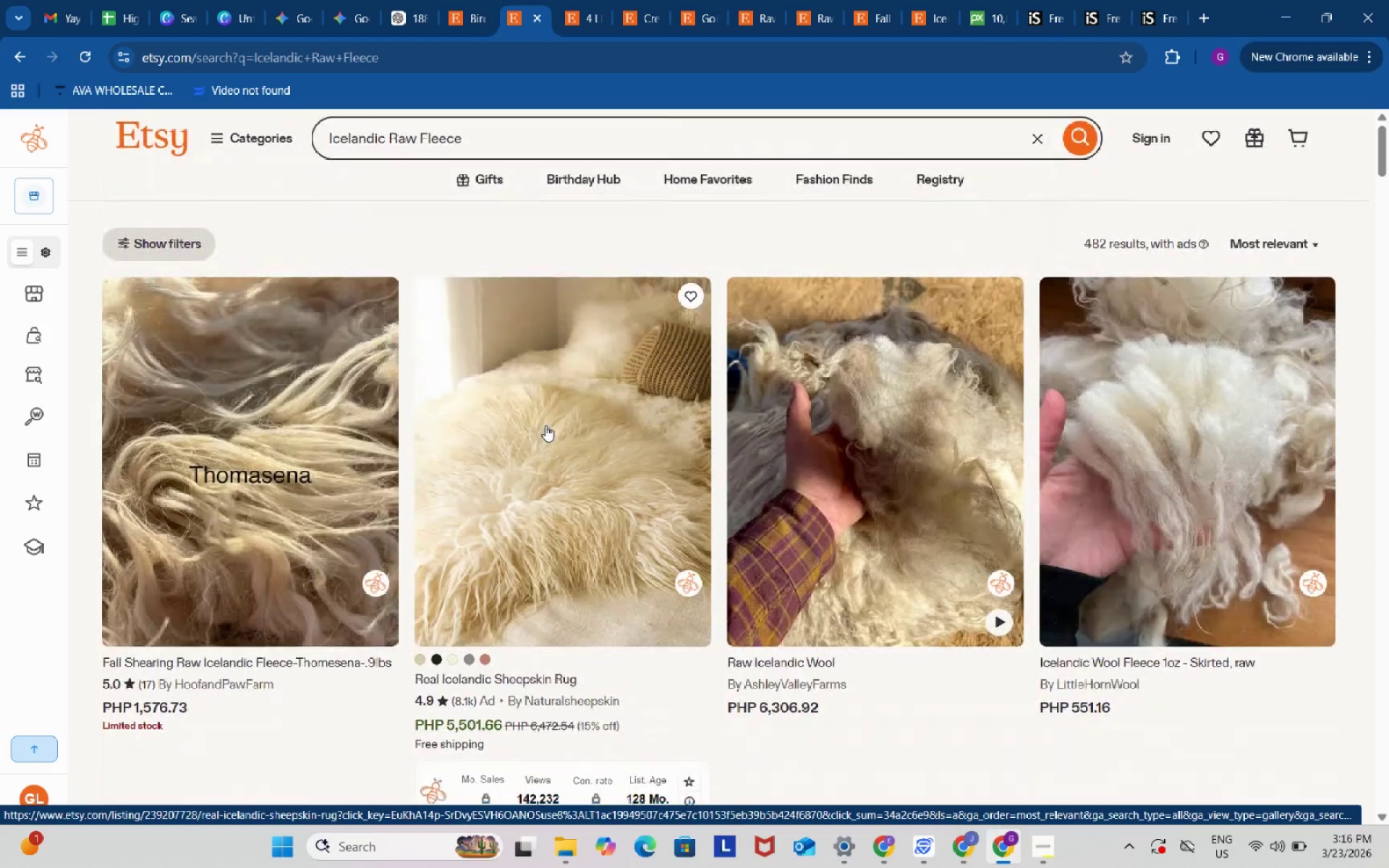 
scroll: coordinate [656, 568], scroll_direction: down, amount: 35.0
 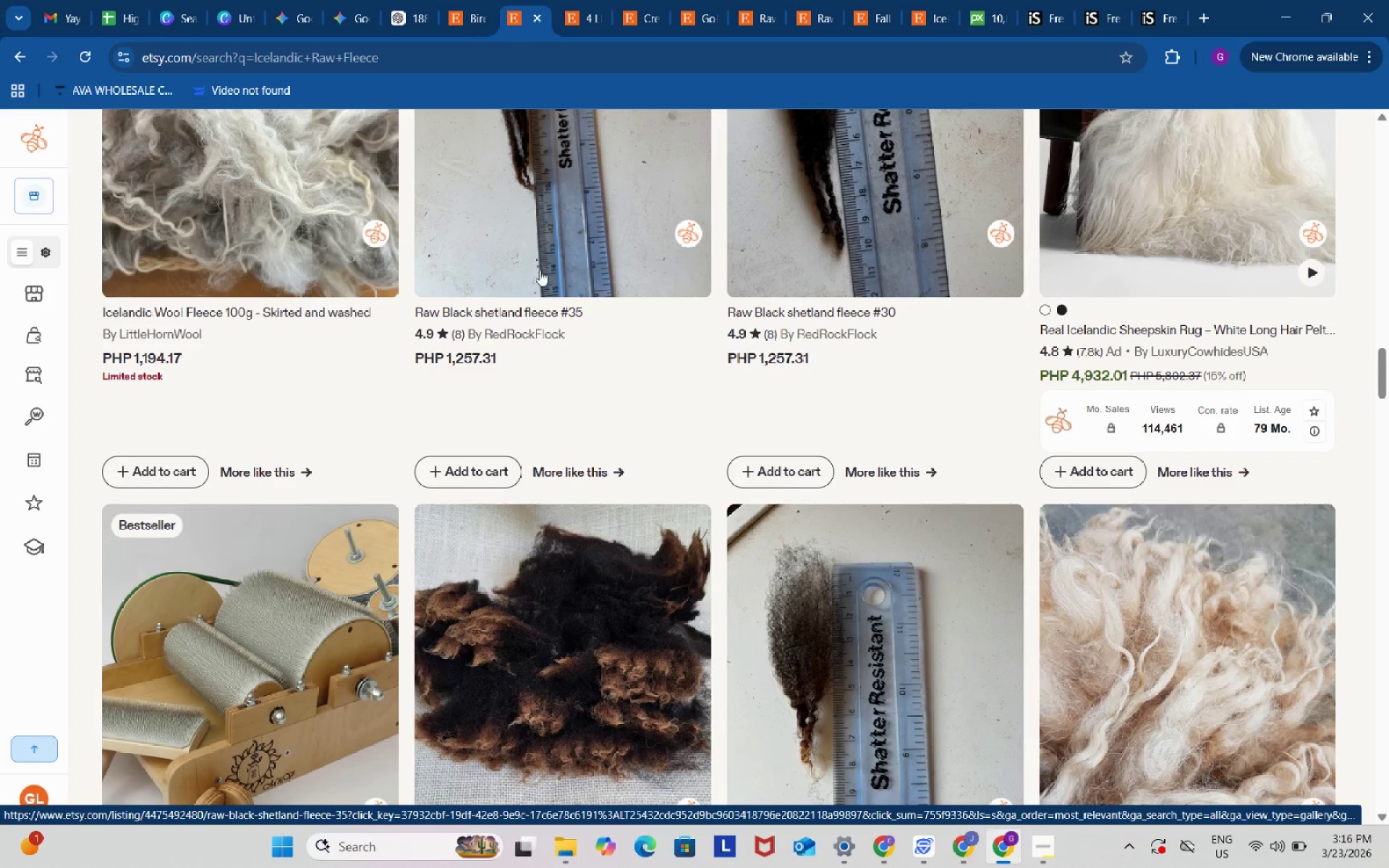 
wait(5.47)
 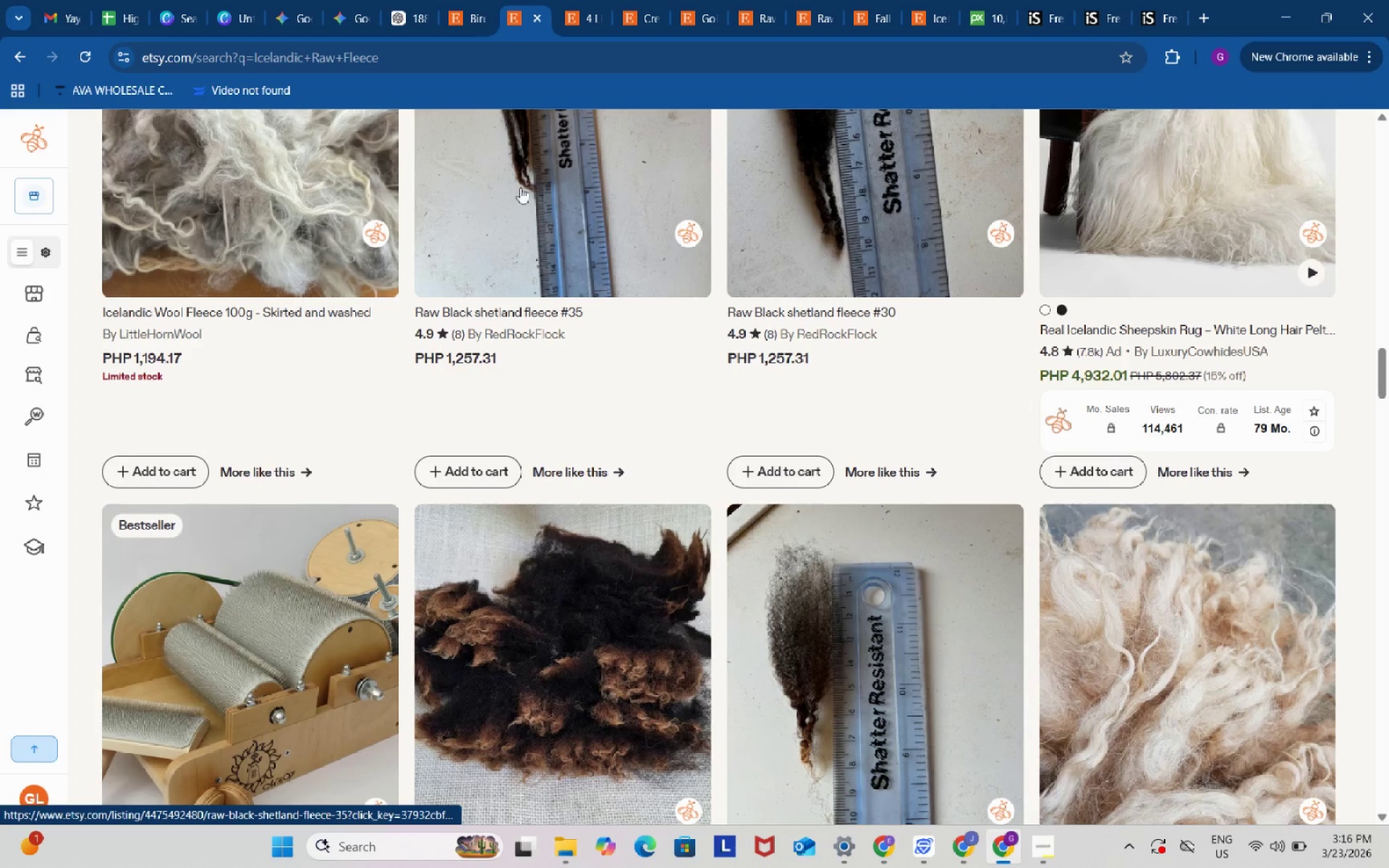 
scroll: coordinate [585, 434], scroll_direction: down, amount: 8.0
 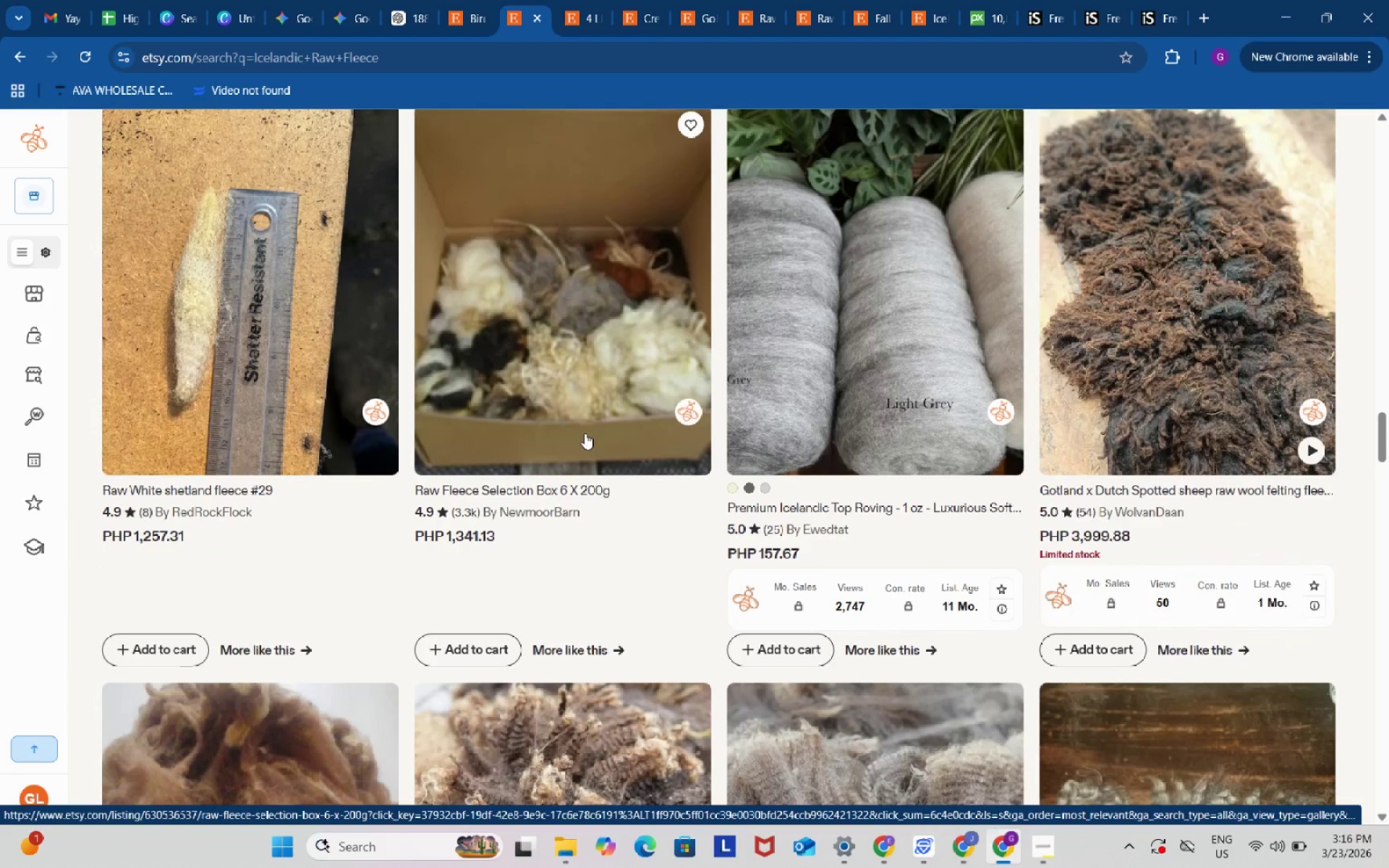 
wait(5.9)
 